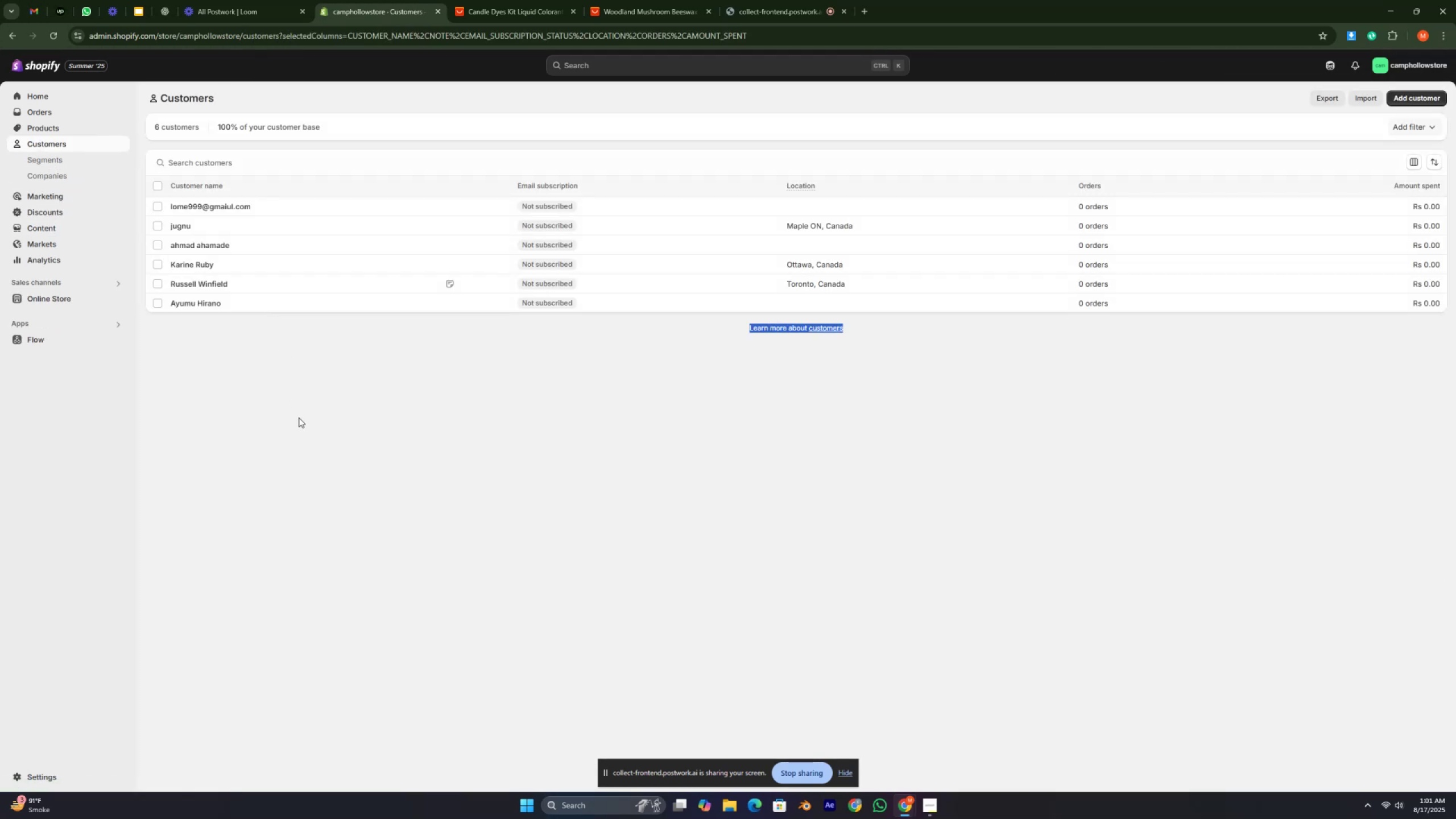 
triple_click([299, 417])
 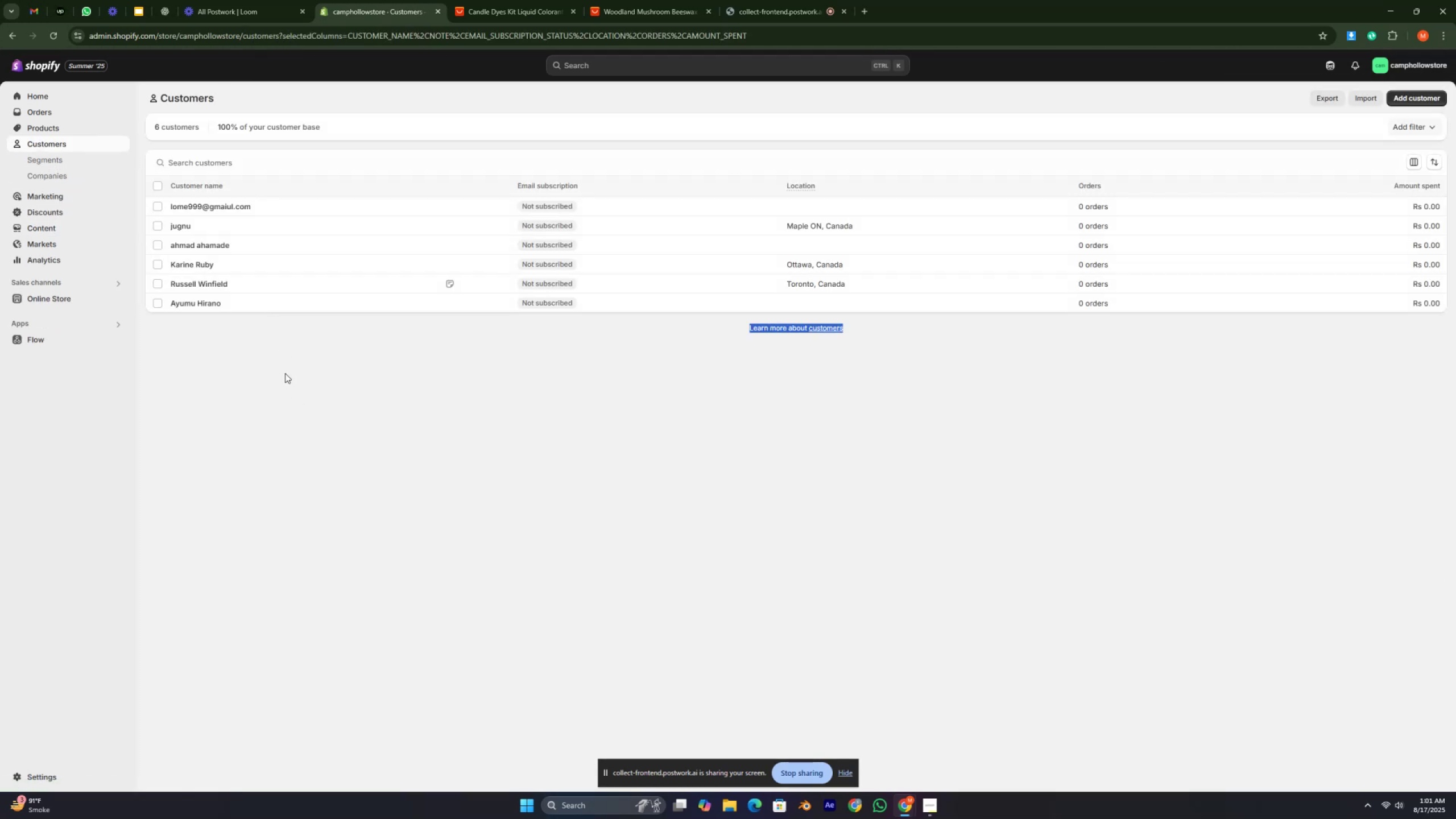 
triple_click([285, 369])
 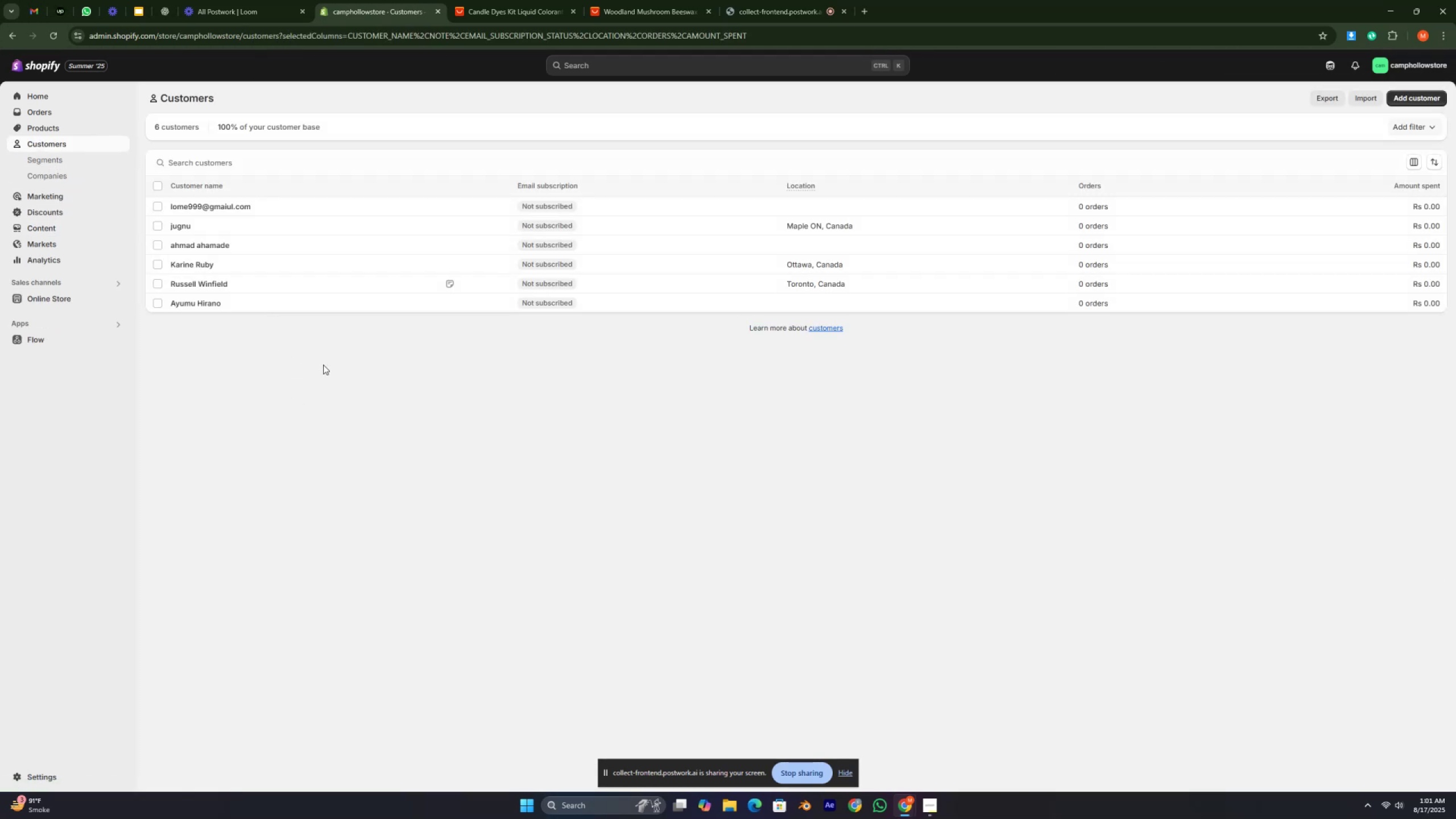 
left_click([323, 365])
 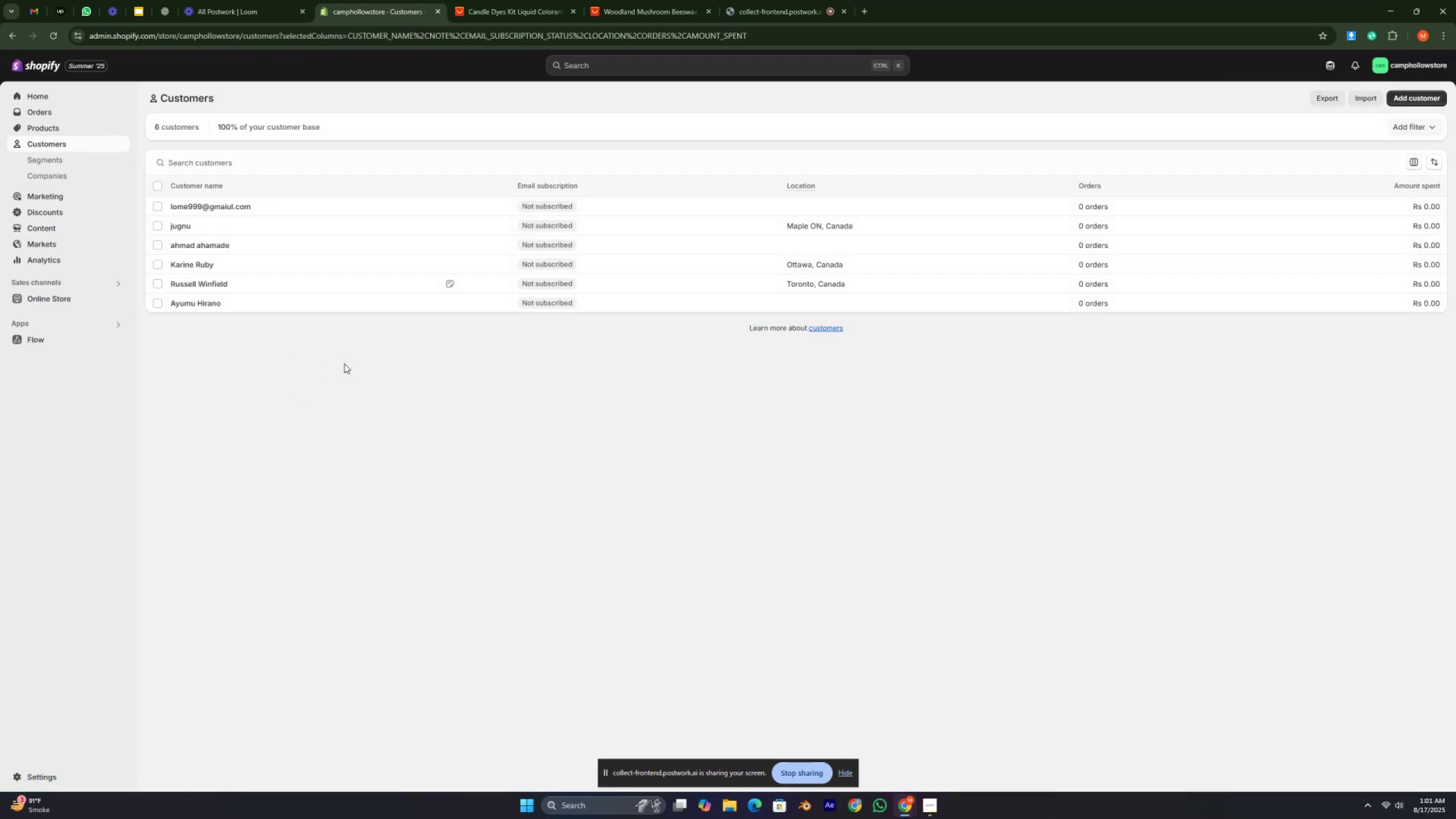 
left_click([326, 358])
 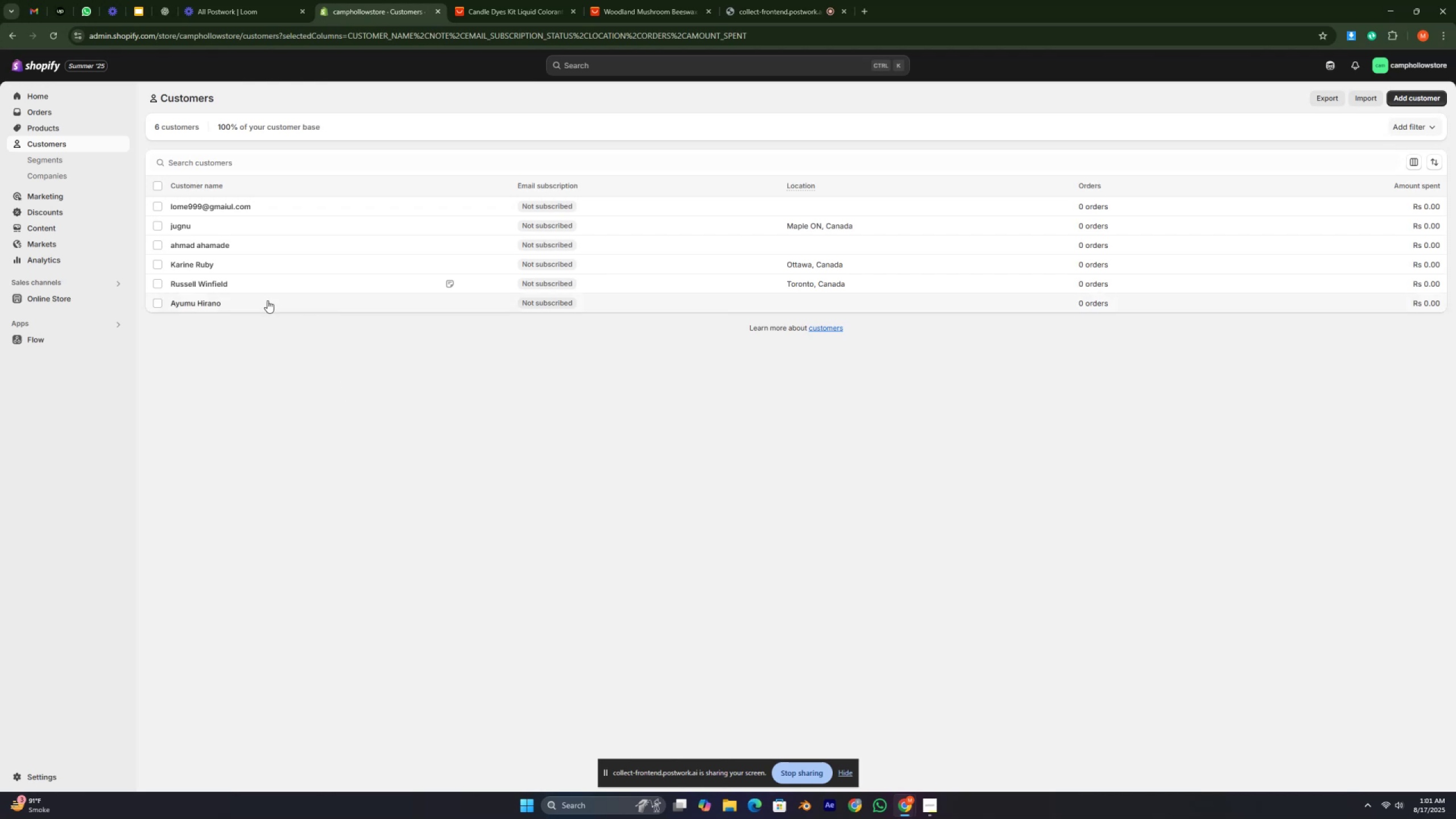 
left_click([87, 165])
 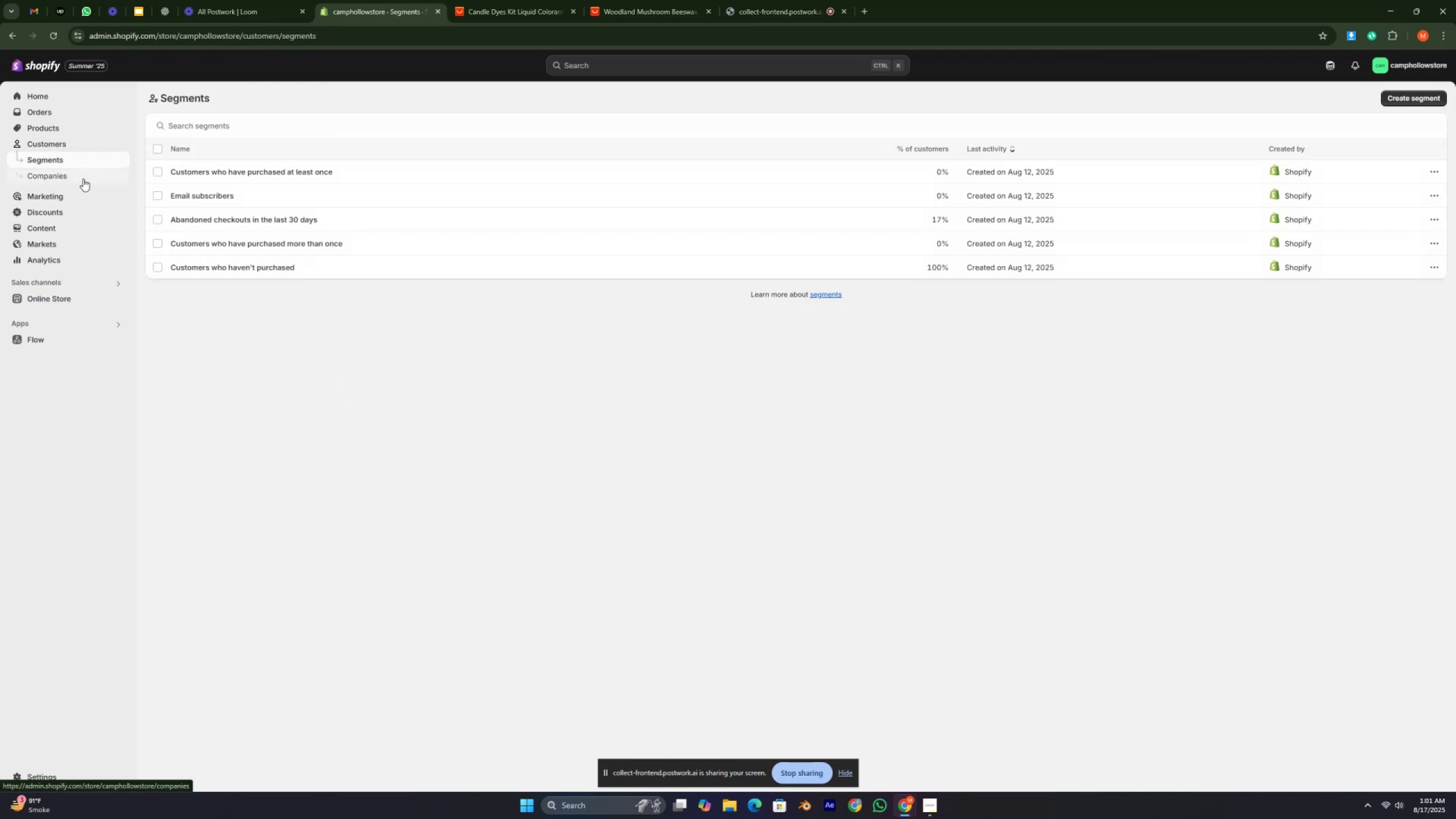 
left_click([83, 179])
 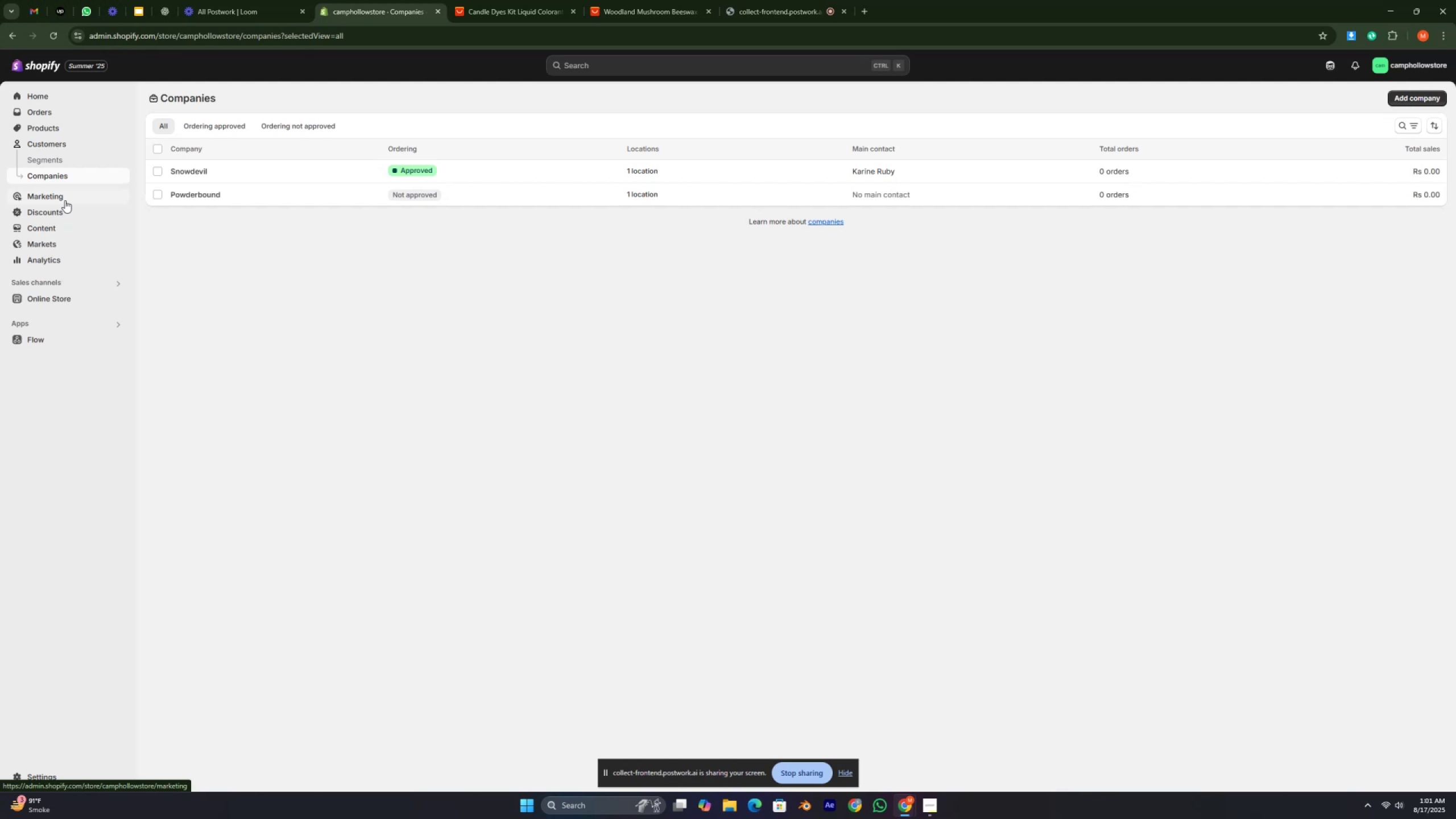 
wait(10.17)
 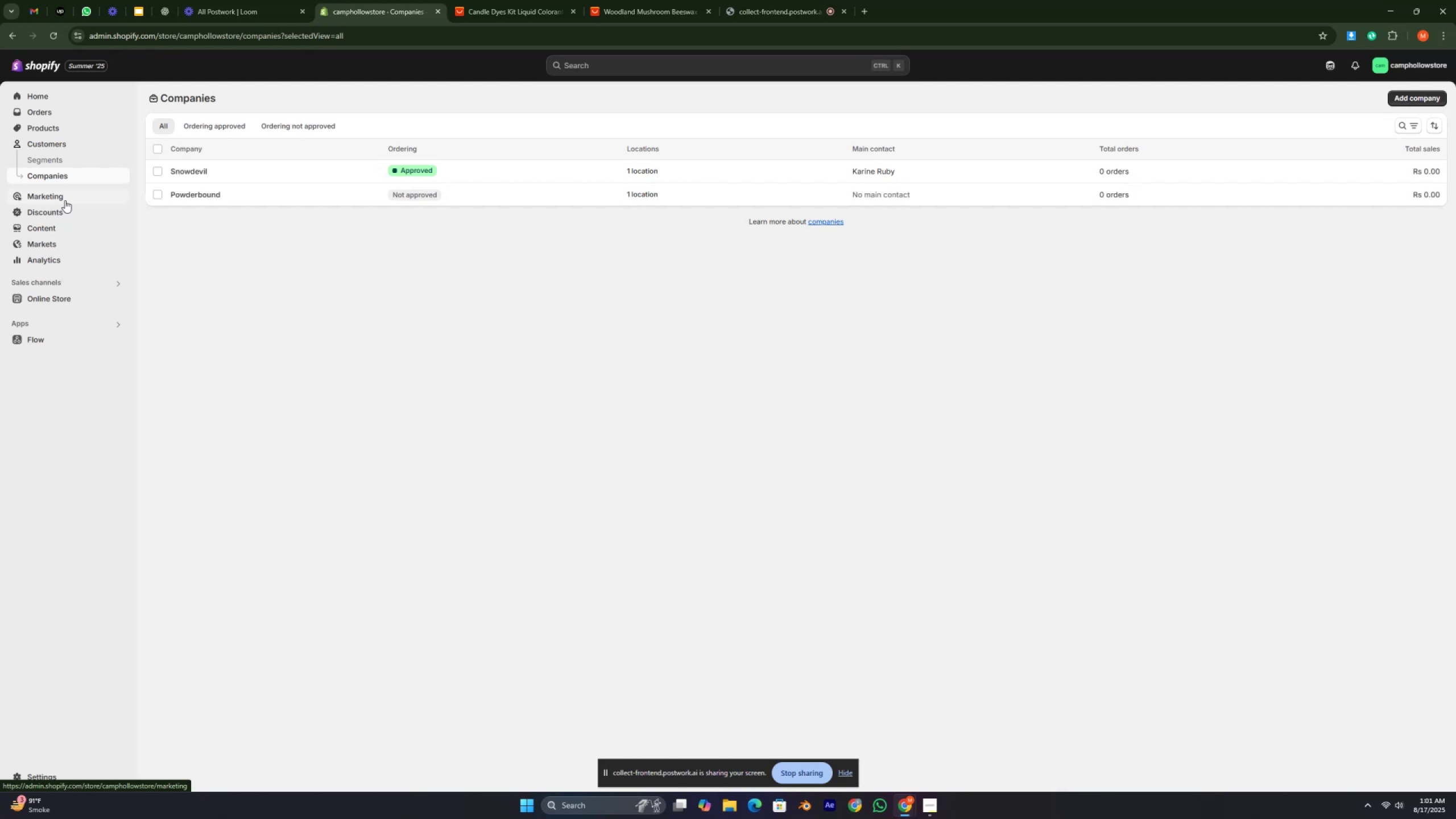 
left_click([581, 176])
 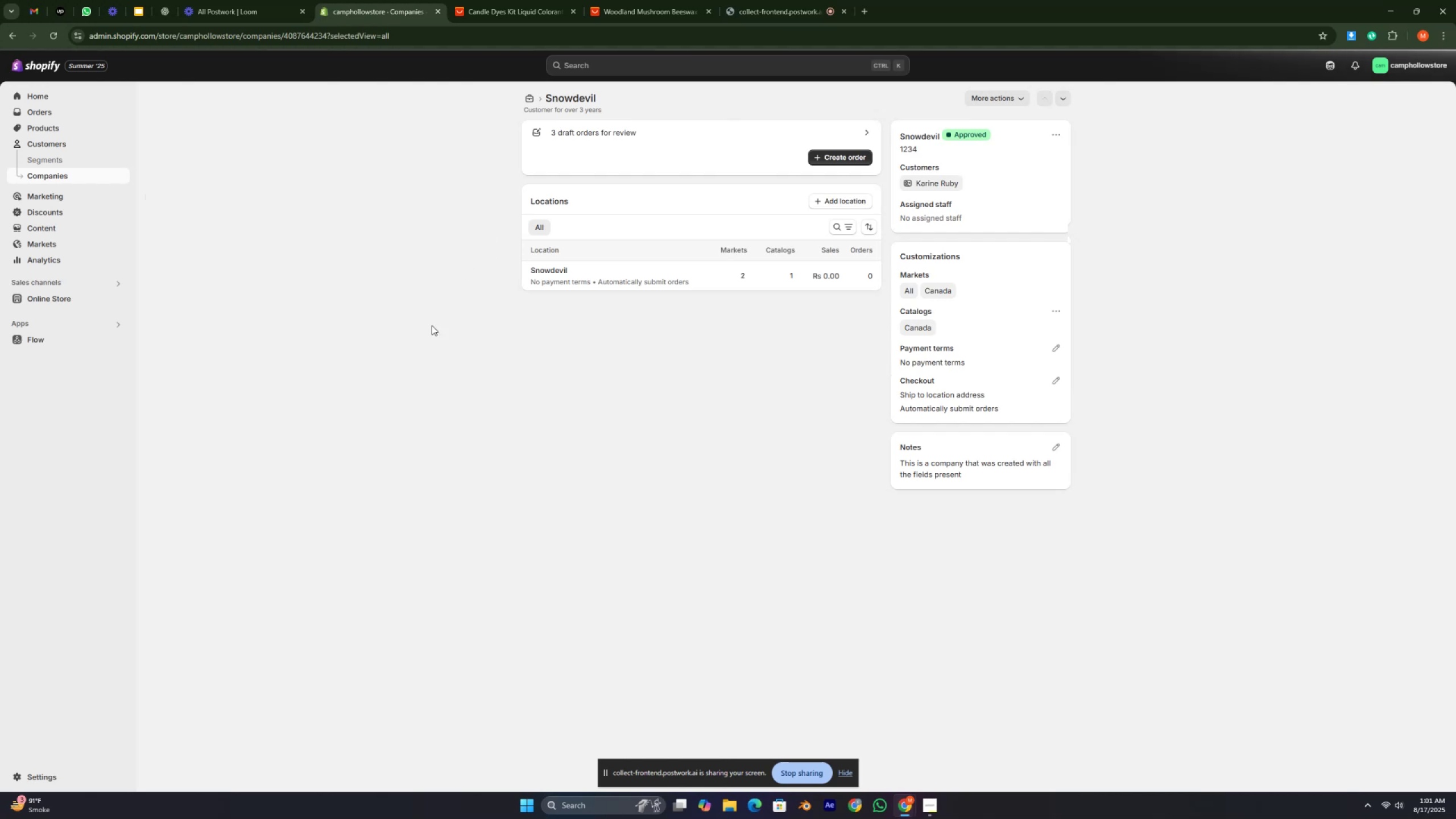 
double_click([615, 425])
 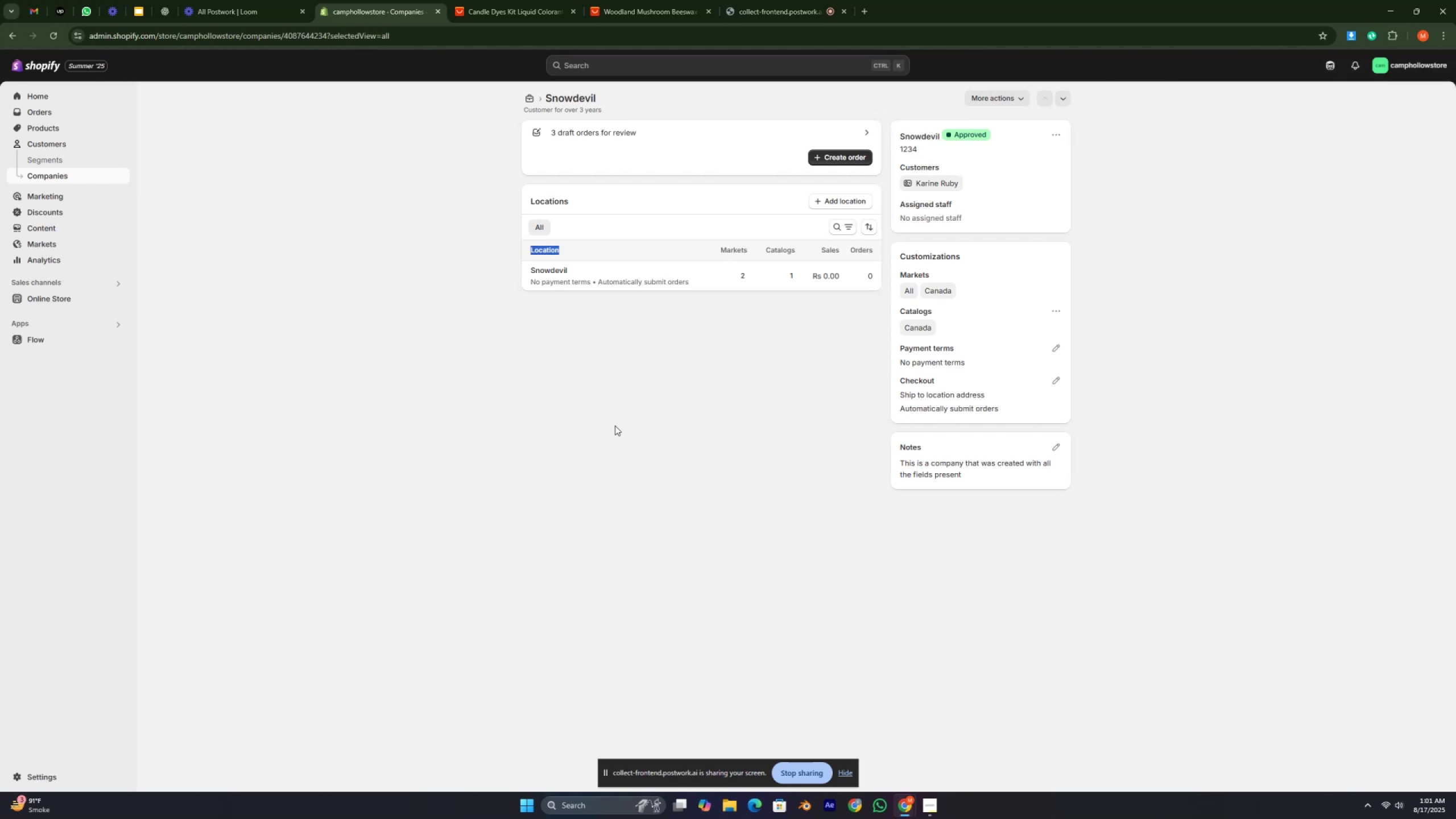 
triple_click([615, 425])
 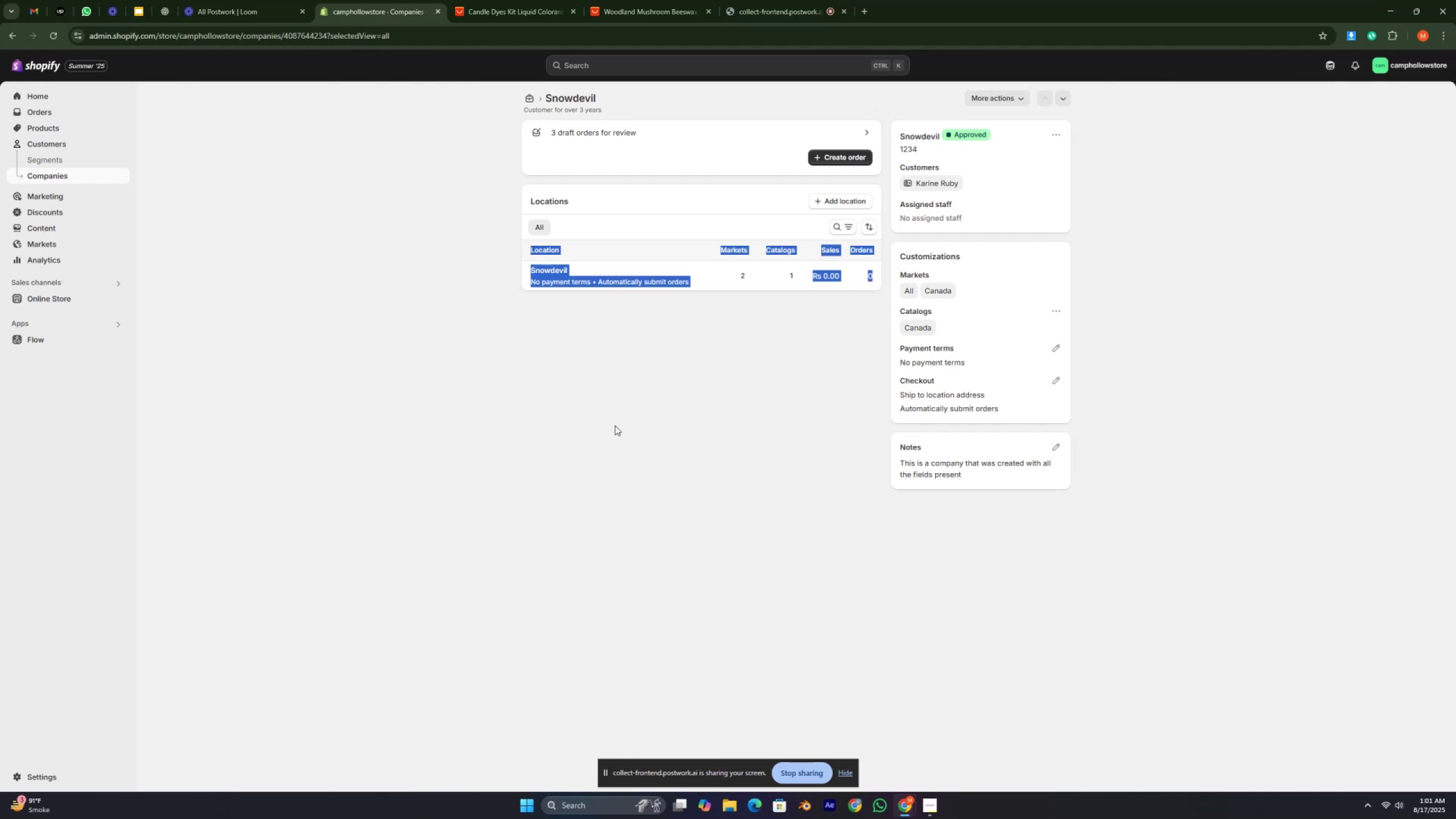 
triple_click([615, 425])
 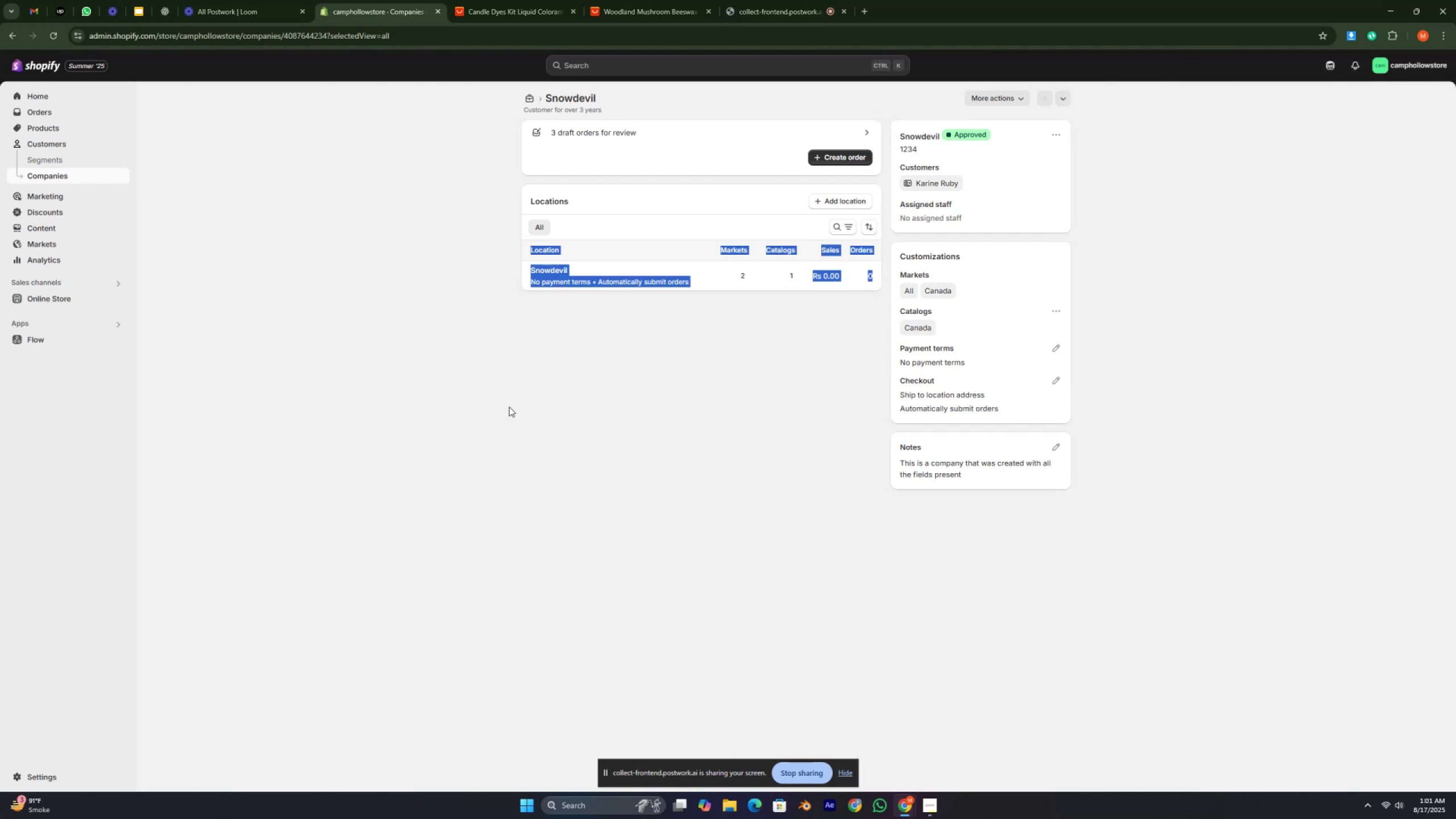 
triple_click([503, 405])
 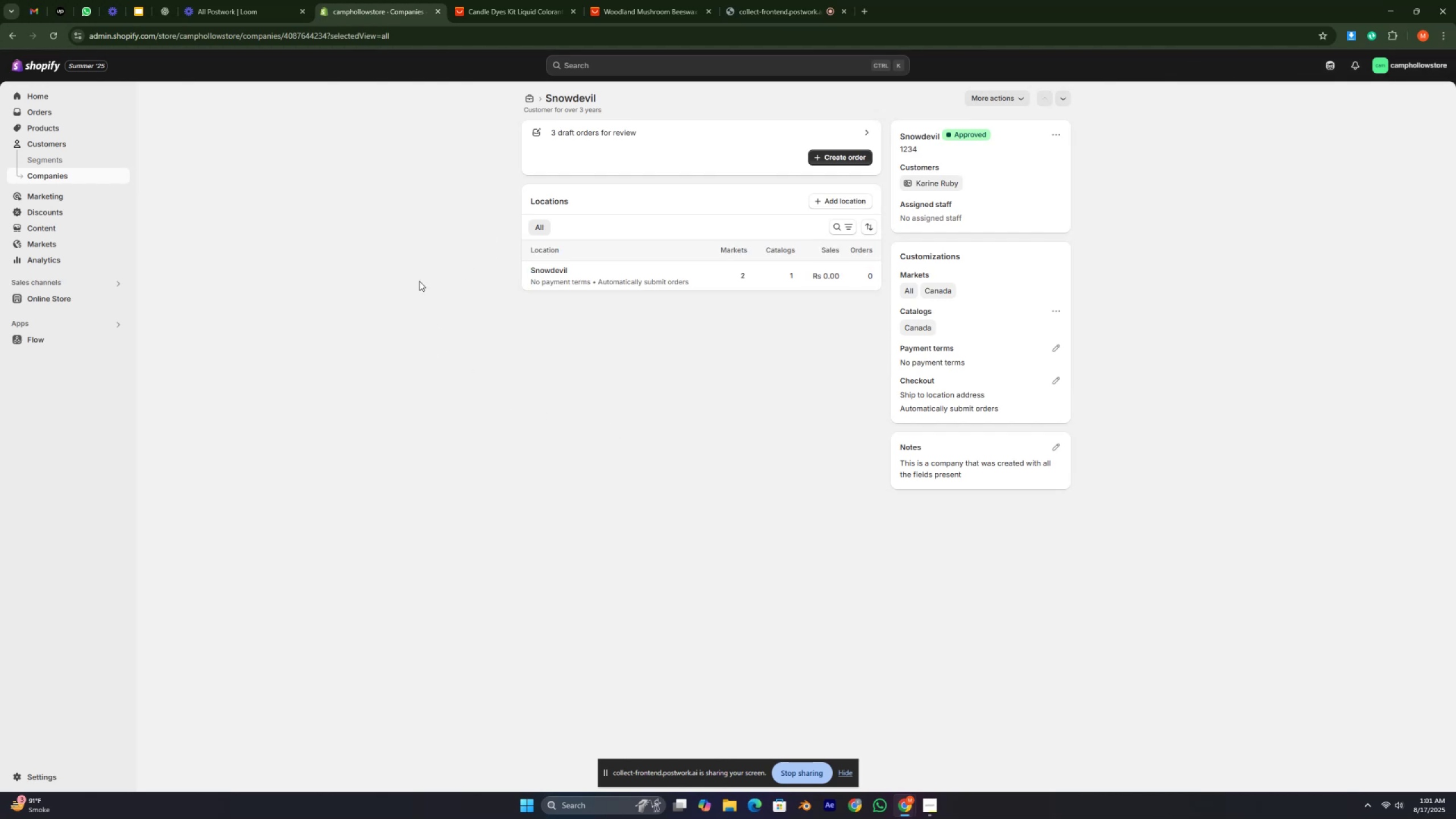 
left_click([415, 263])
 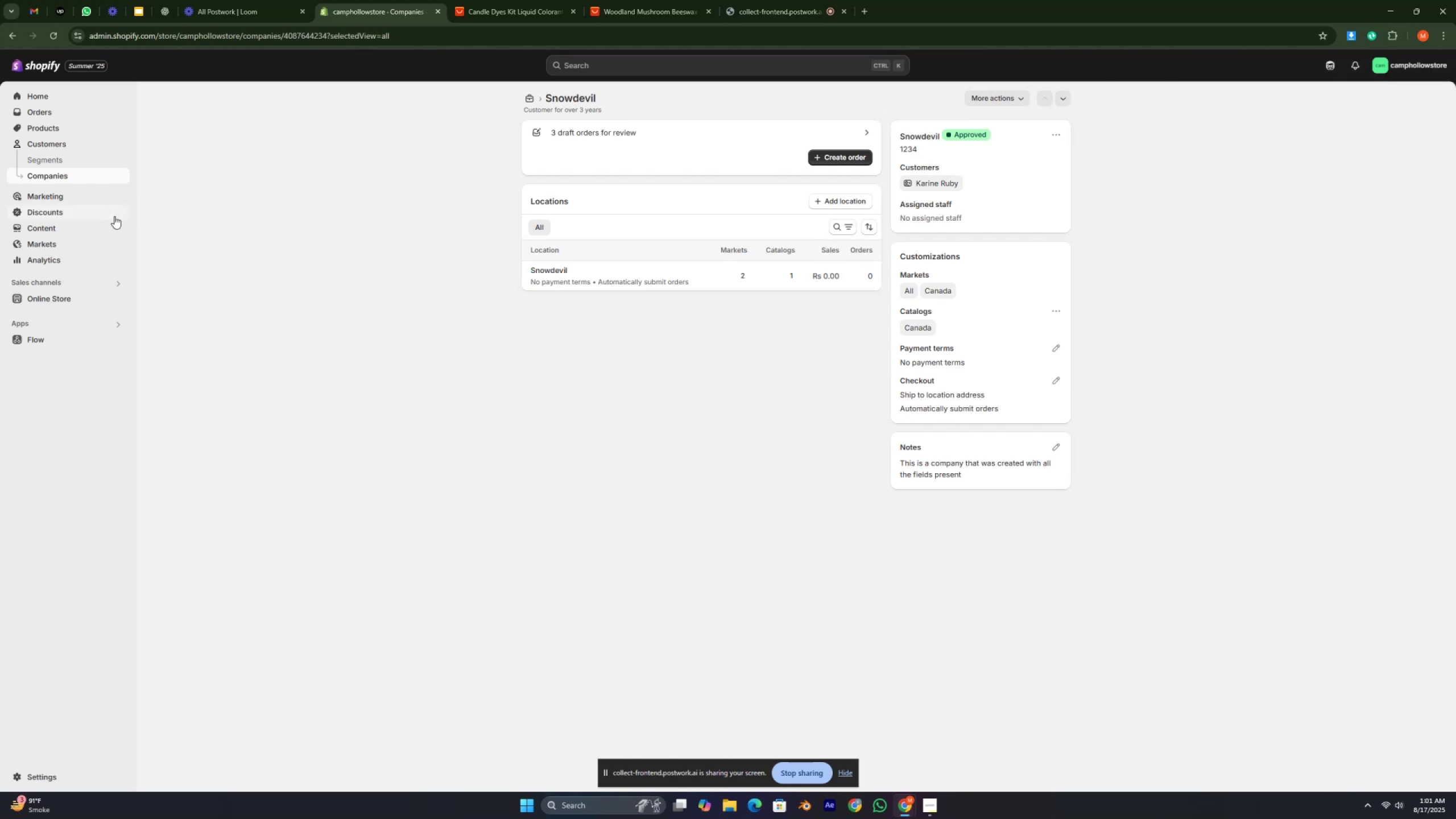 
left_click([67, 193])
 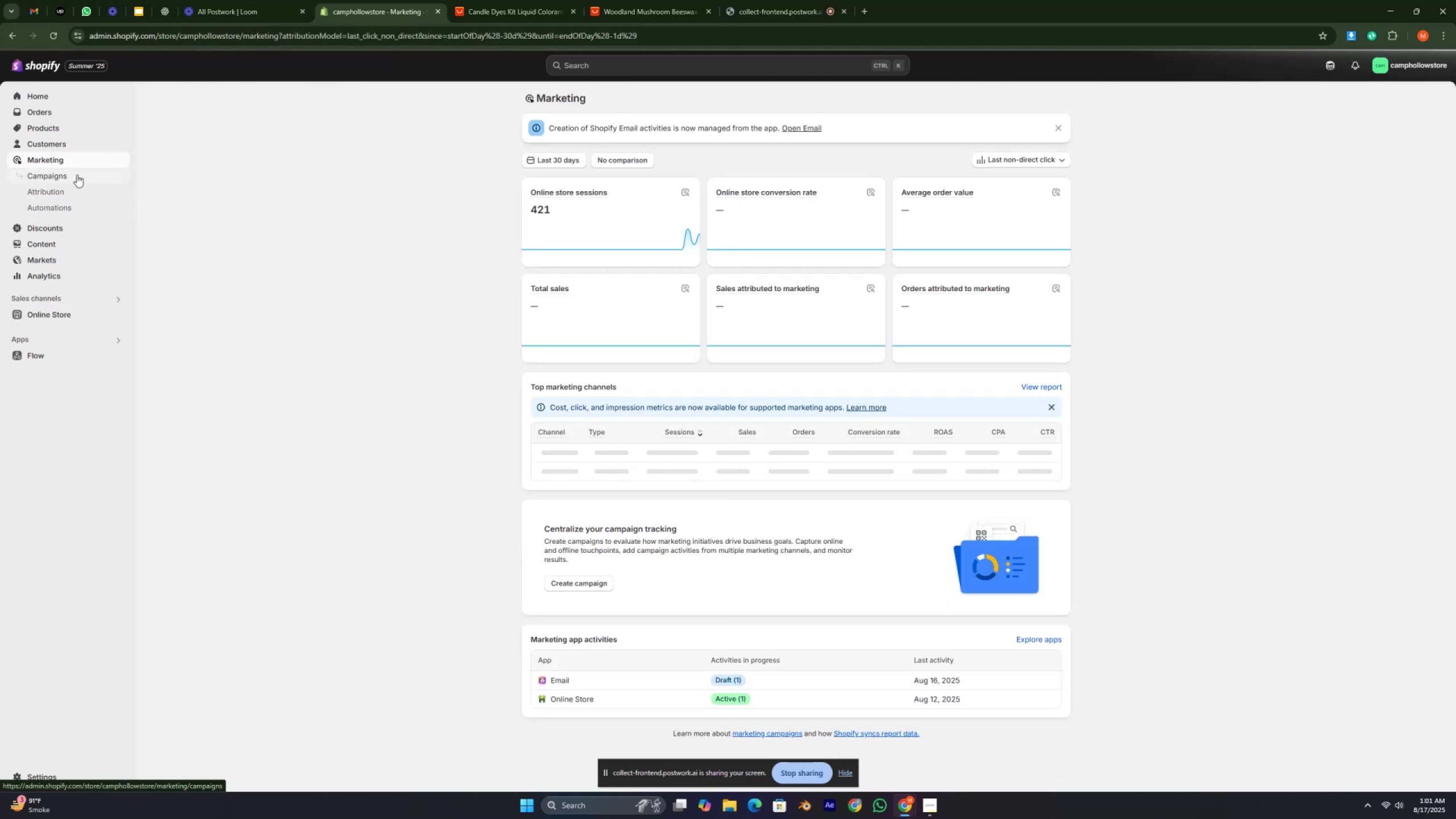 
left_click([77, 175])
 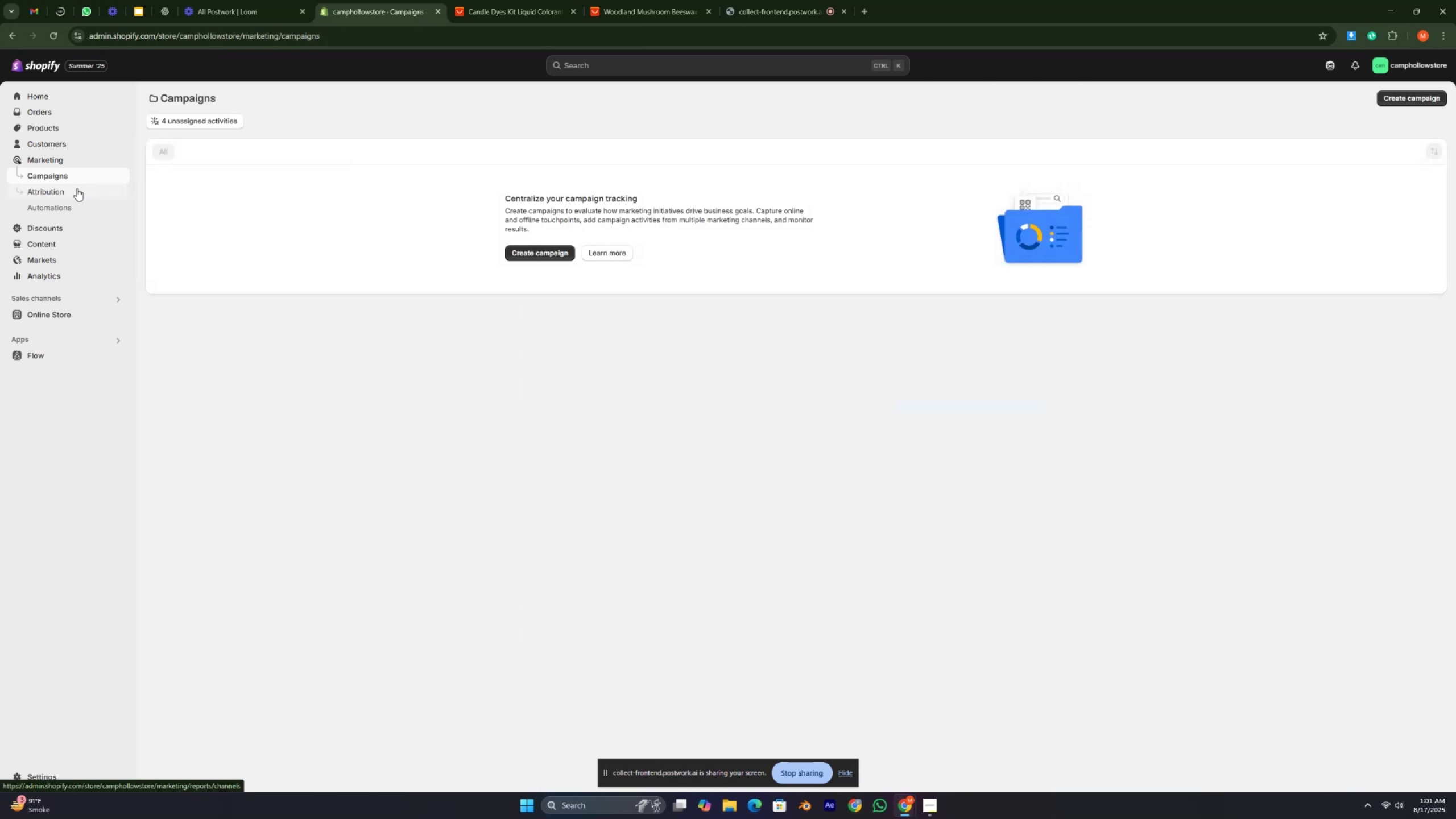 
wait(5.08)
 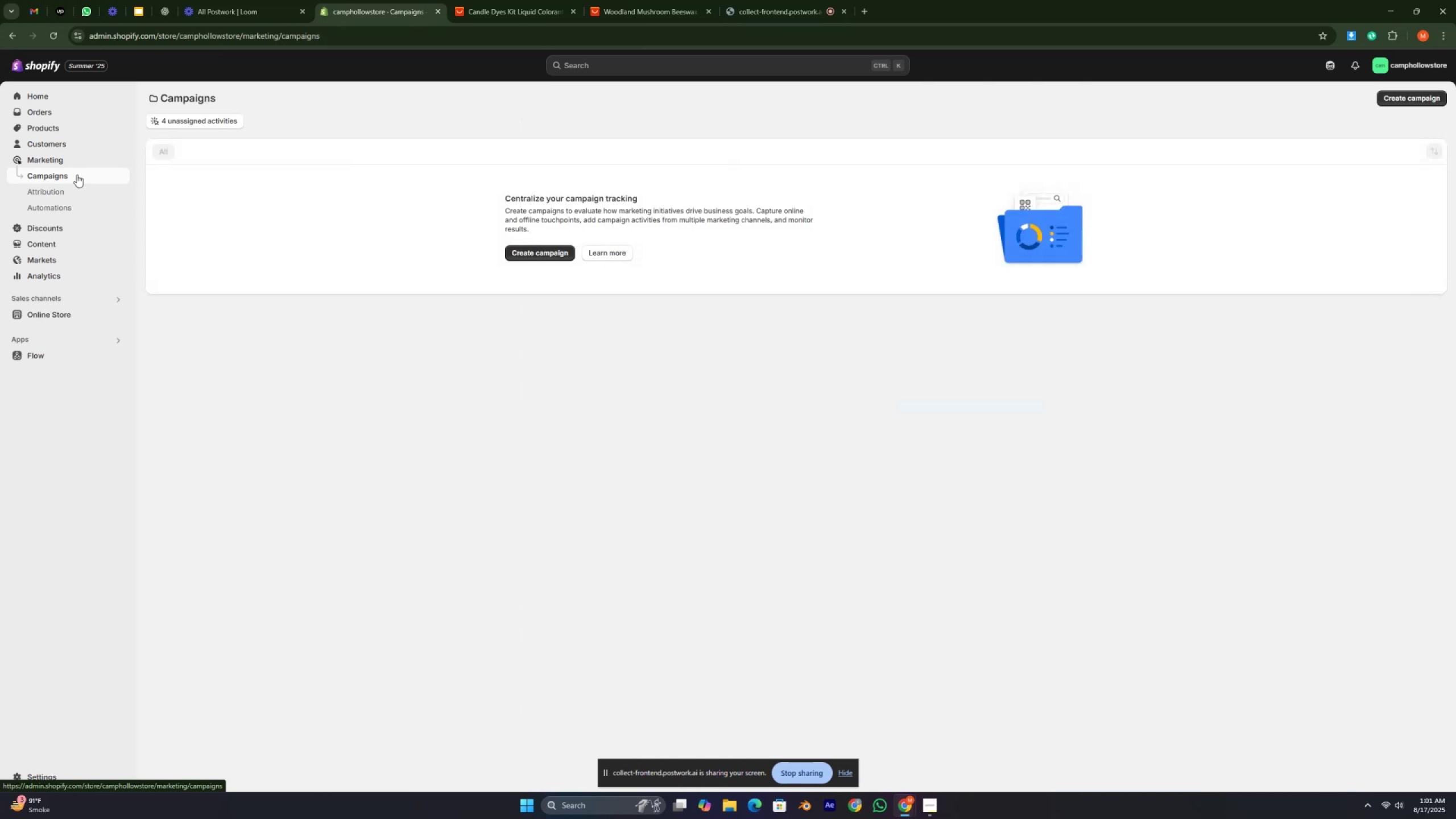 
left_click([80, 214])
 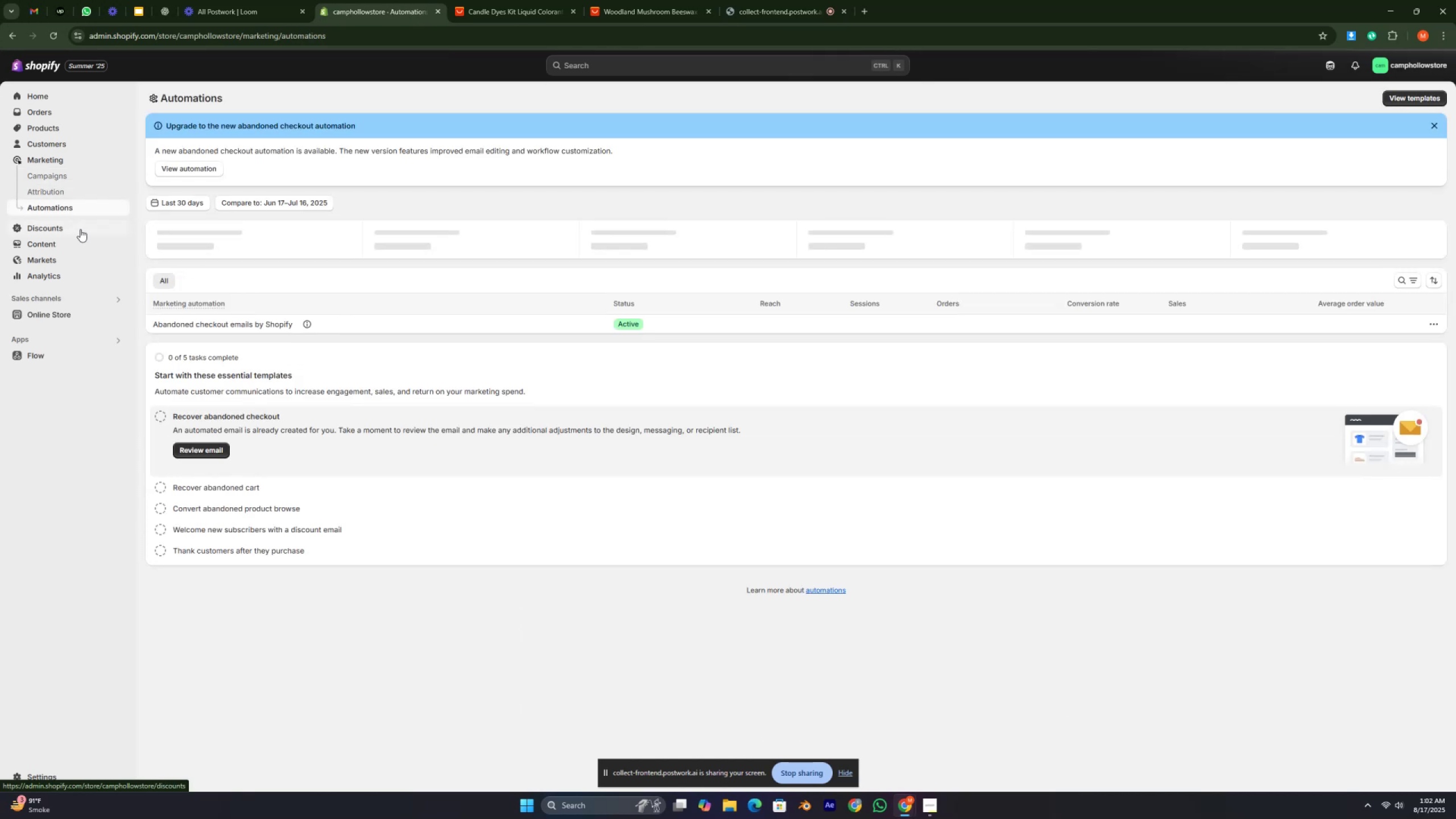 
left_click([80, 229])
 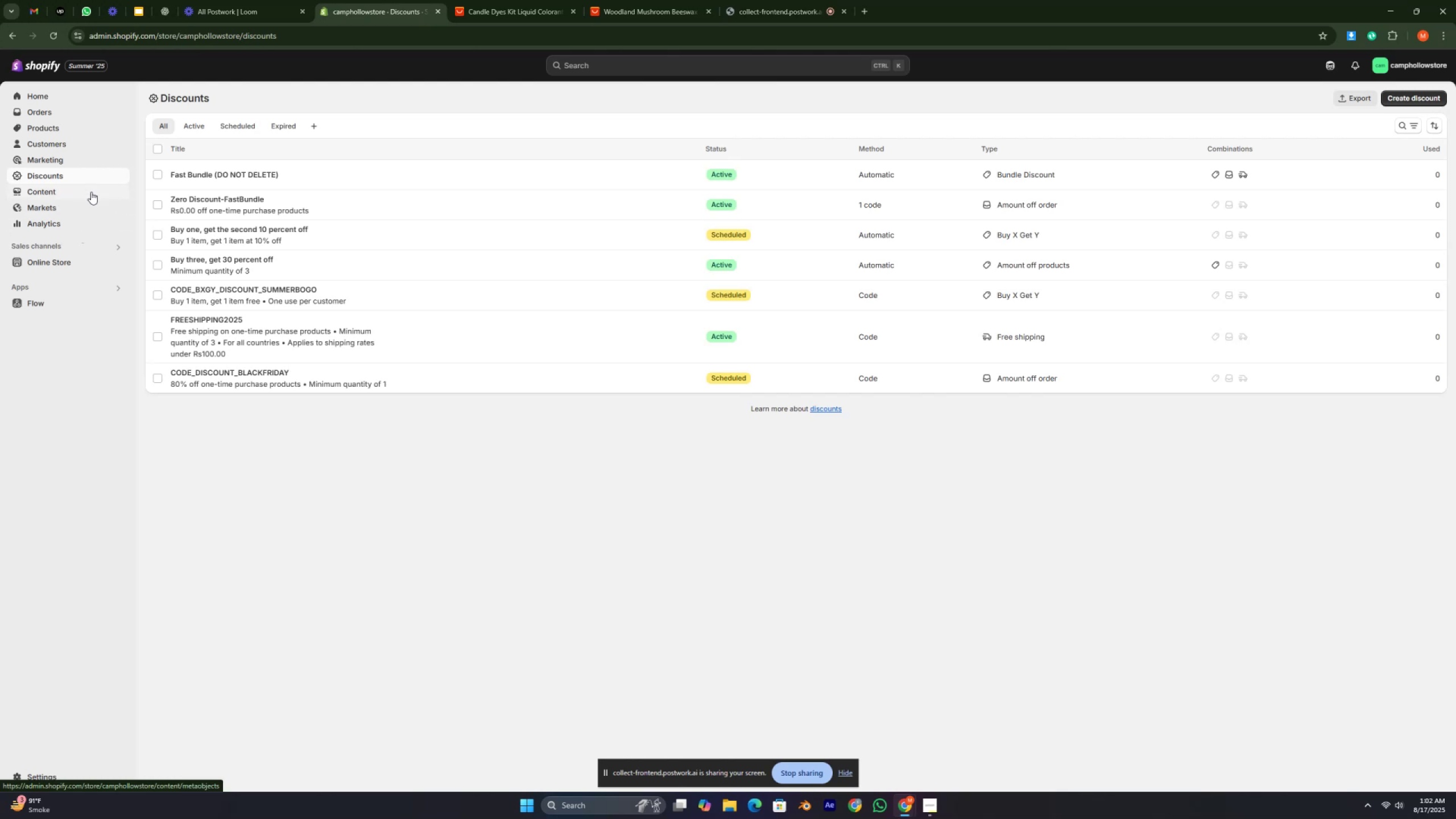 
wait(5.41)
 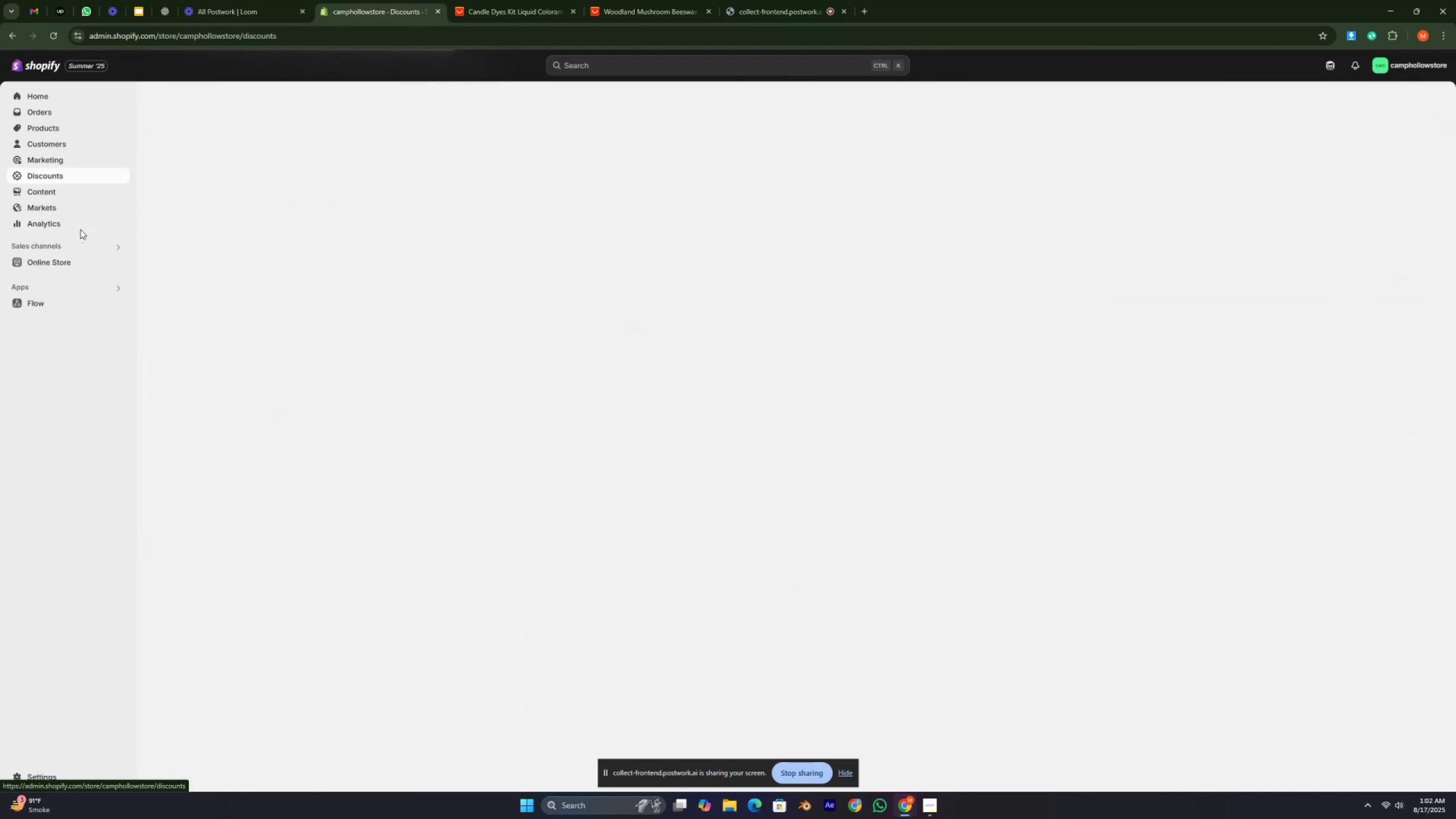 
left_click([82, 203])
 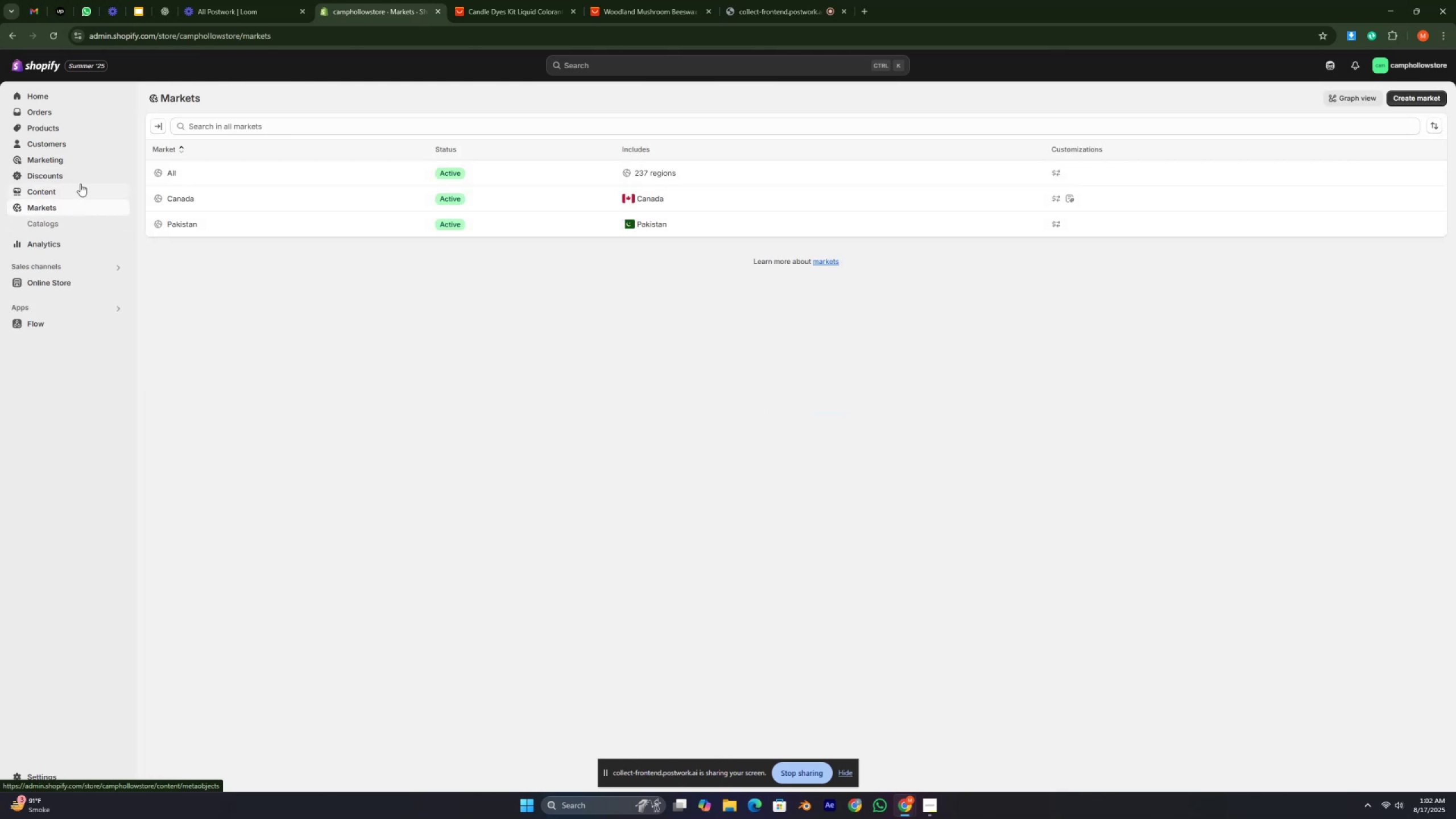 
left_click([76, 191])
 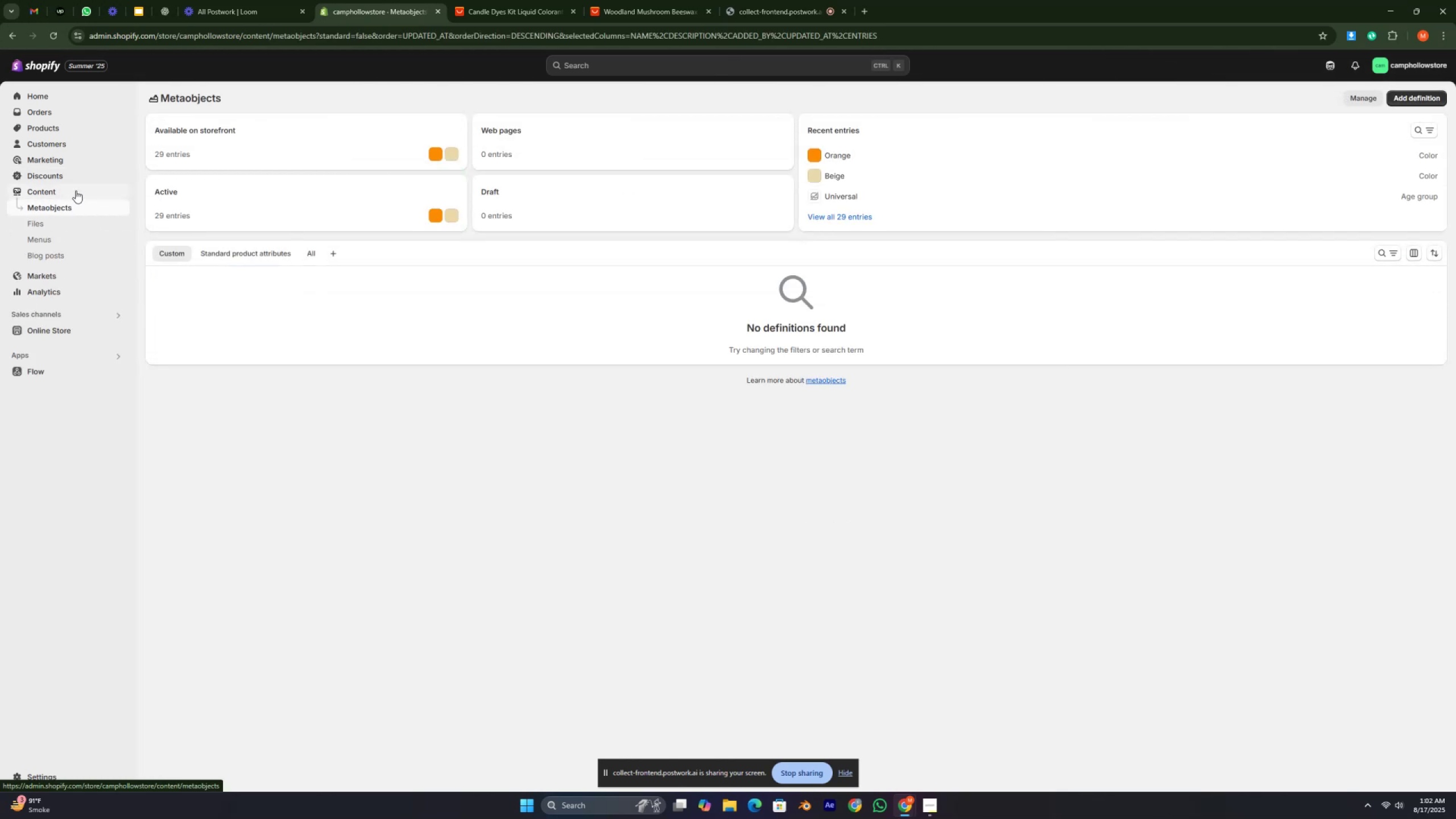 
left_click([70, 233])
 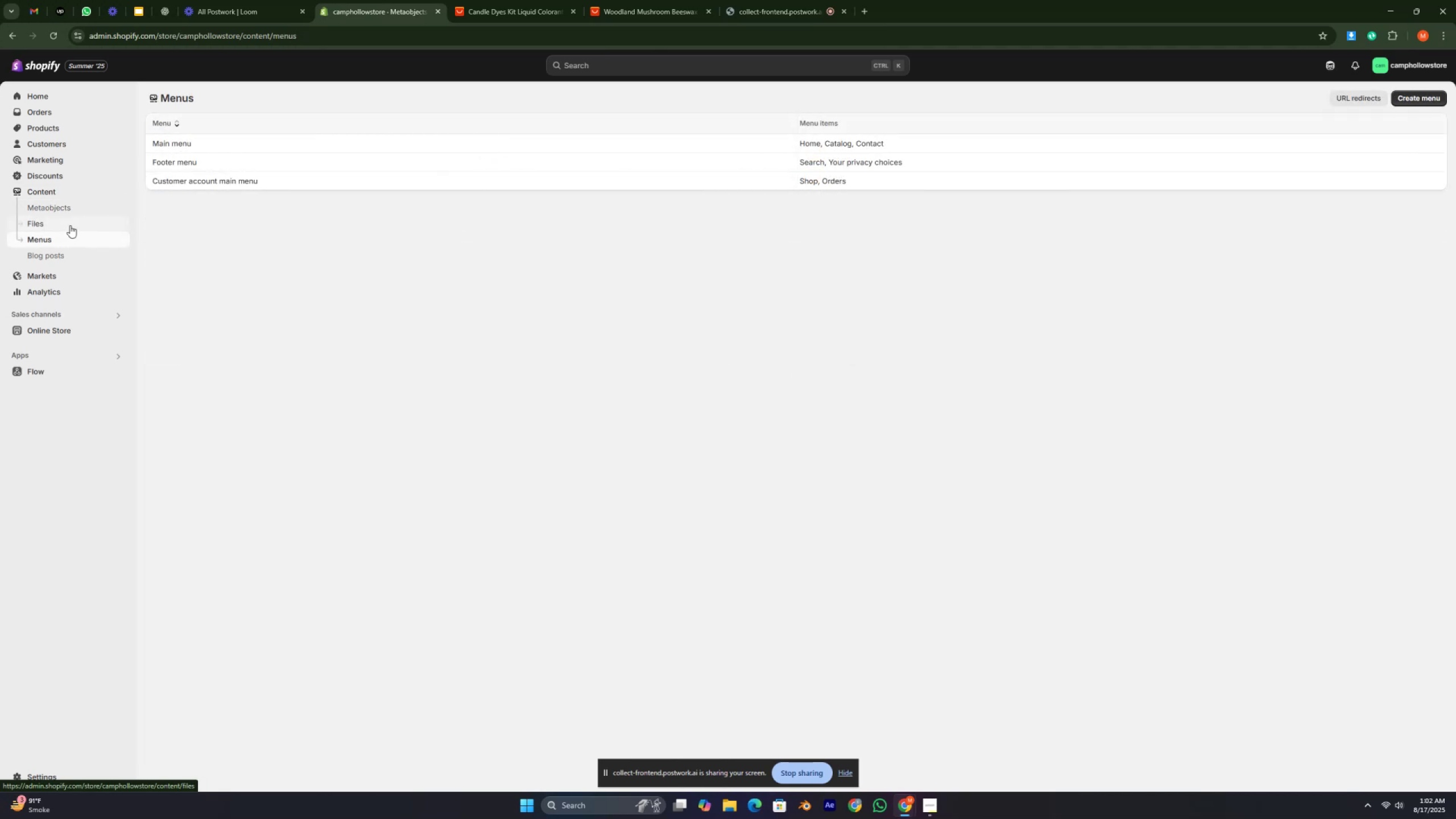 
left_click([70, 225])
 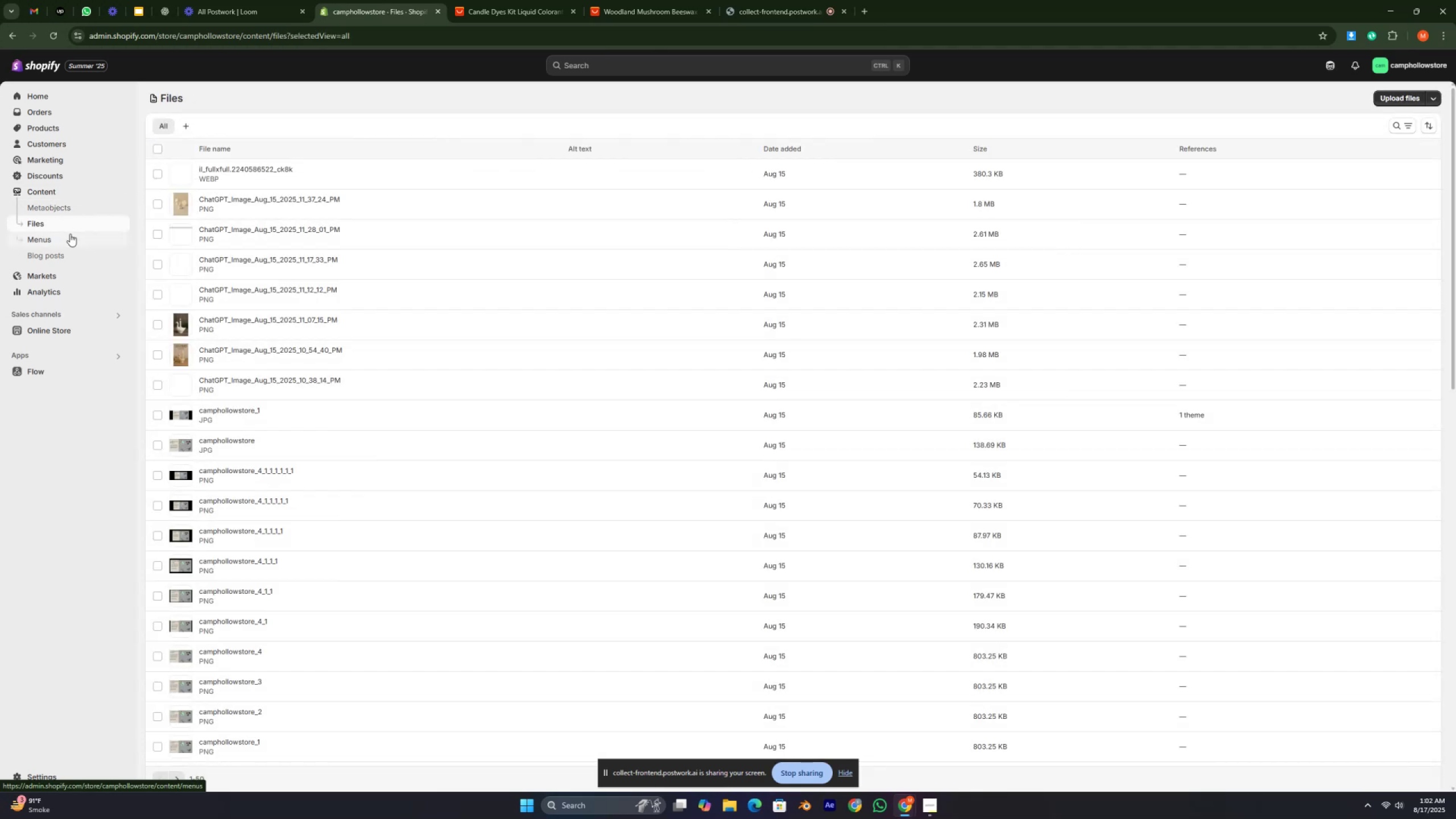 
left_click([70, 234])
 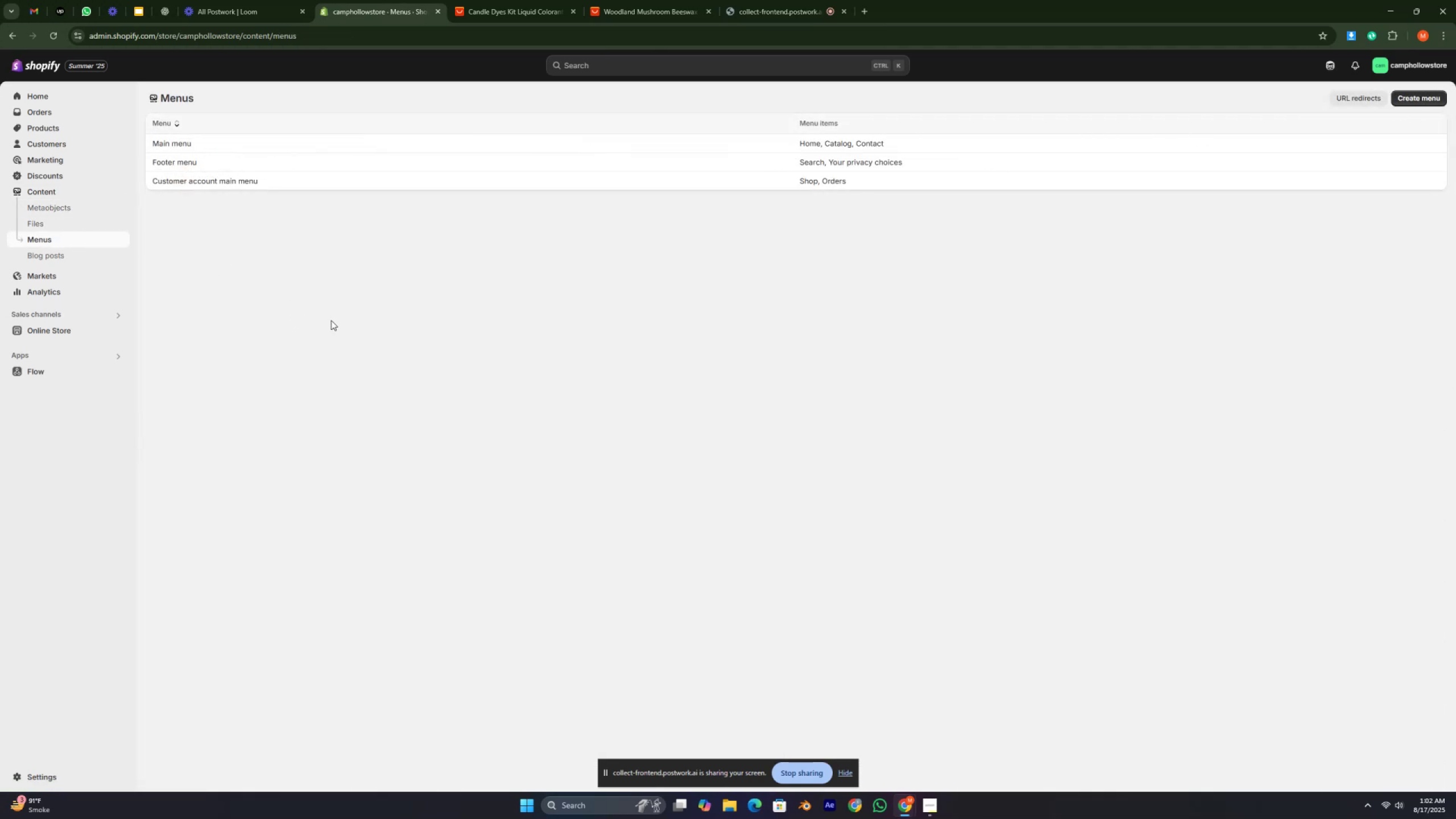 
wait(5.66)
 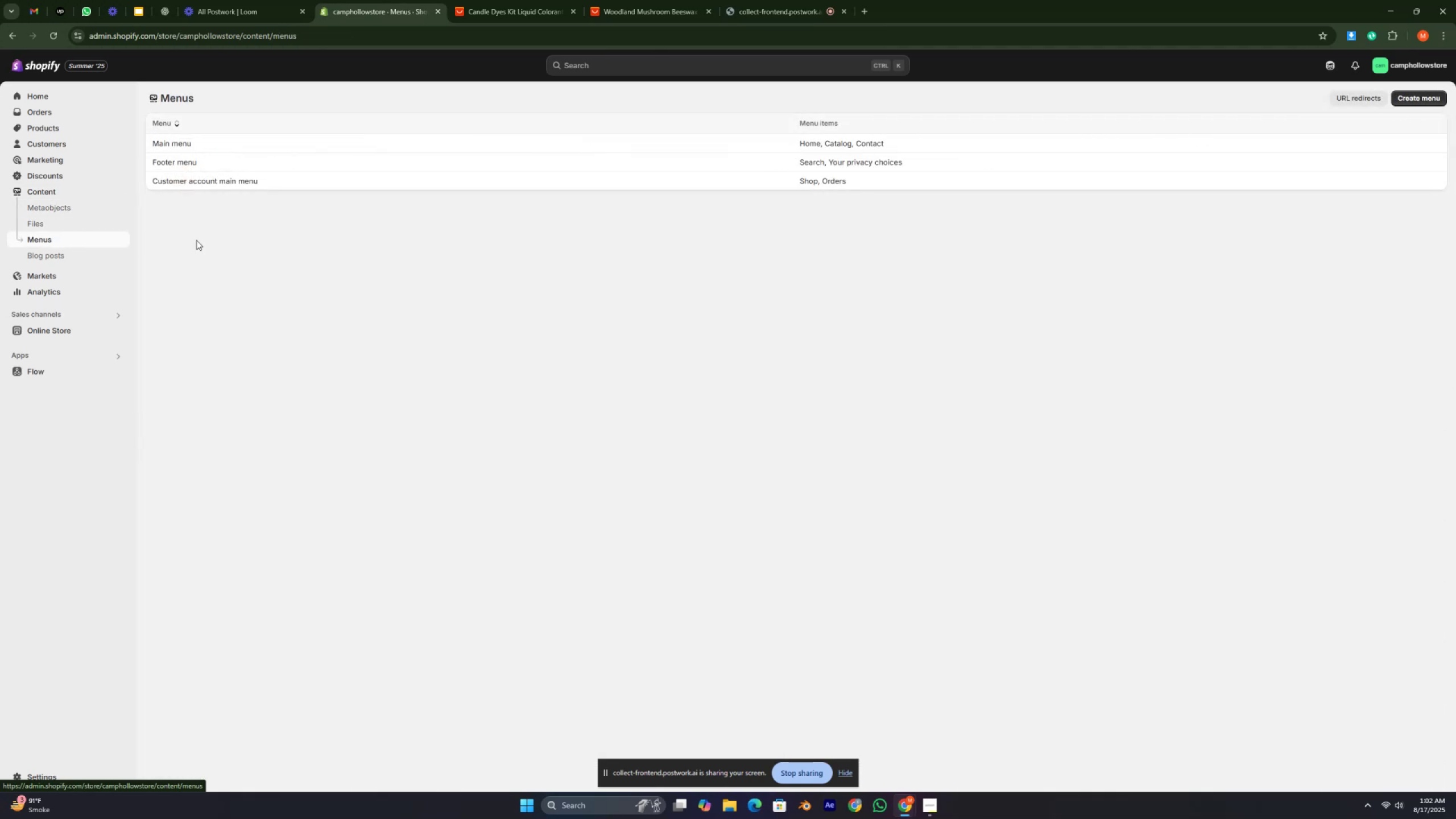 
triple_click([331, 320])
 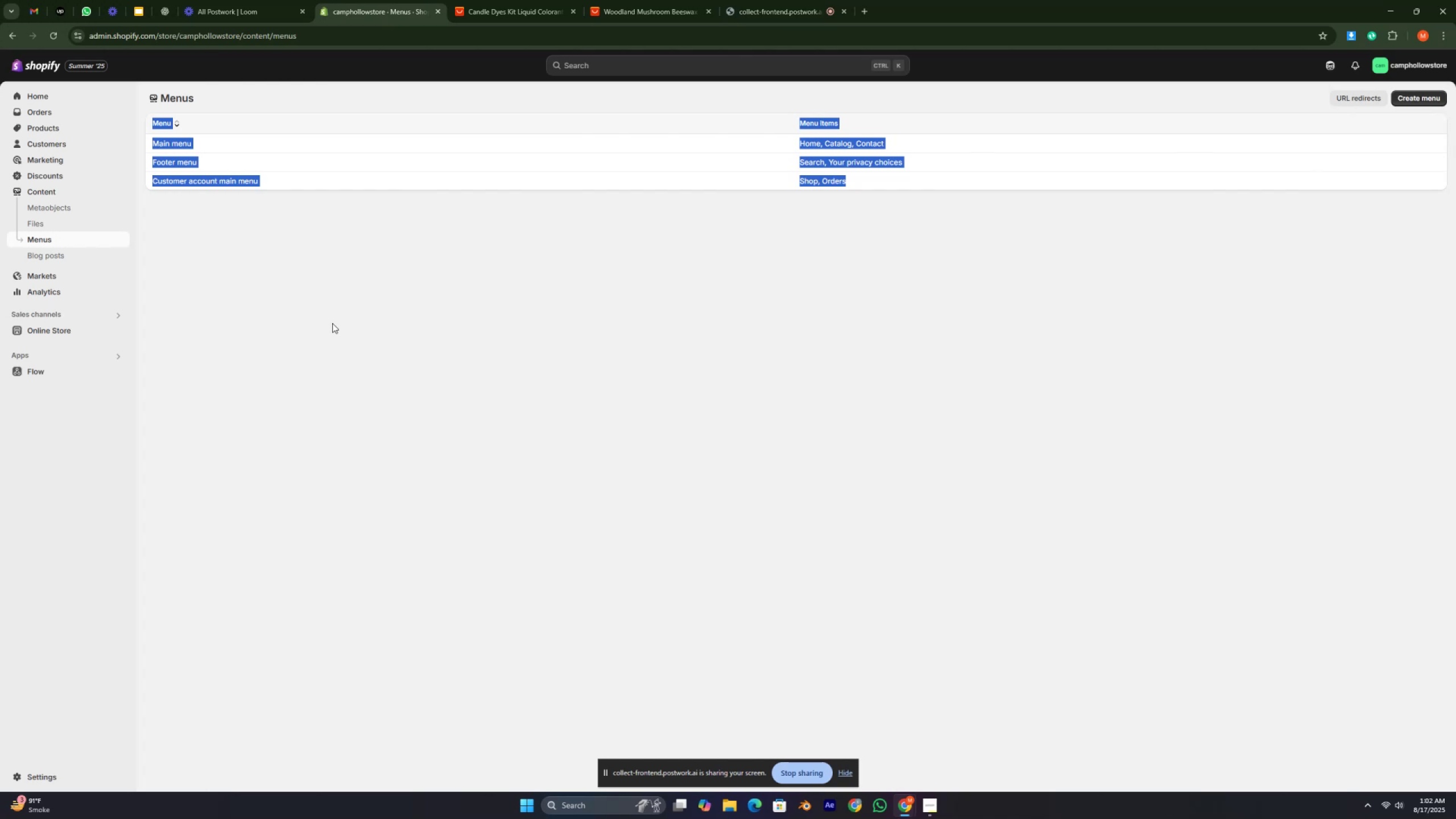 
left_click([332, 323])
 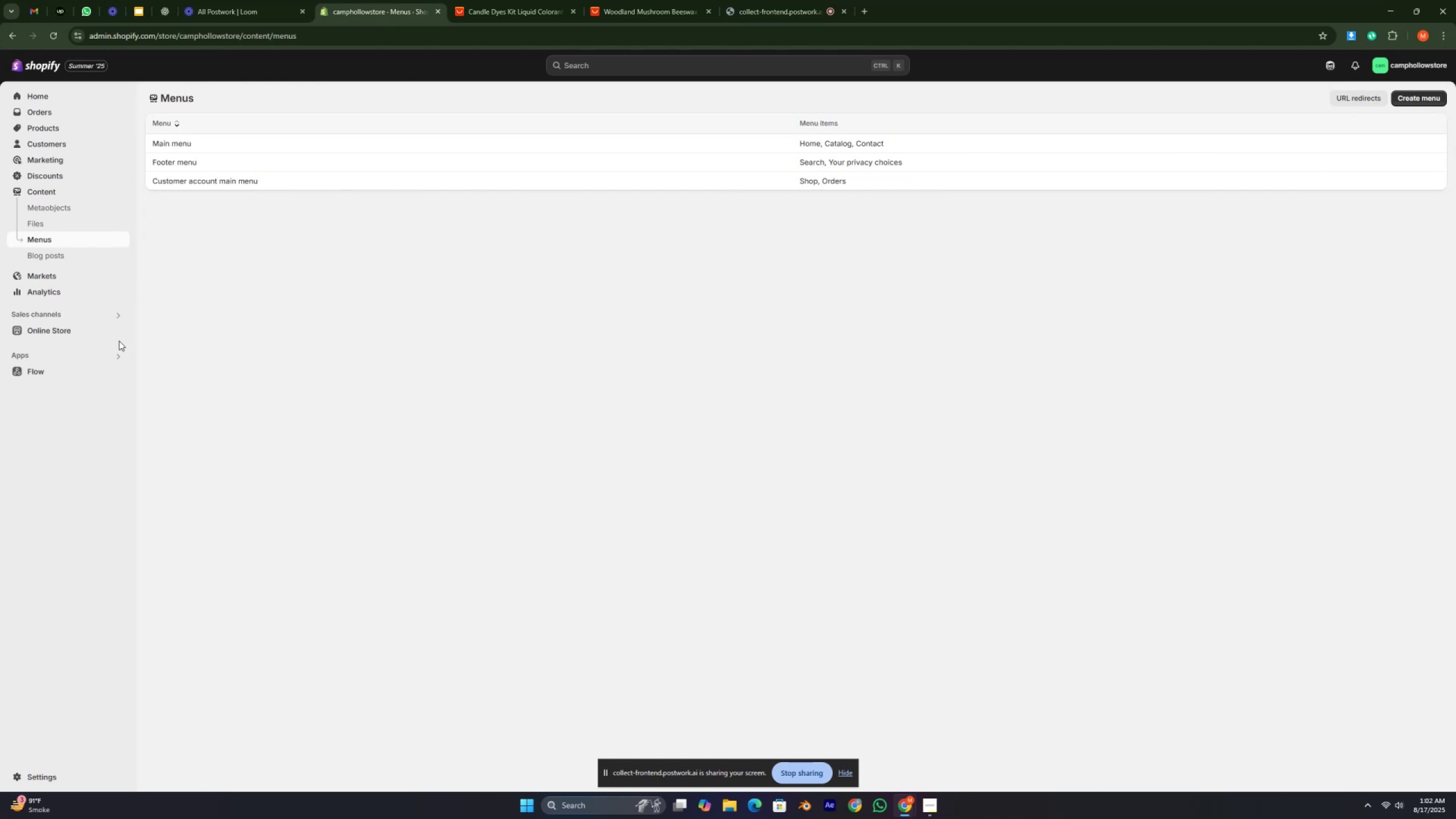 
left_click([118, 332])
 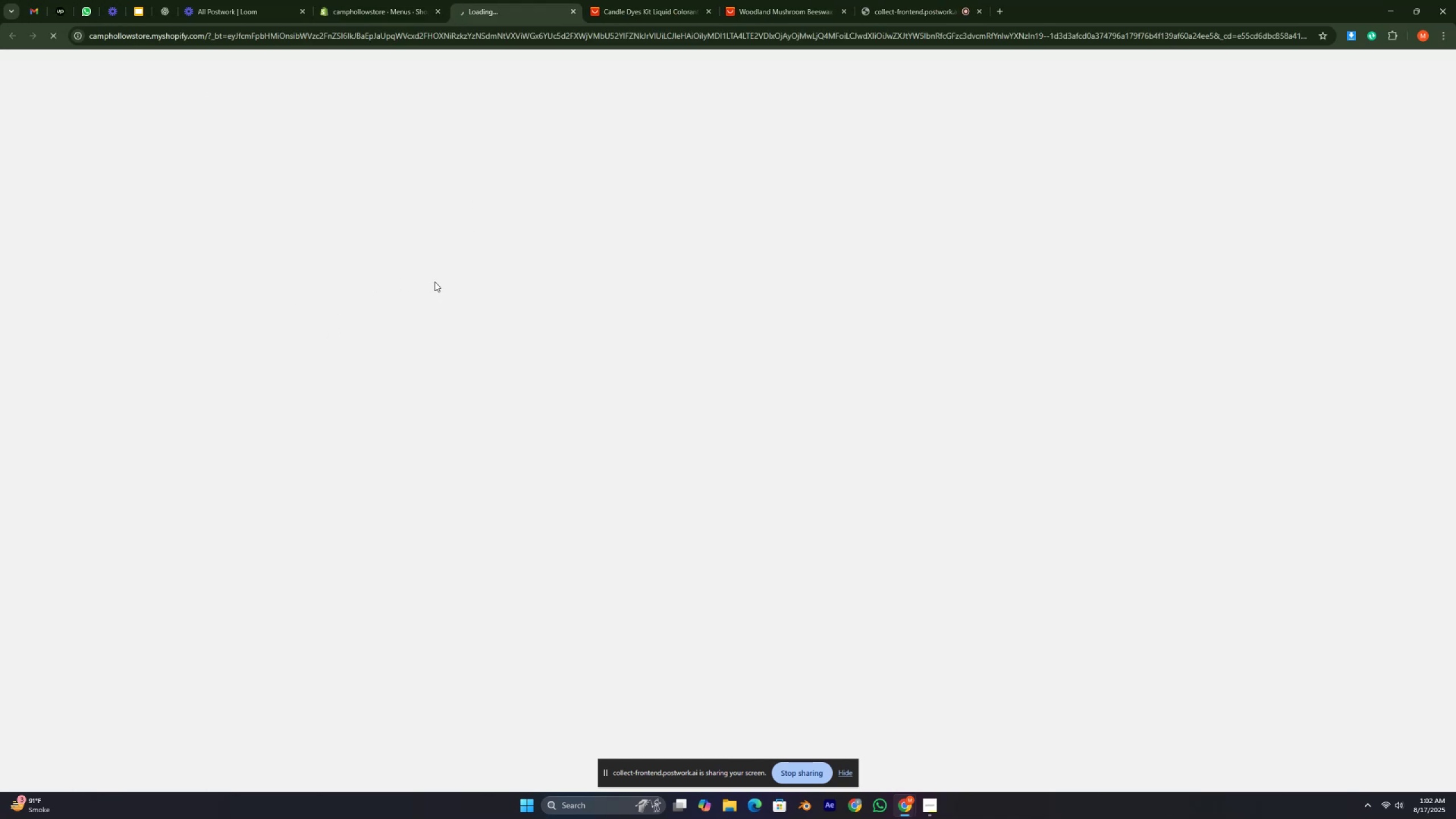 
wait(8.42)
 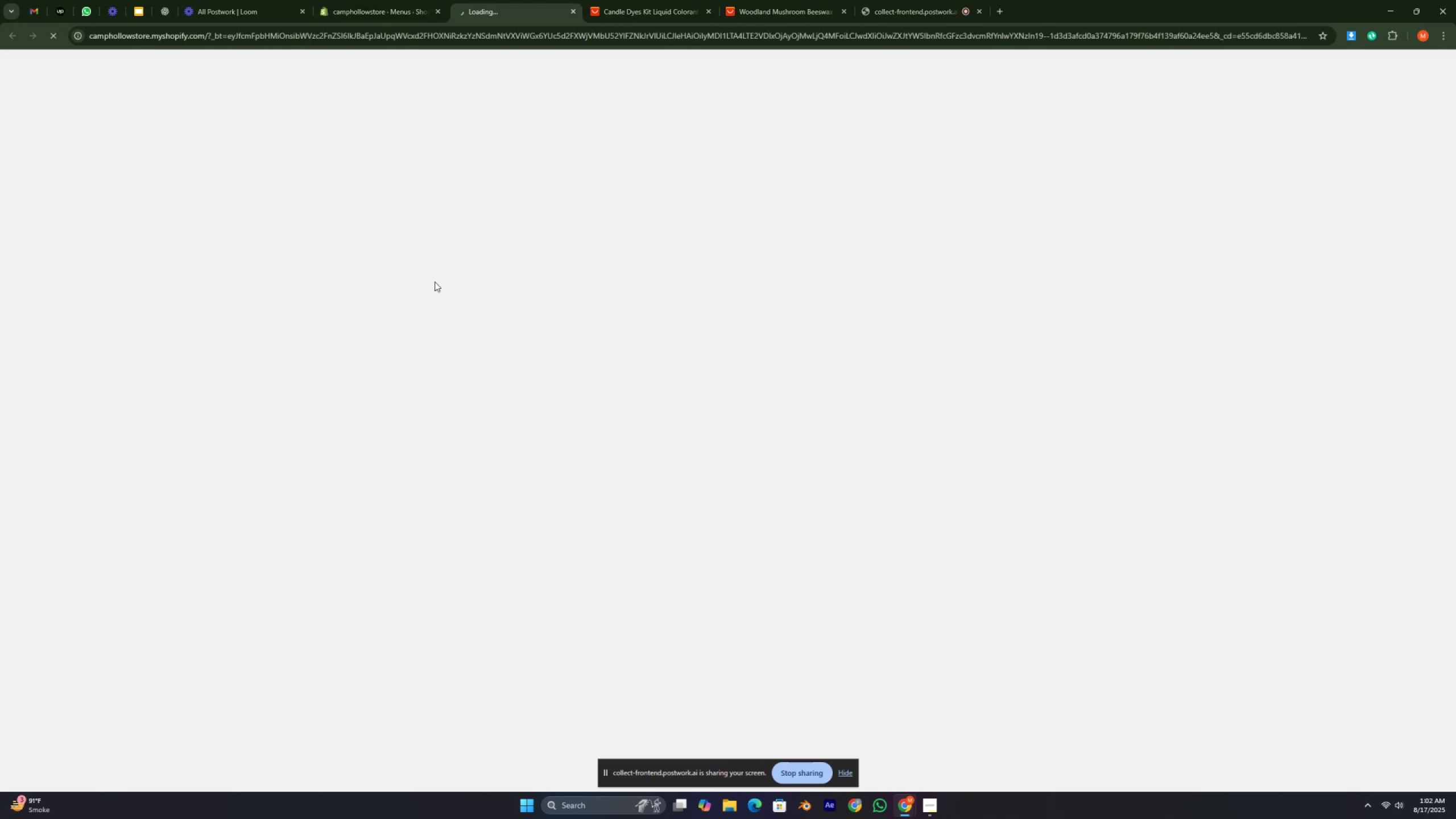 
scroll: coordinate [566, 361], scroll_direction: down, amount: 119.0
 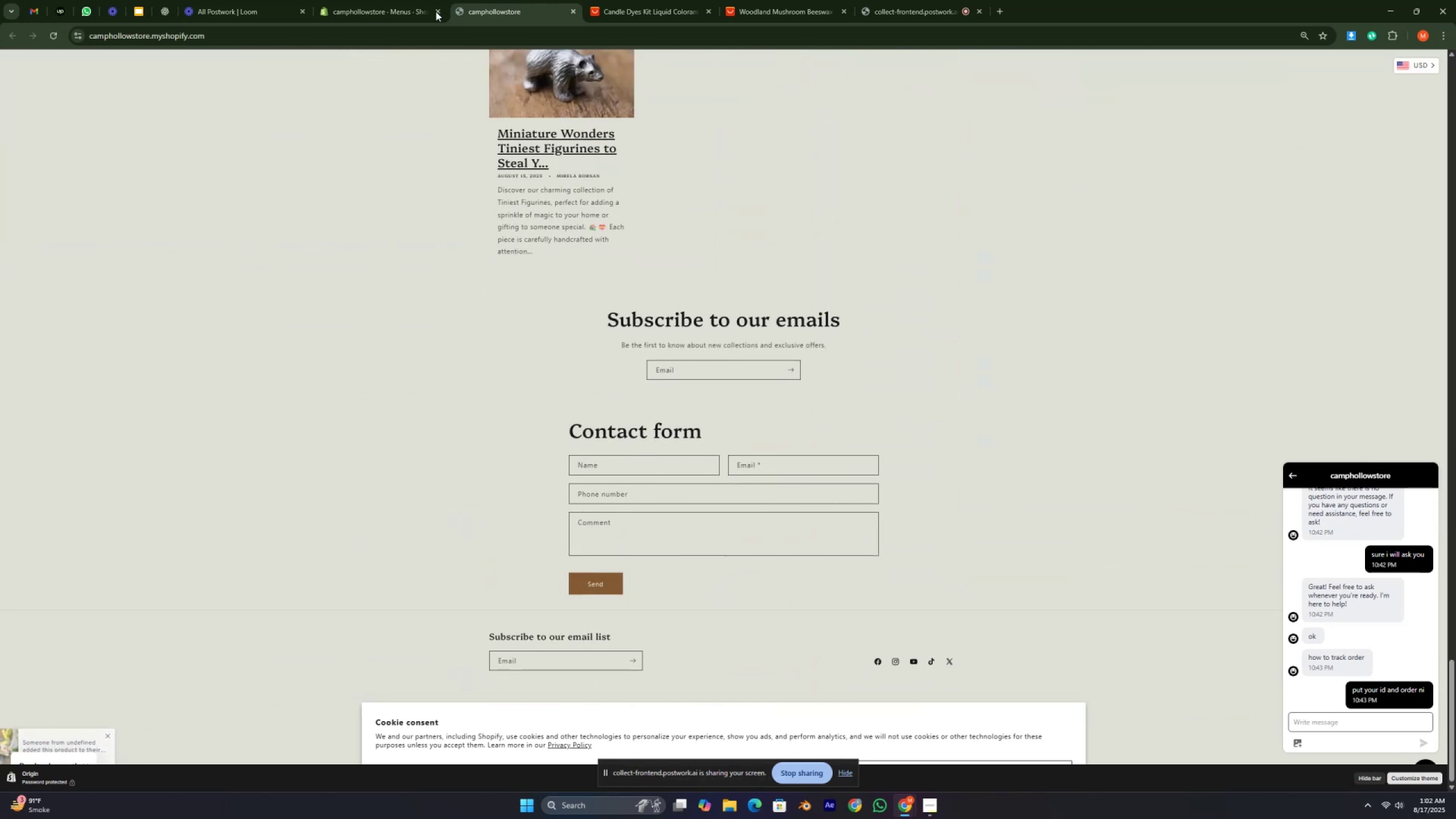 
left_click([402, 0])
 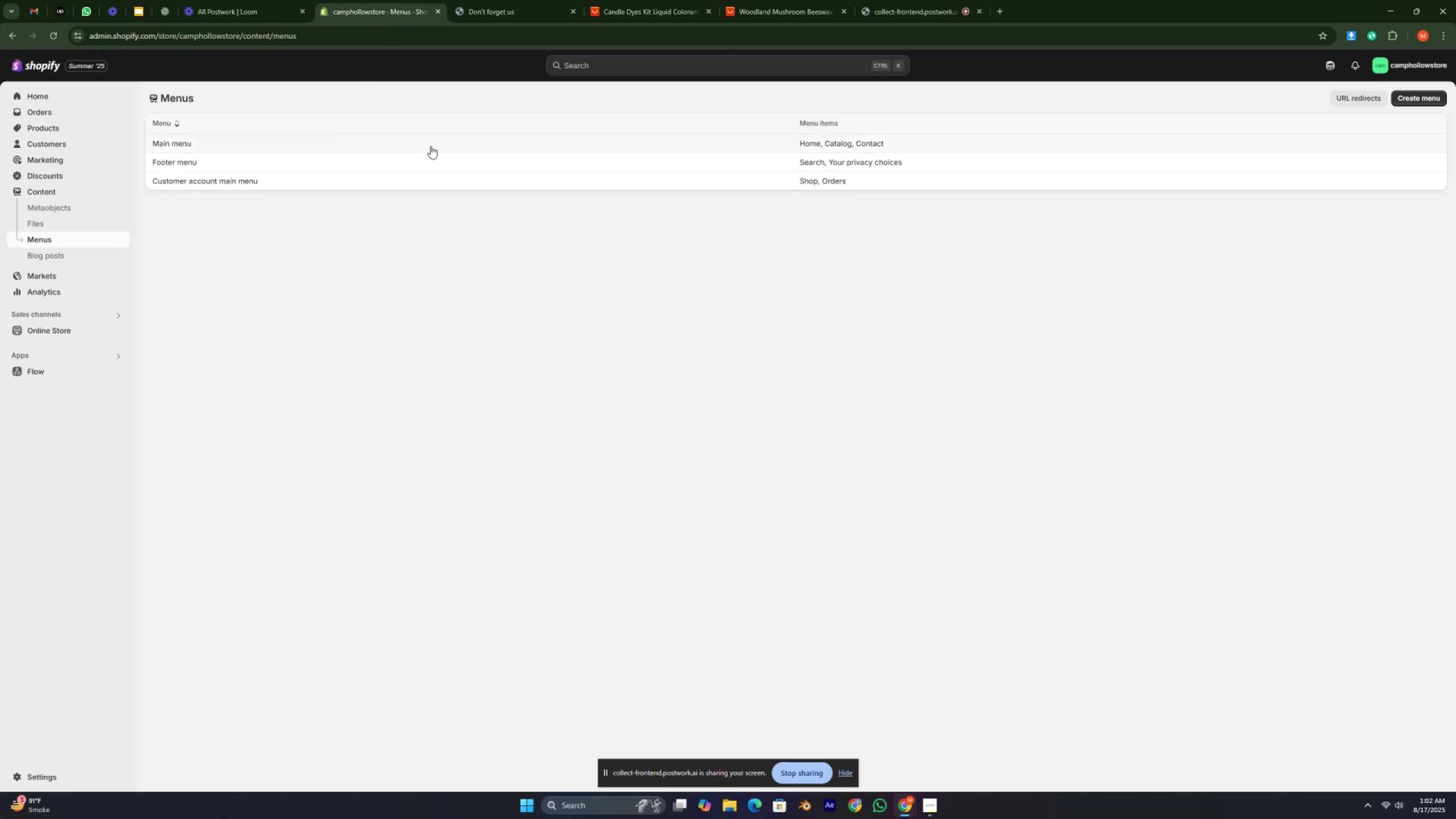 
left_click([431, 146])
 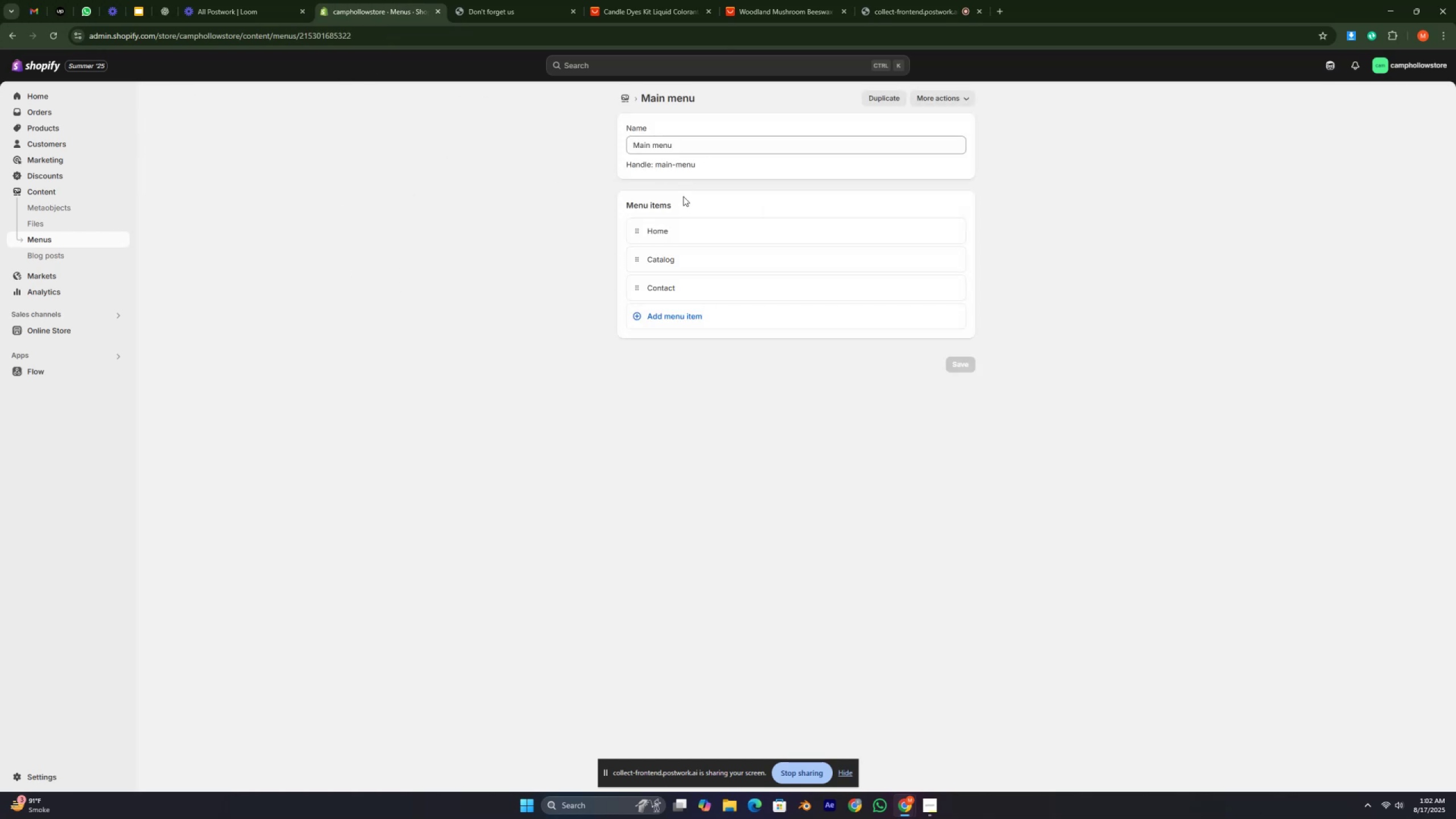 
left_click([667, 256])
 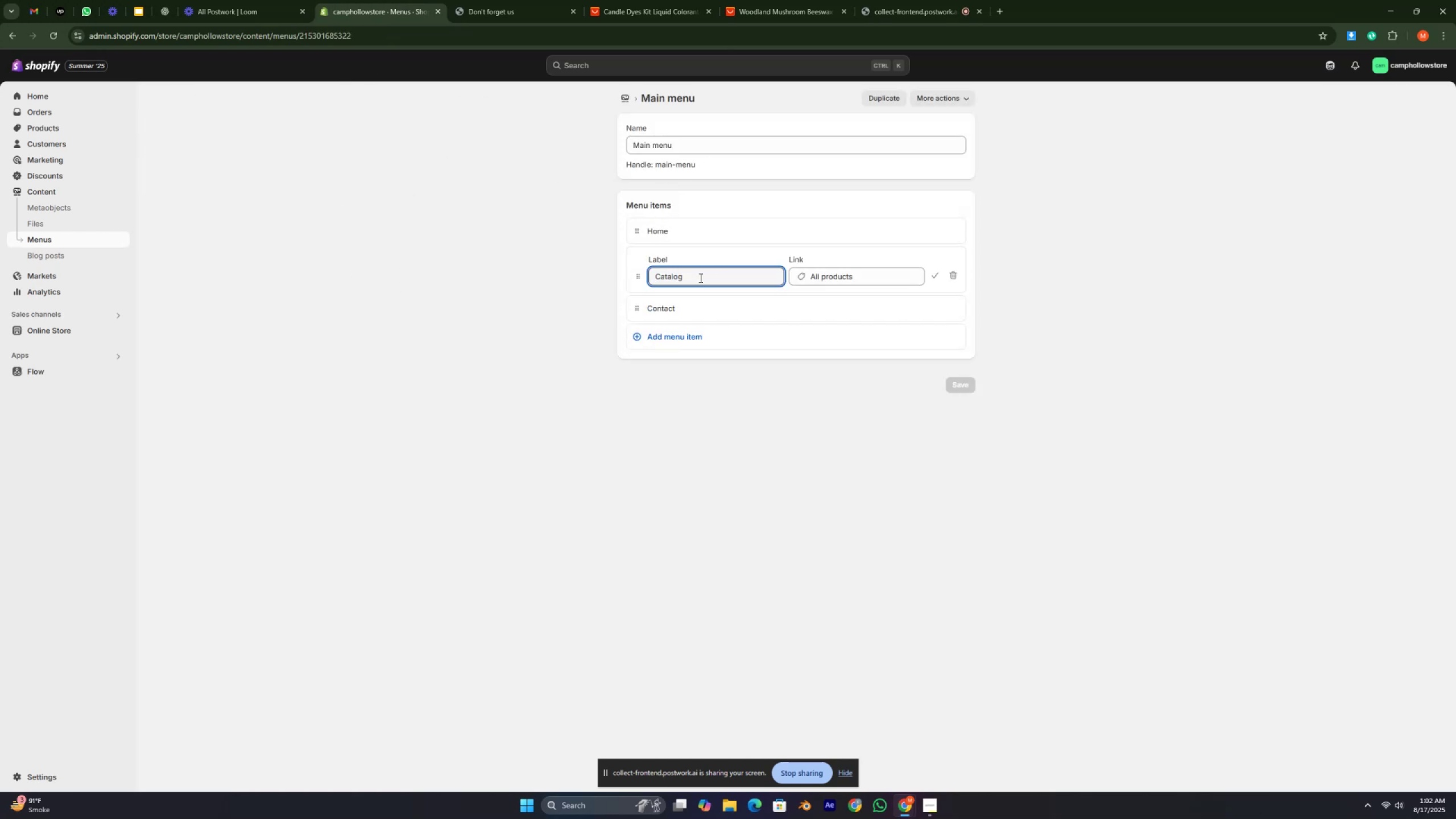 
double_click([700, 278])
 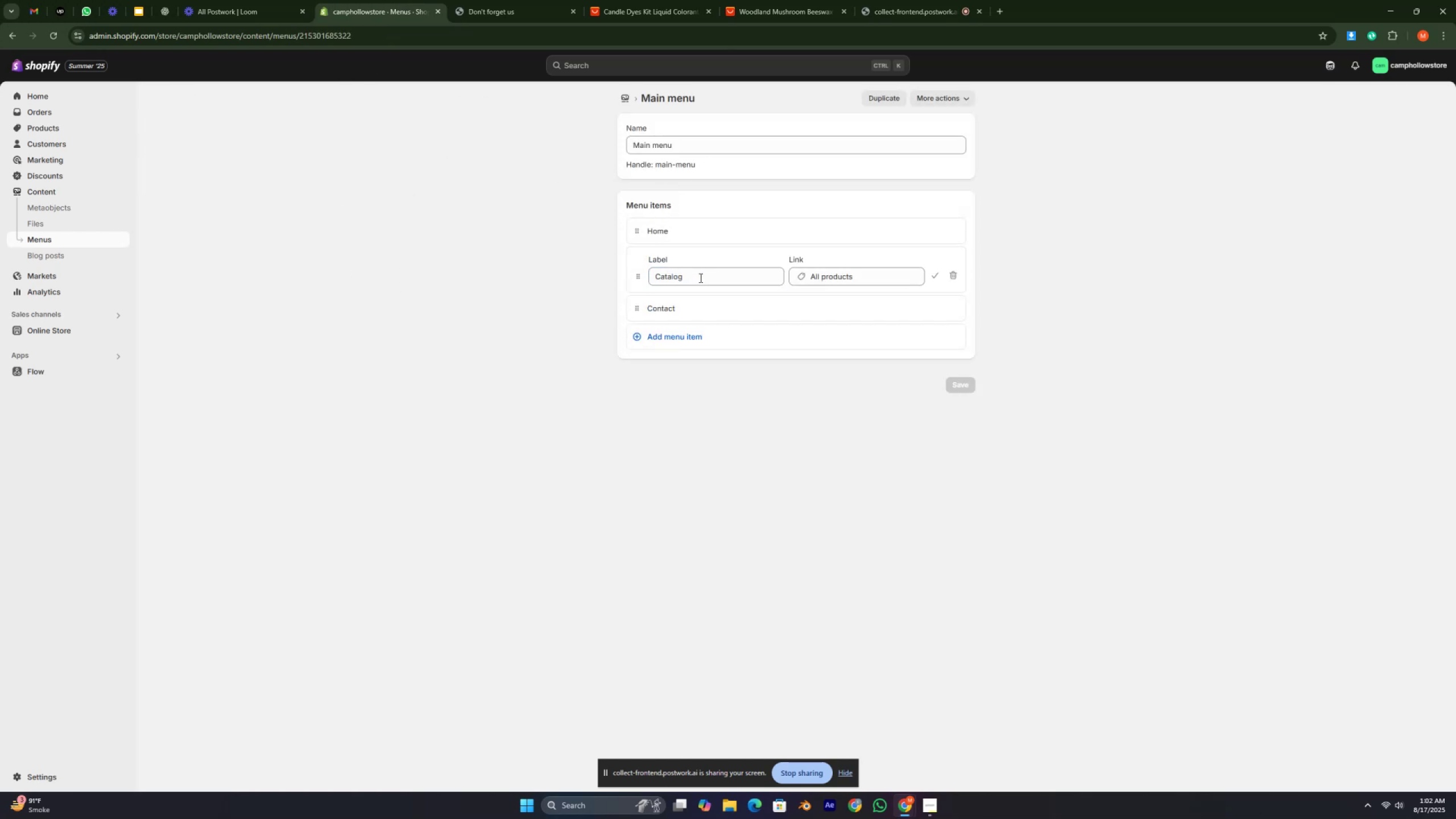 
triple_click([700, 278])
 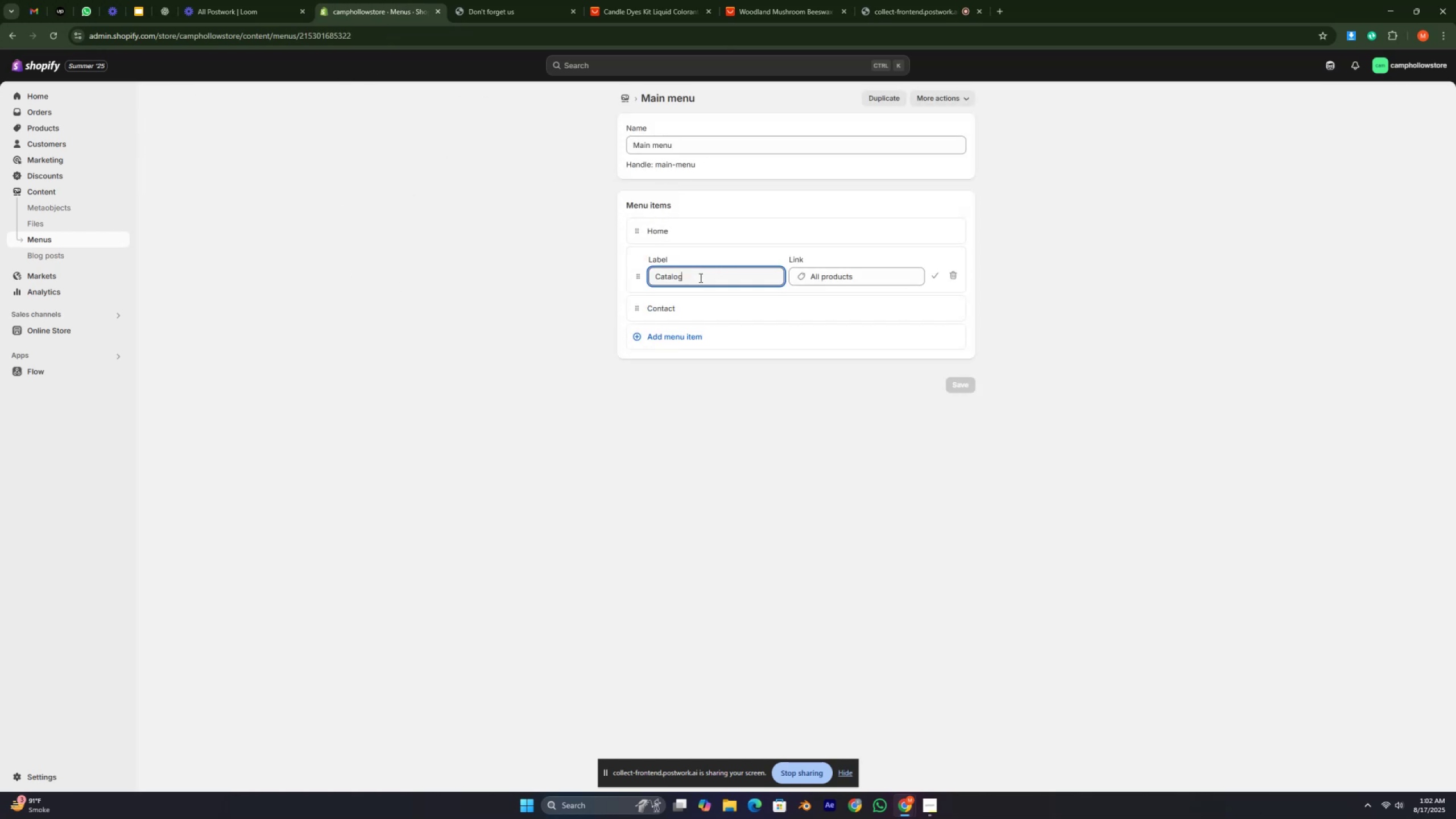 
triple_click([700, 278])
 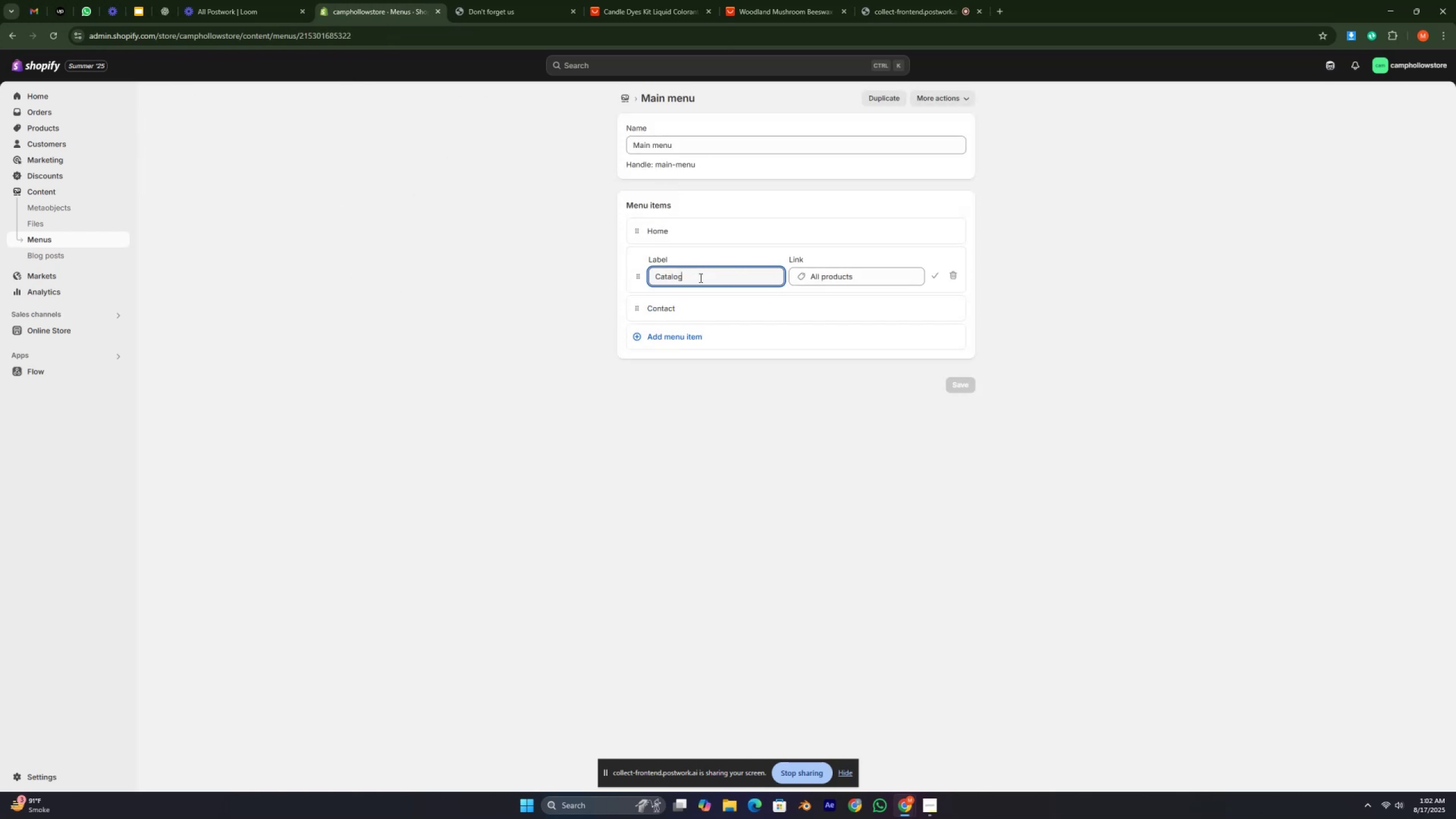 
left_click_drag(start_coordinate=[700, 278], to_coordinate=[643, 270])
 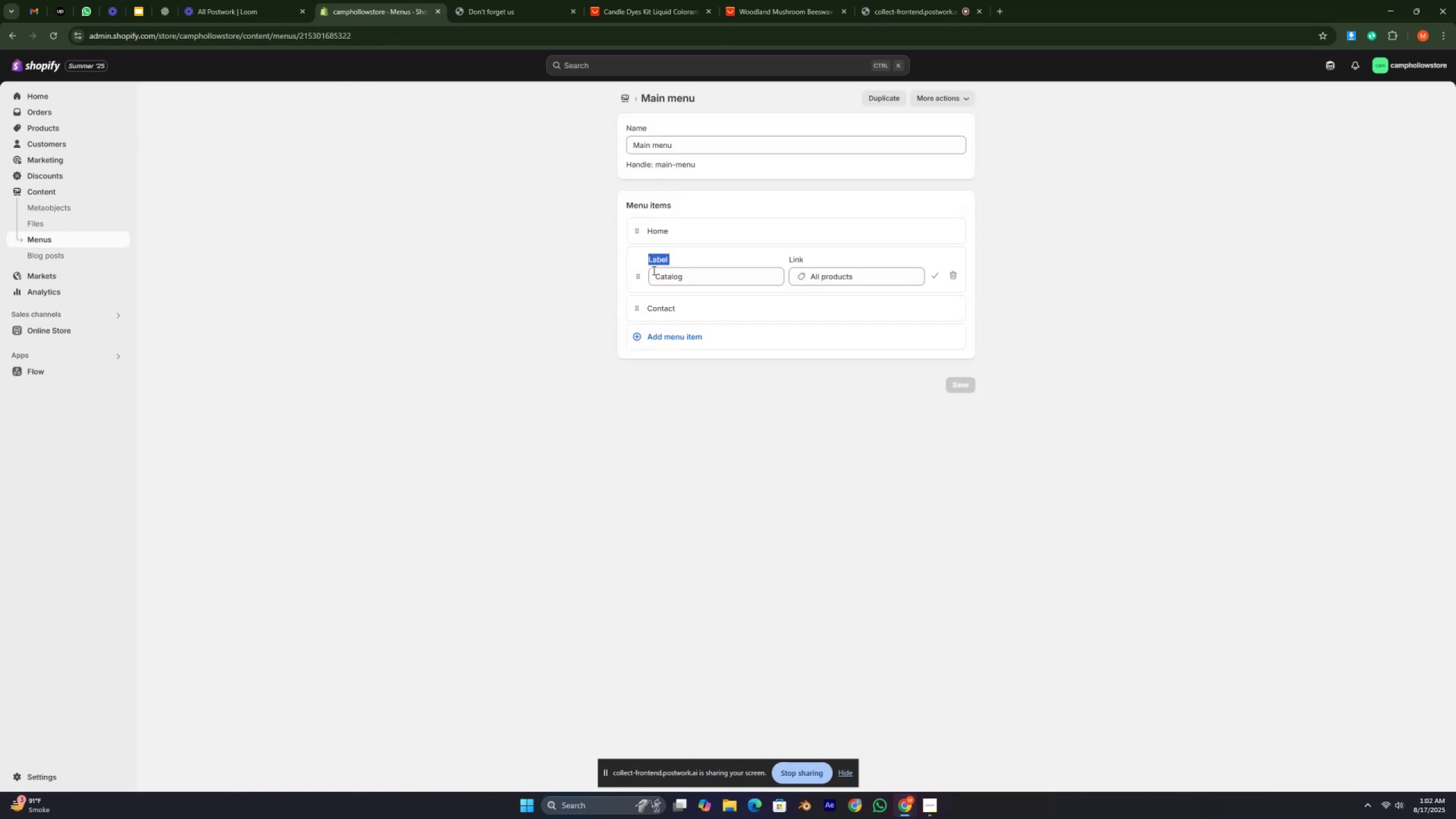 
left_click_drag(start_coordinate=[680, 276], to_coordinate=[682, 277])
 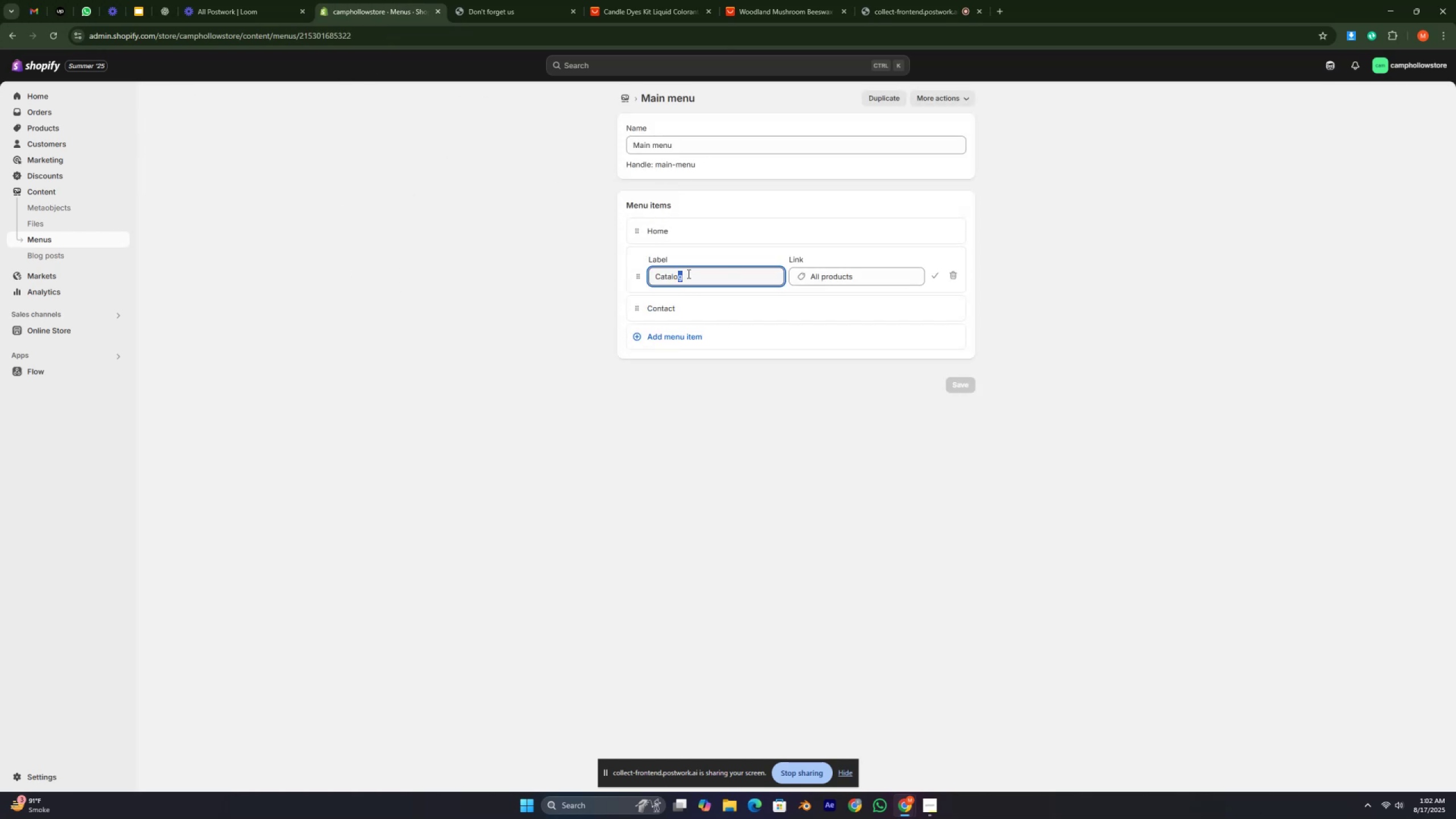 
left_click([687, 272])
 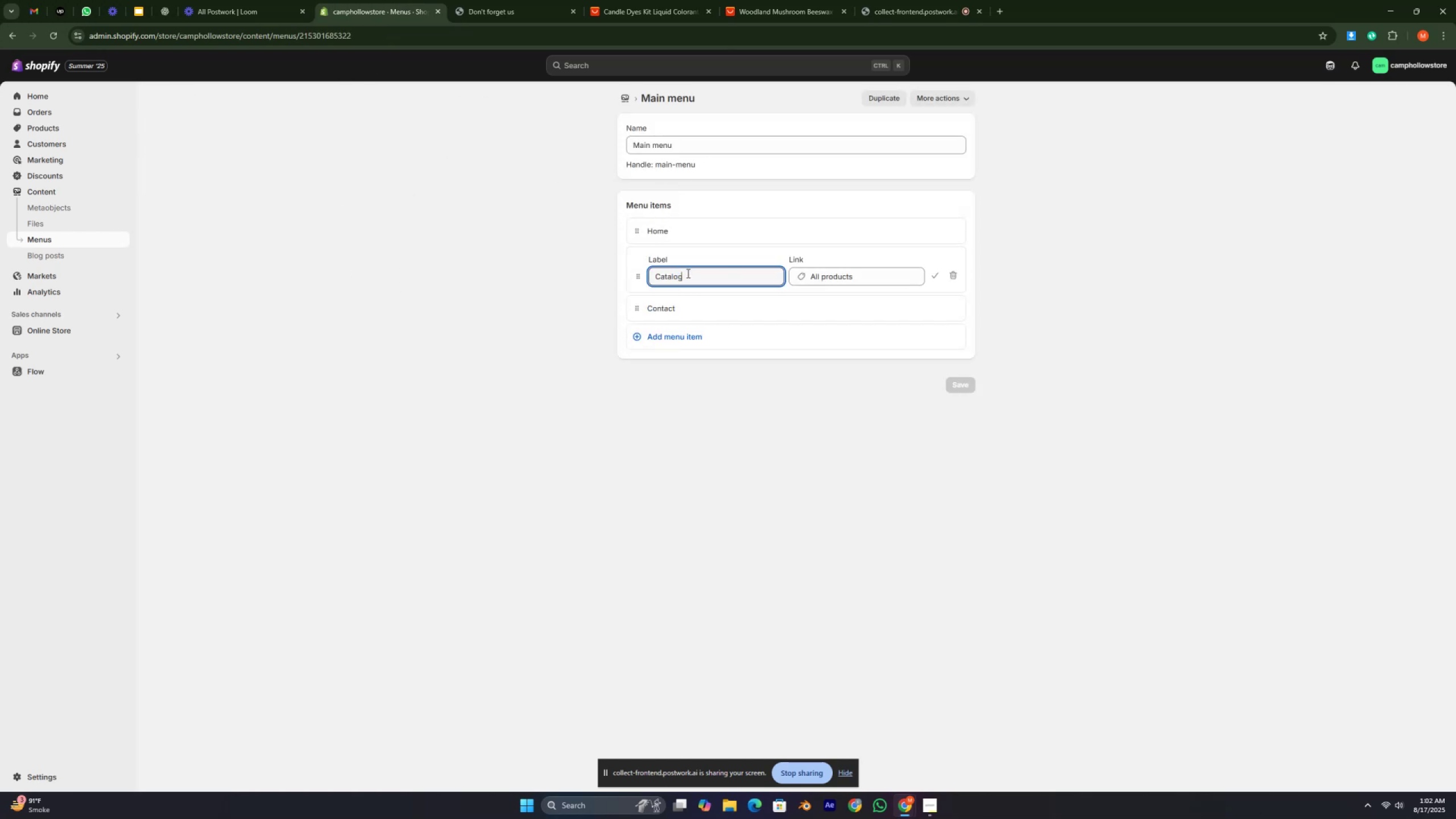 
left_click_drag(start_coordinate=[687, 273], to_coordinate=[647, 274])
 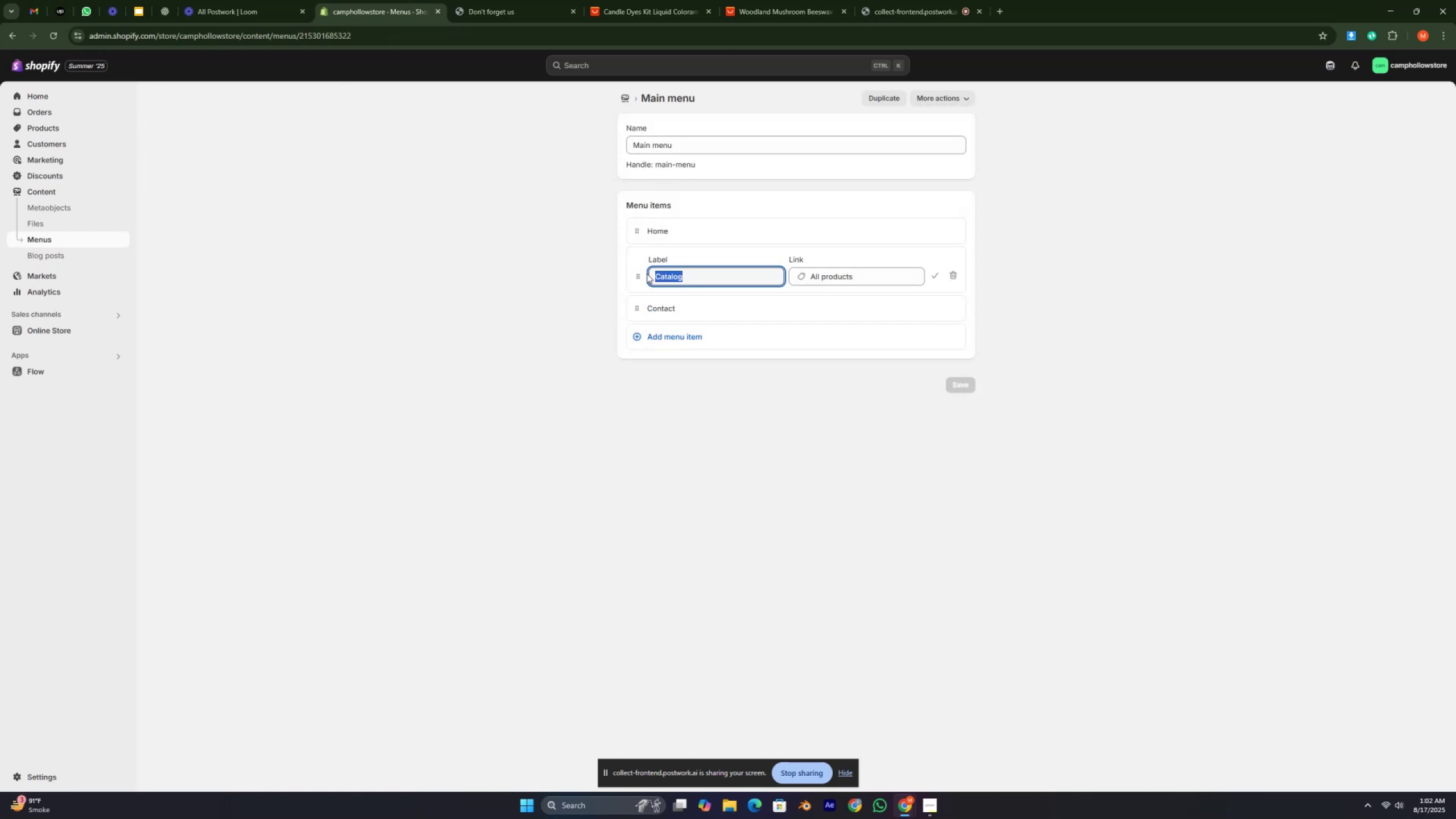 
type(Products )
 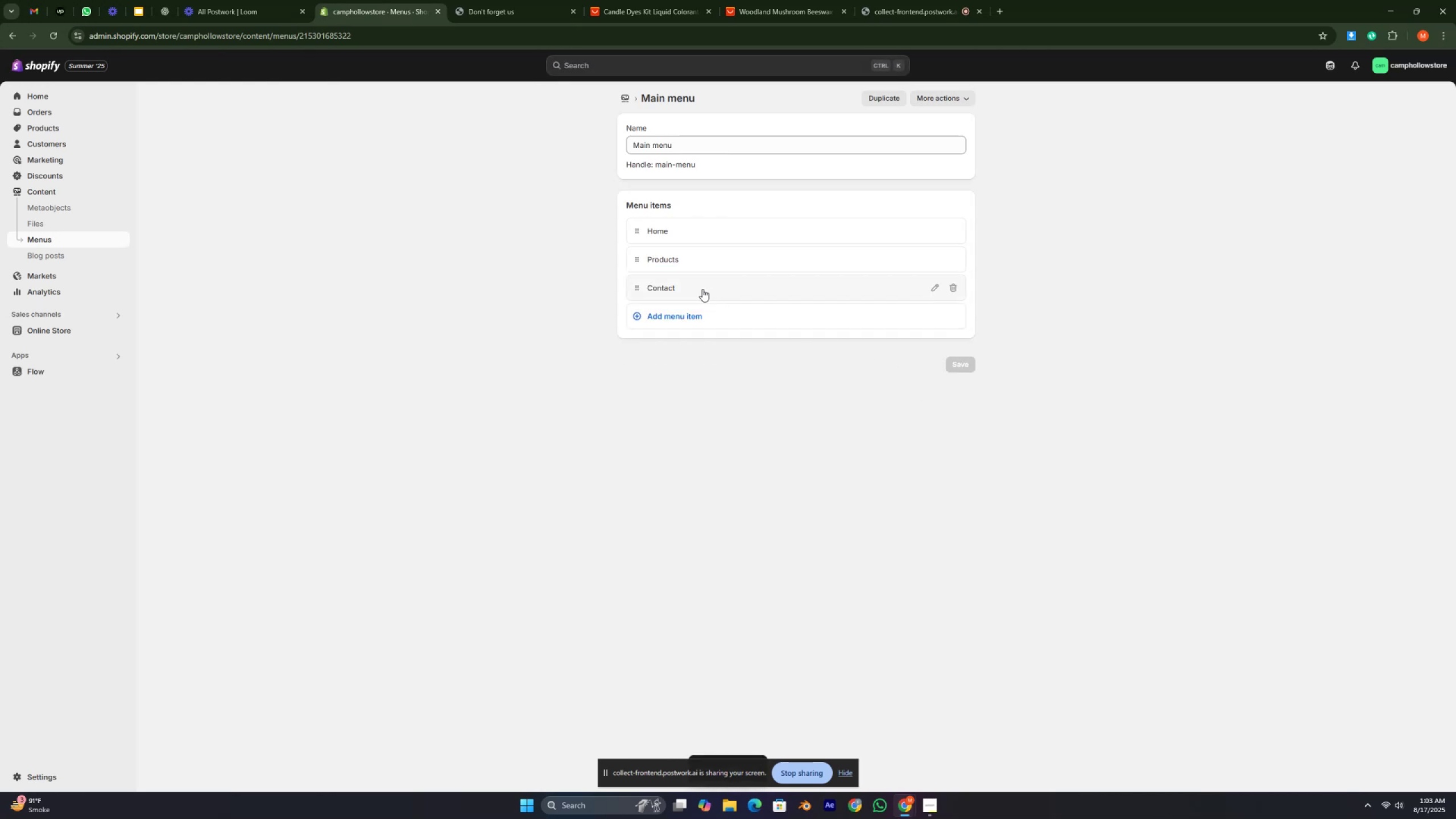 
left_click([702, 289])
 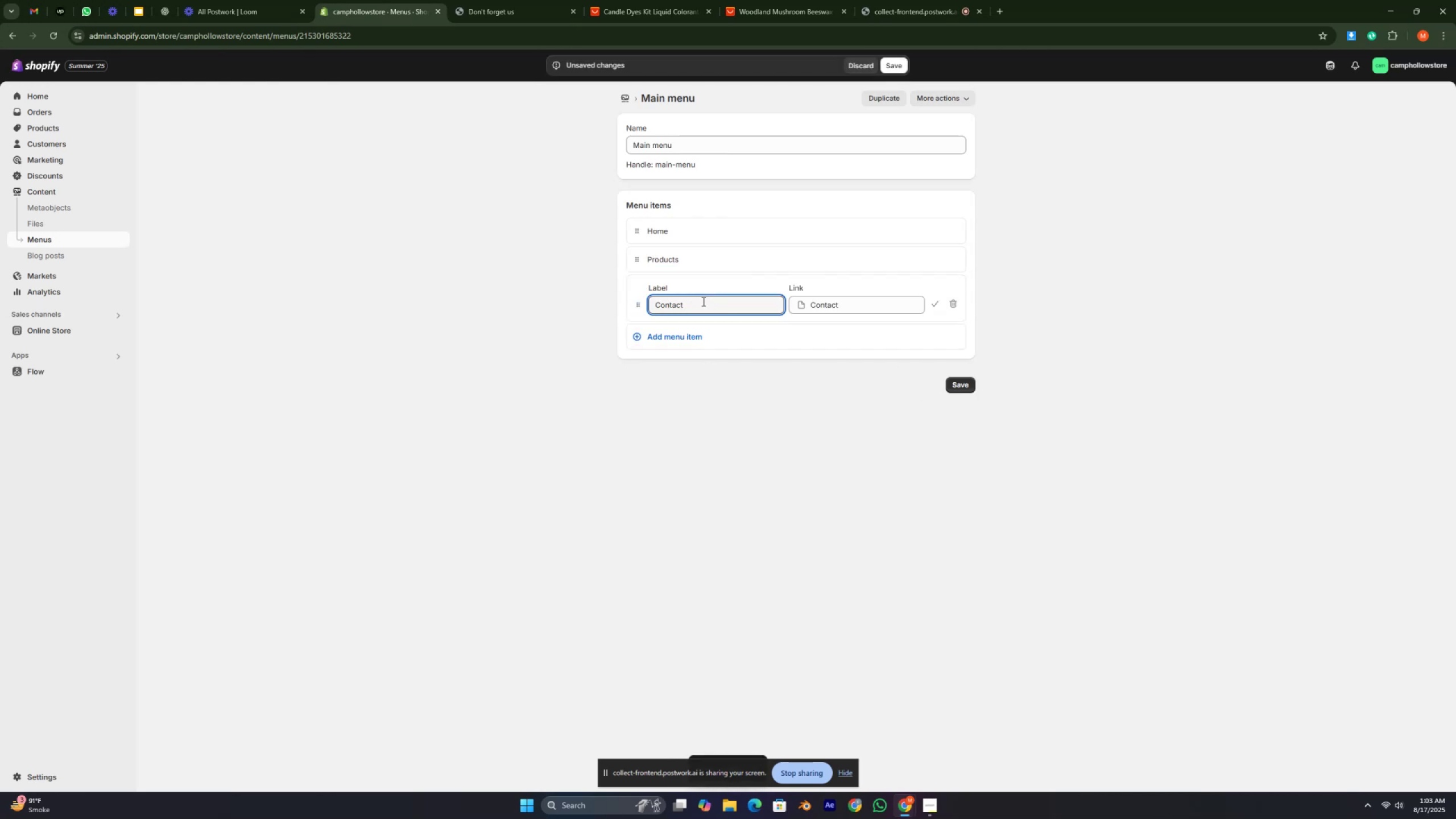 
left_click([702, 303])
 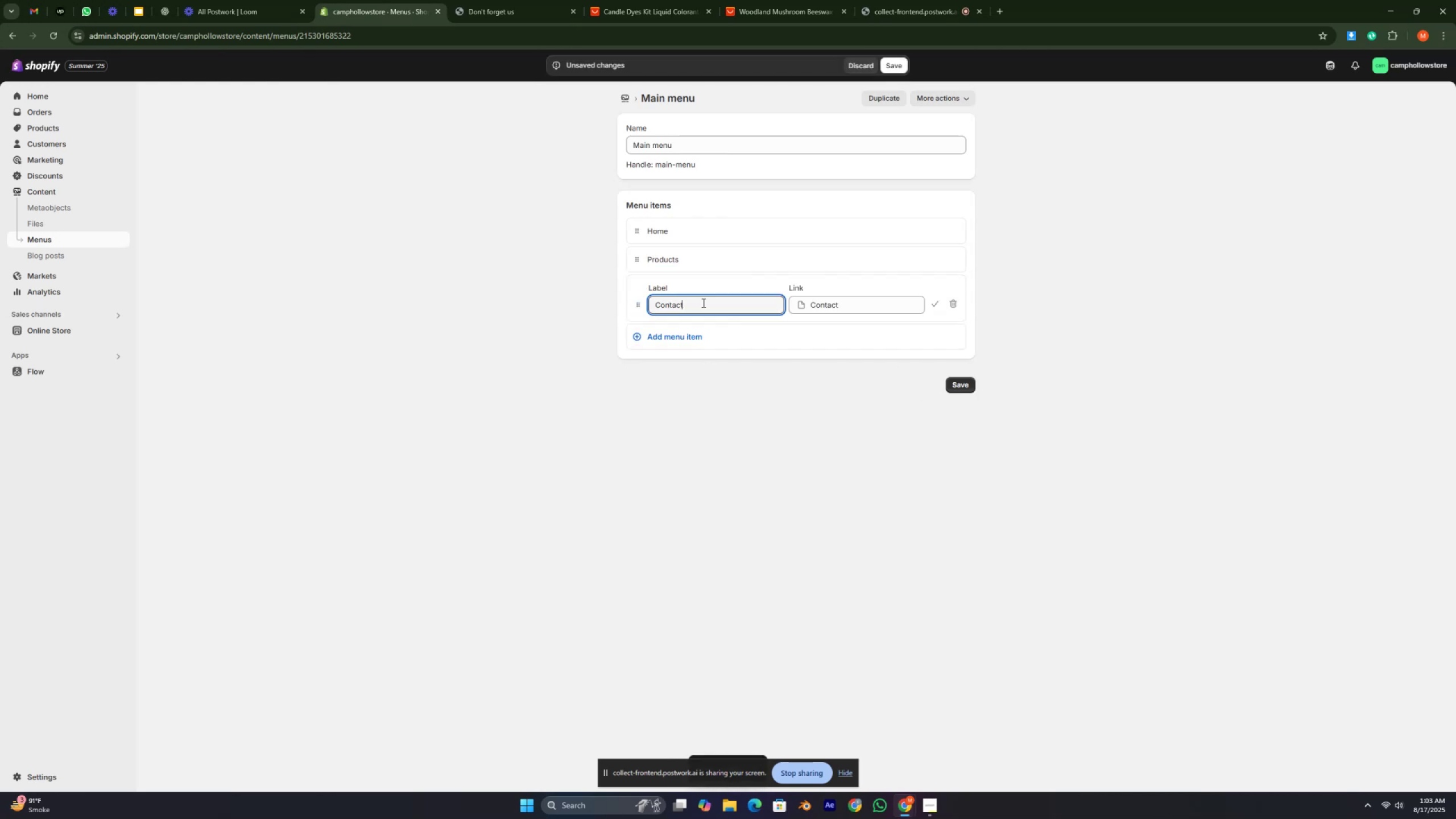 
type( Us )
 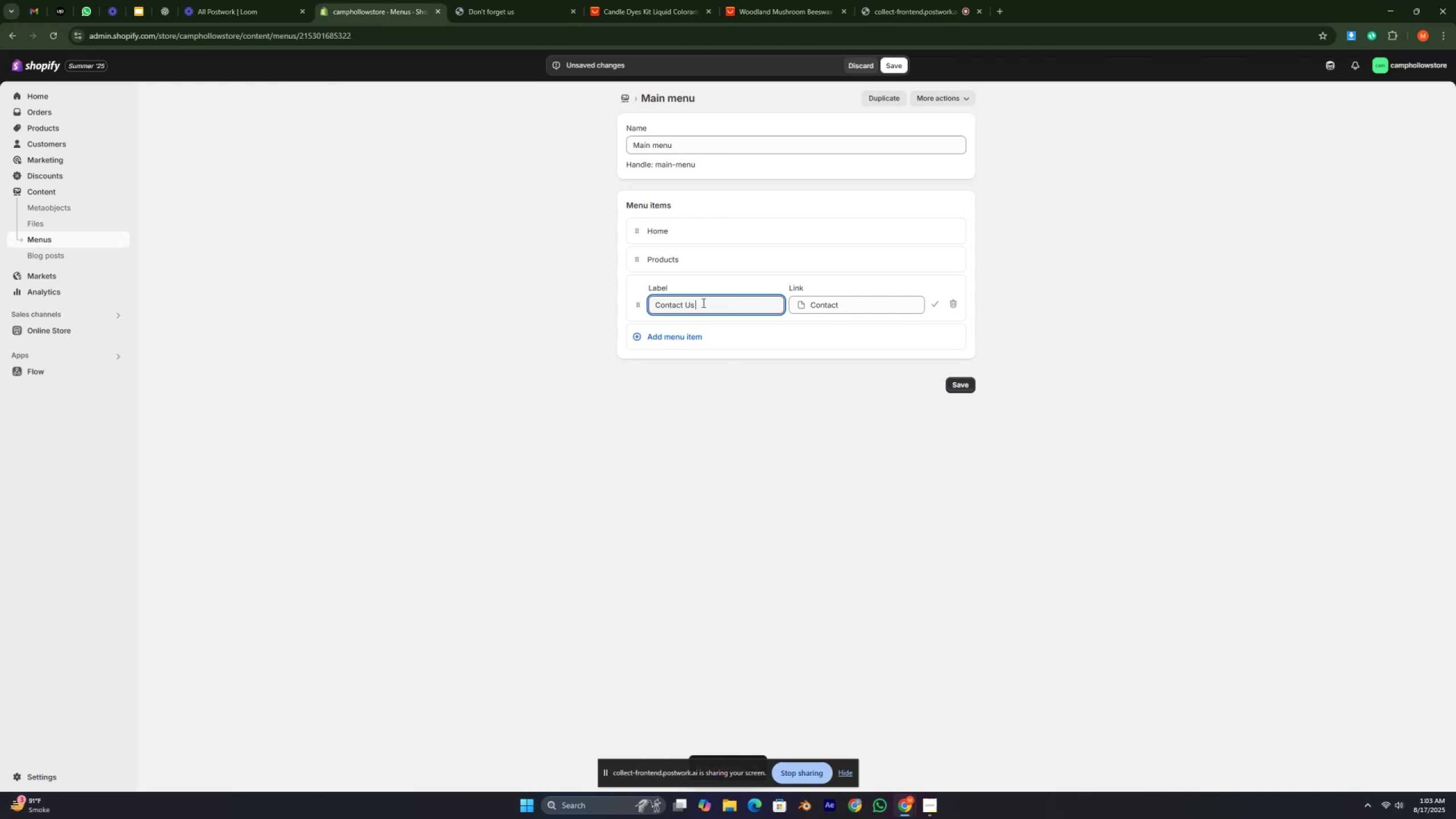 
left_click([965, 386])
 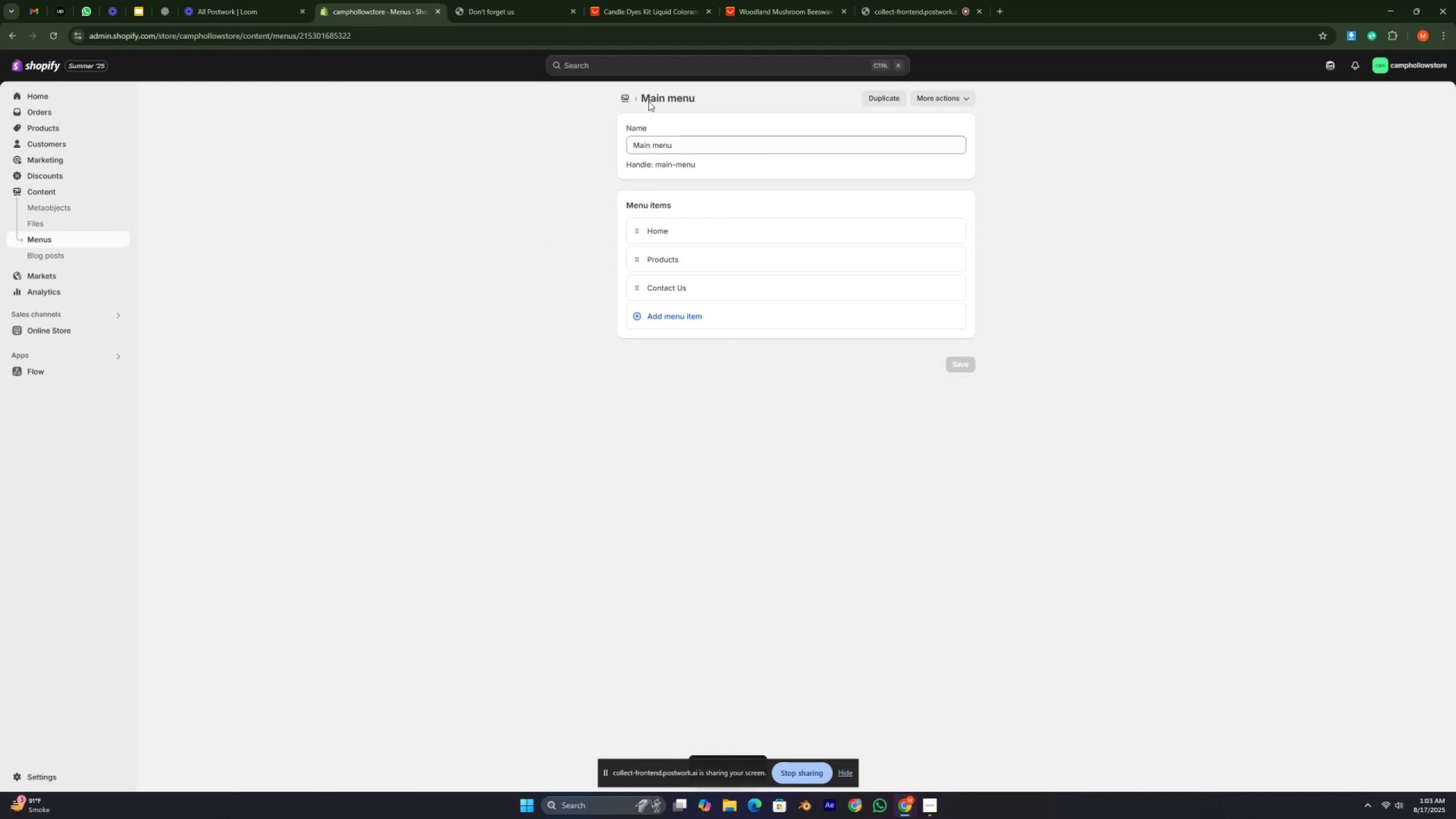 
left_click([628, 93])
 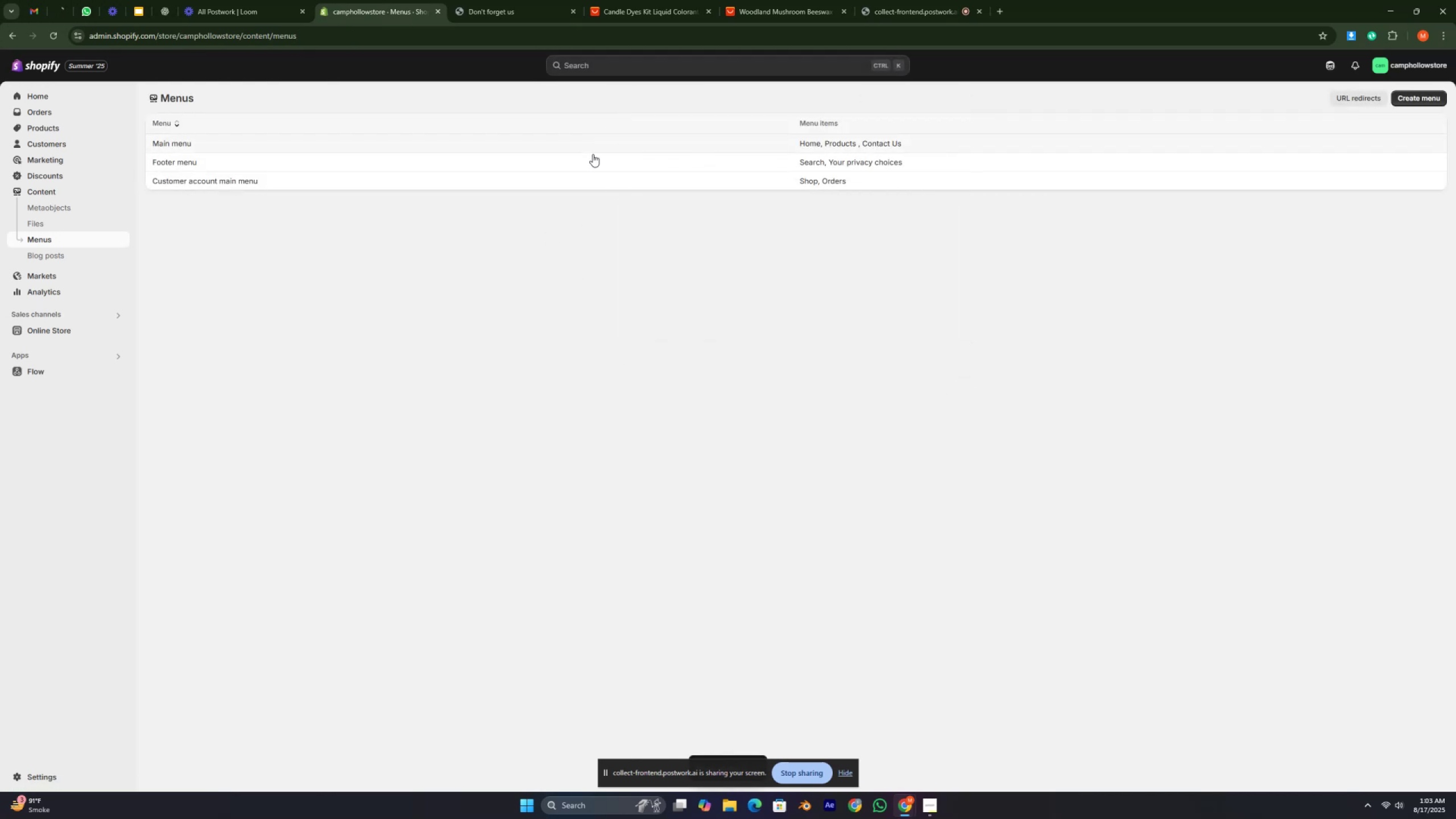 
left_click_drag(start_coordinate=[551, 275], to_coordinate=[552, 262])
 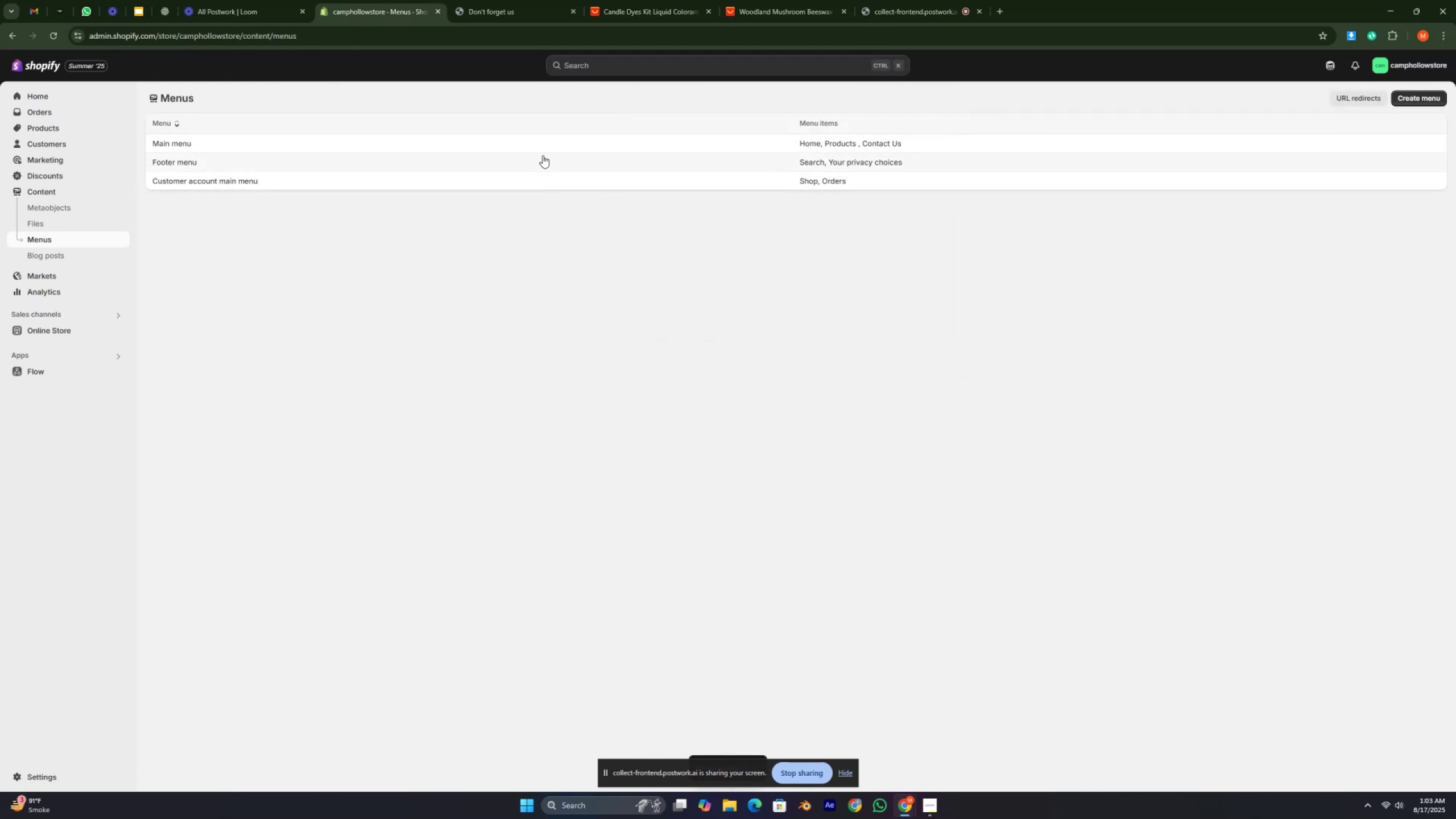 
left_click([543, 155])
 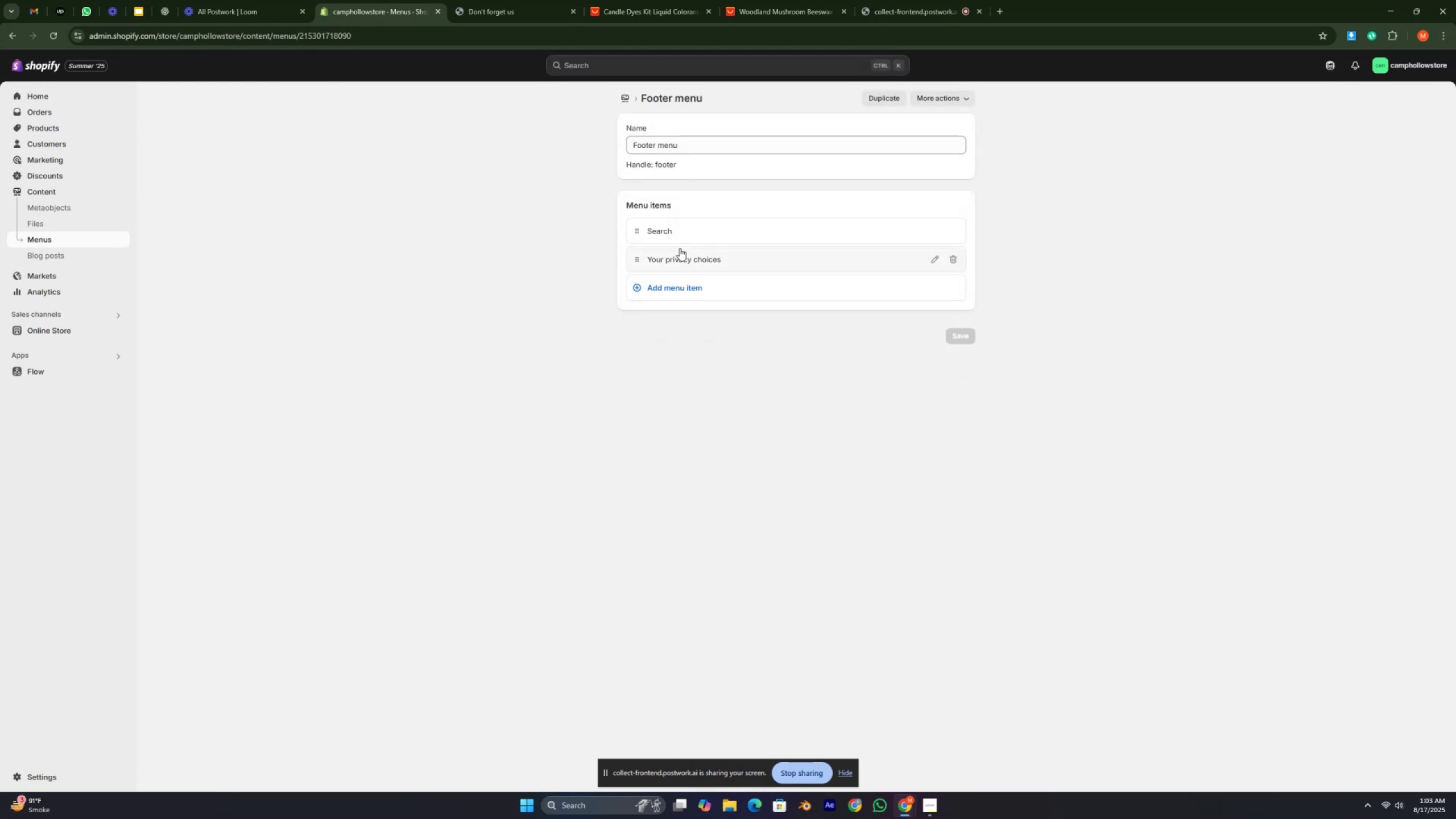 
left_click([725, 263])
 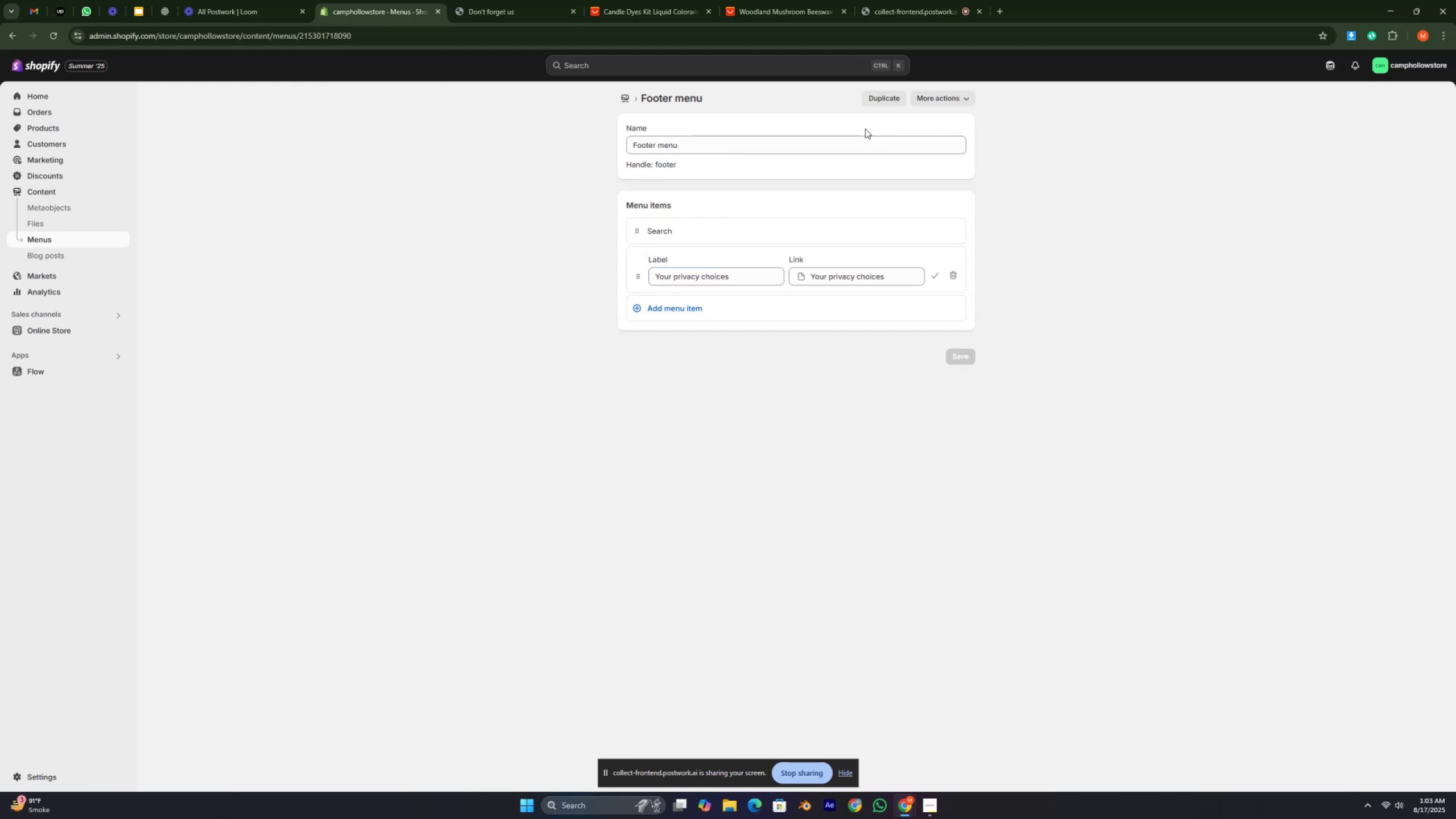 
left_click([623, 94])
 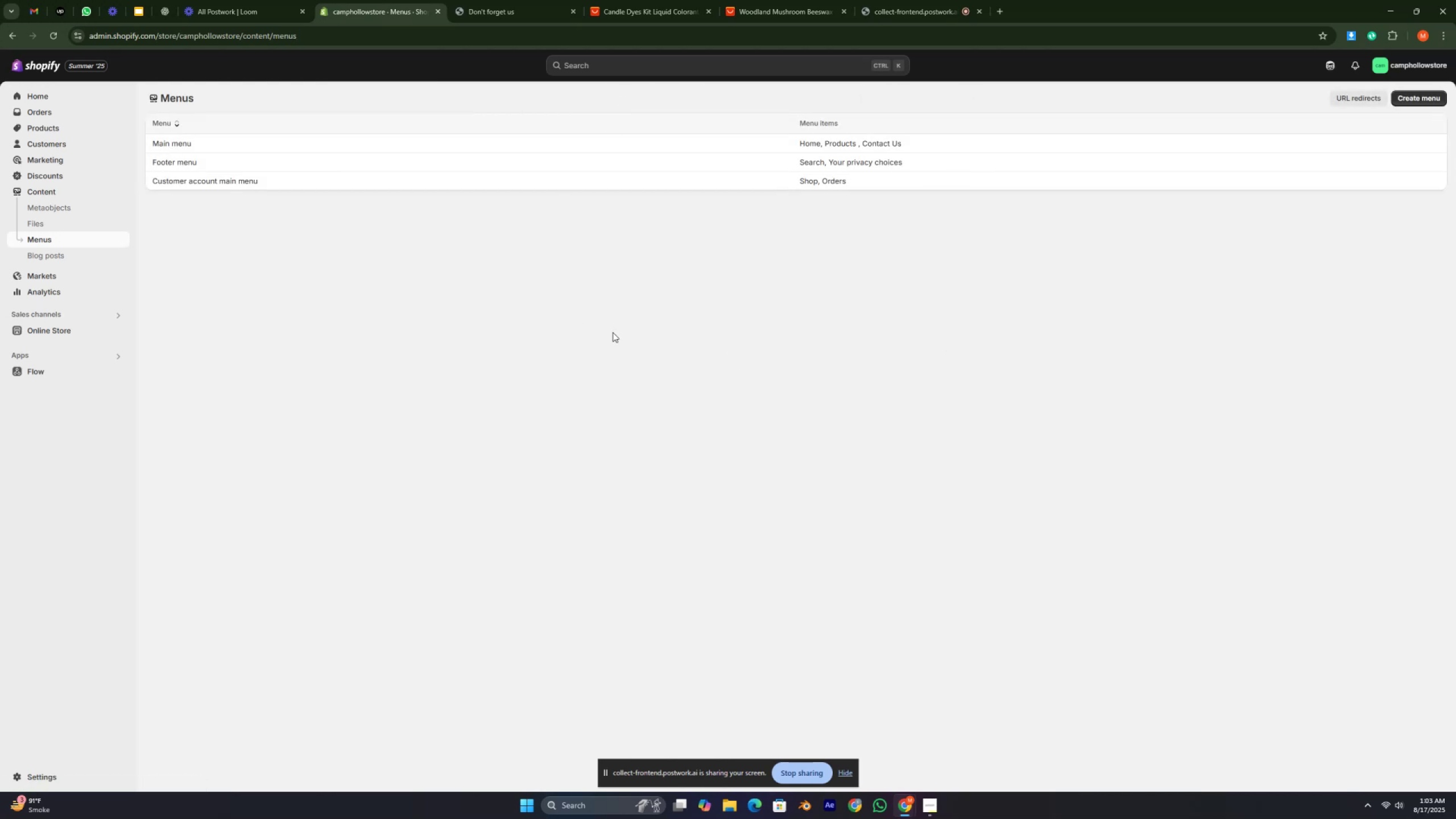 
left_click([923, 311])
 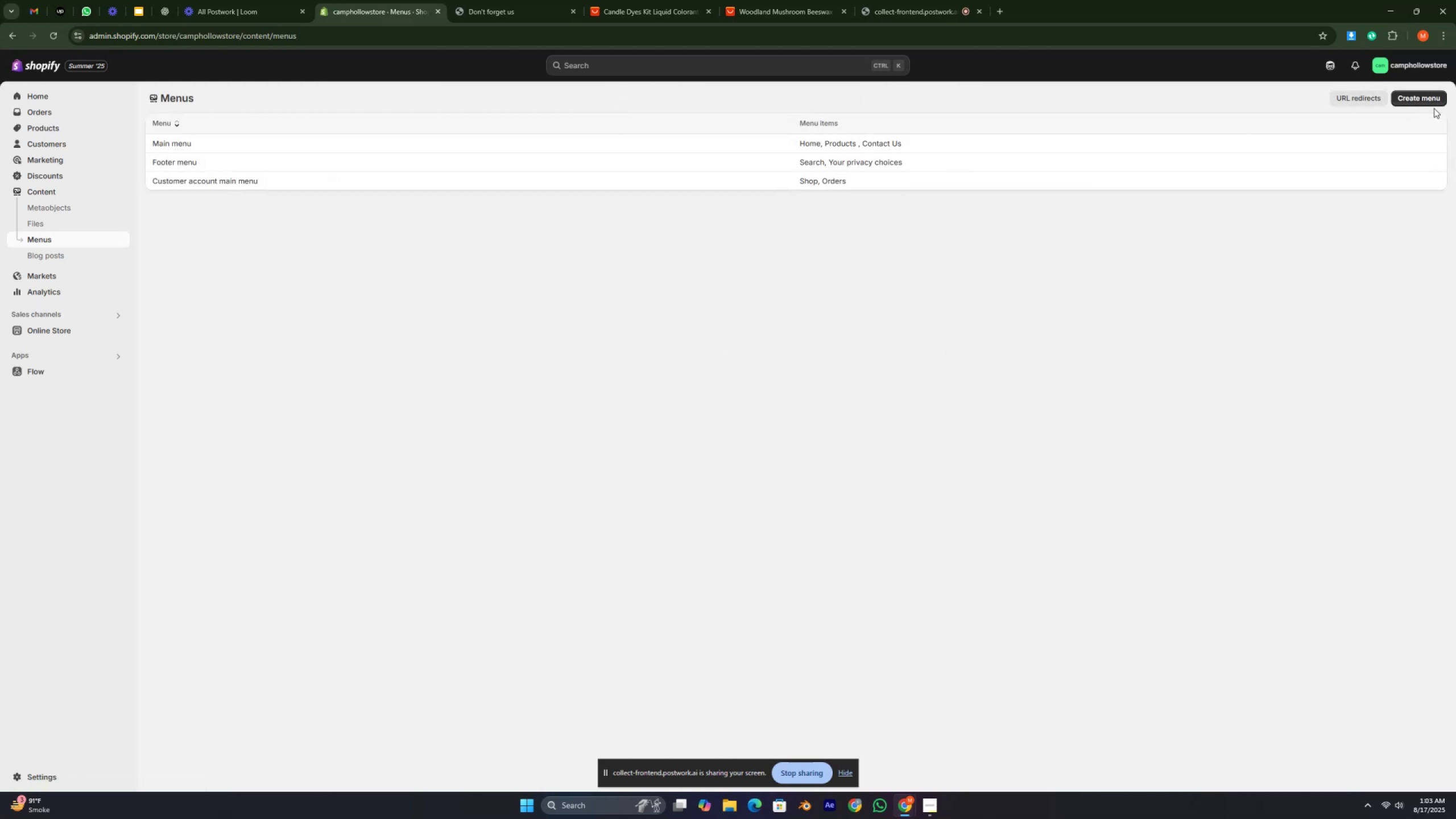 
left_click([1432, 100])
 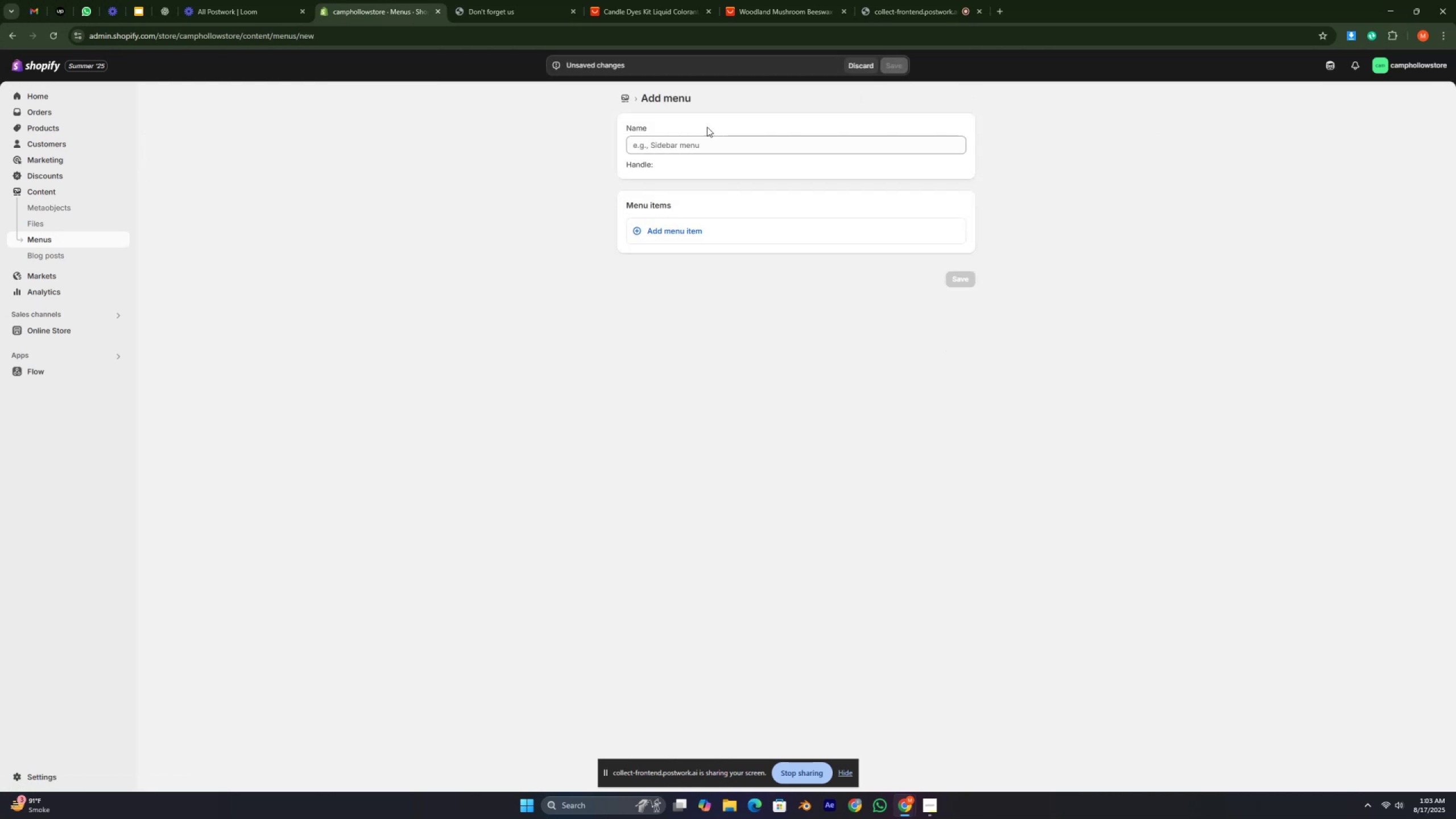 
left_click([702, 146])
 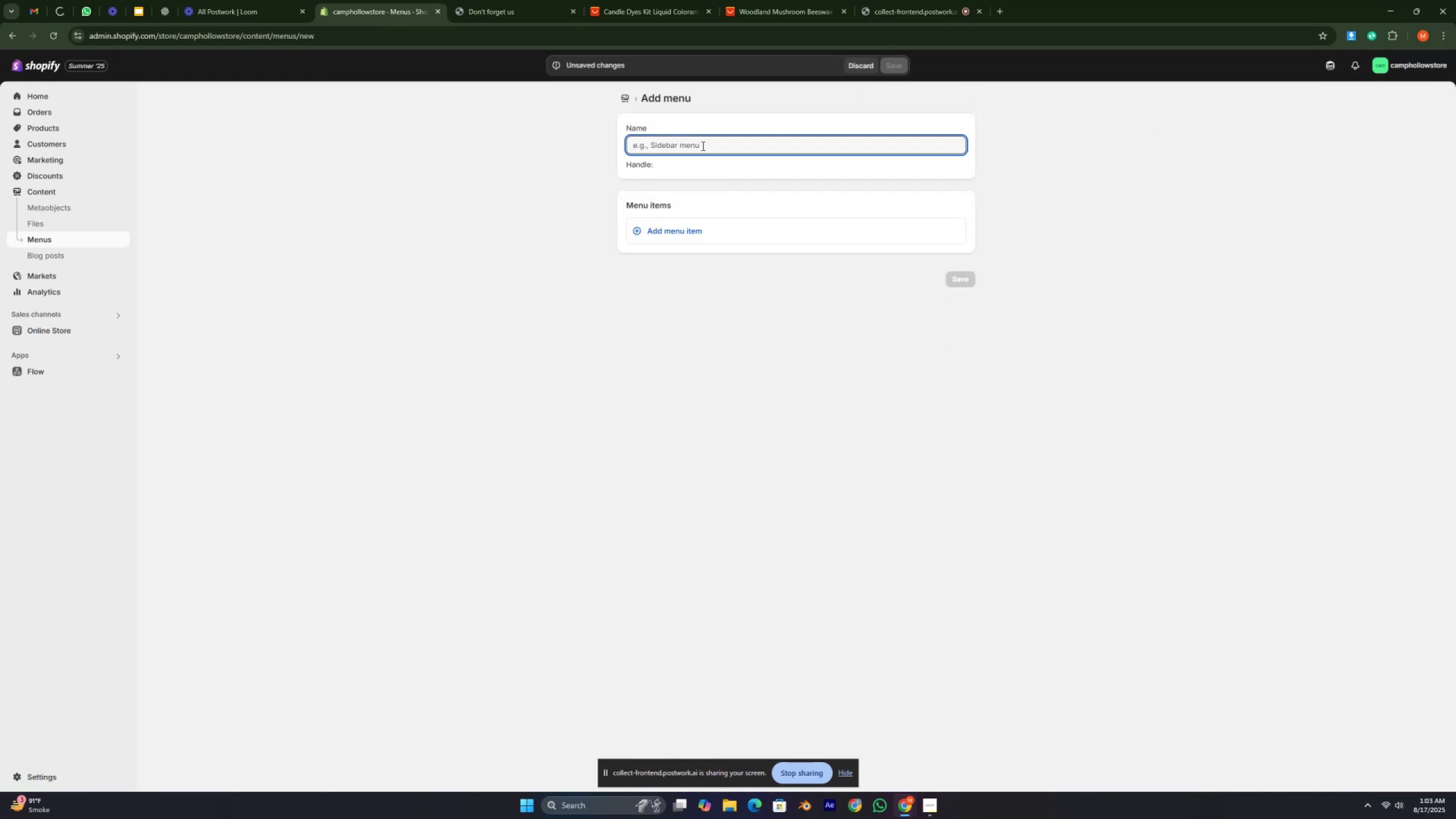 
type(Policies )
 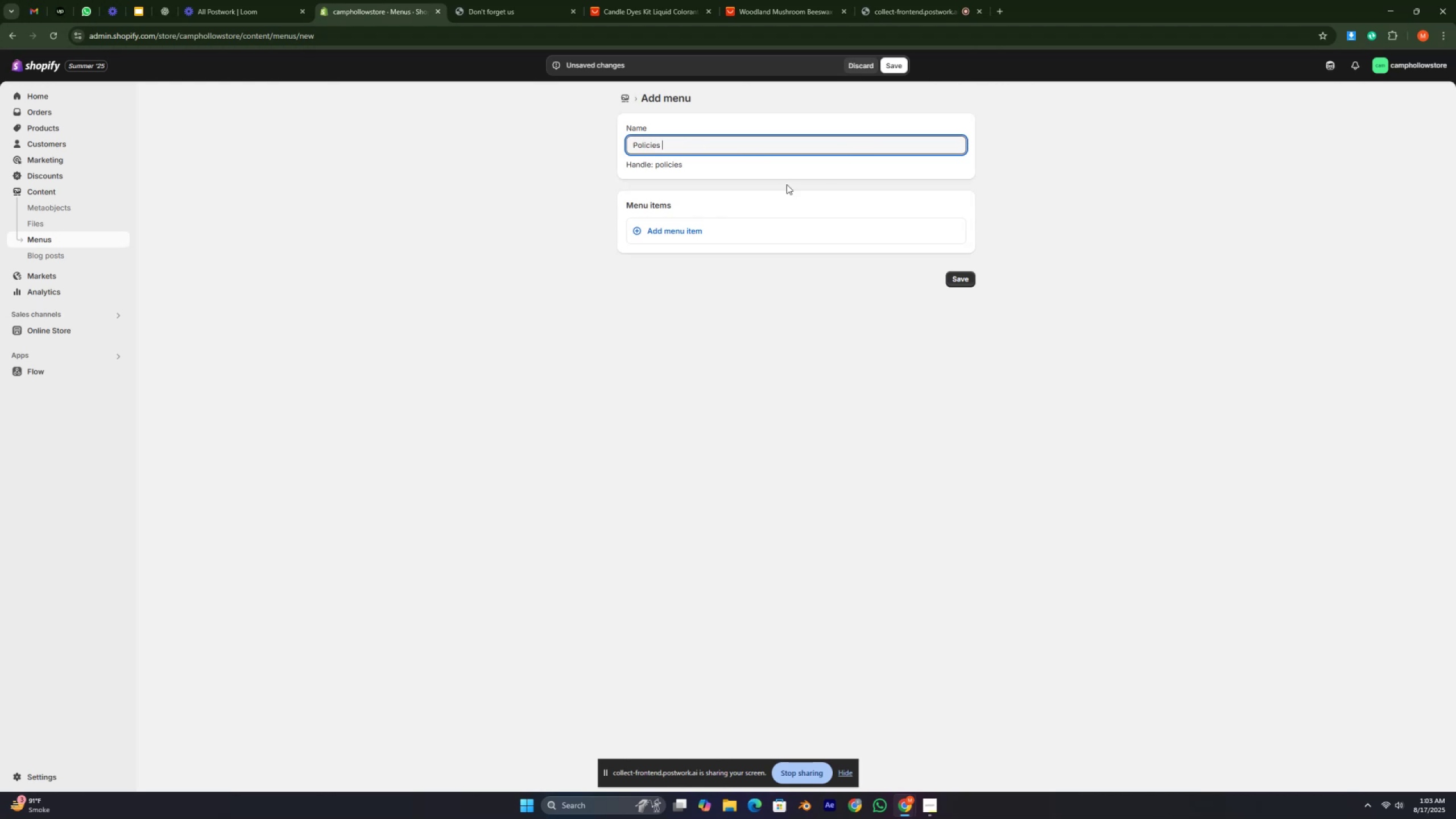 
left_click([711, 222])
 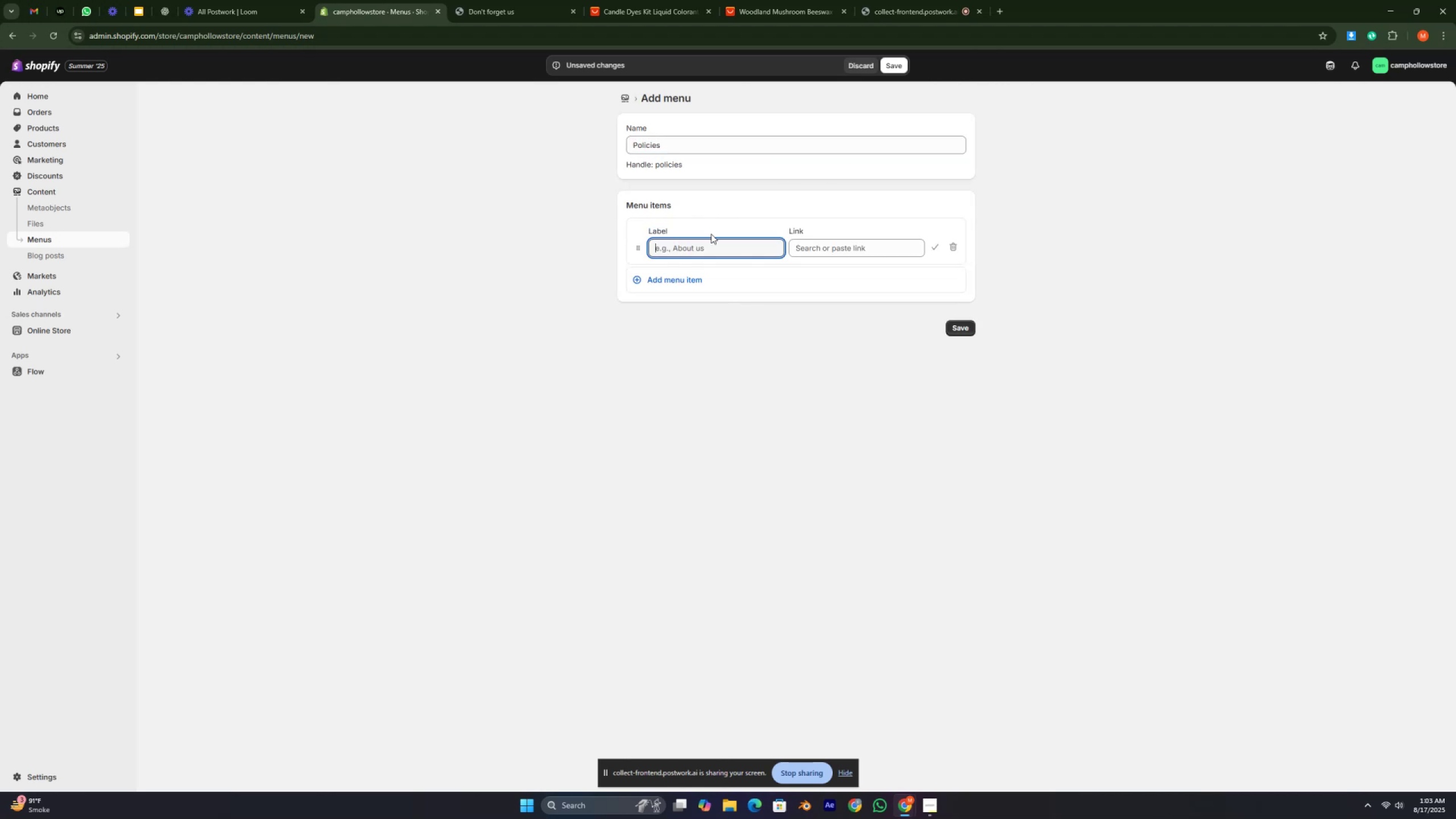 
left_click_drag(start_coordinate=[711, 247], to_coordinate=[717, 249])
 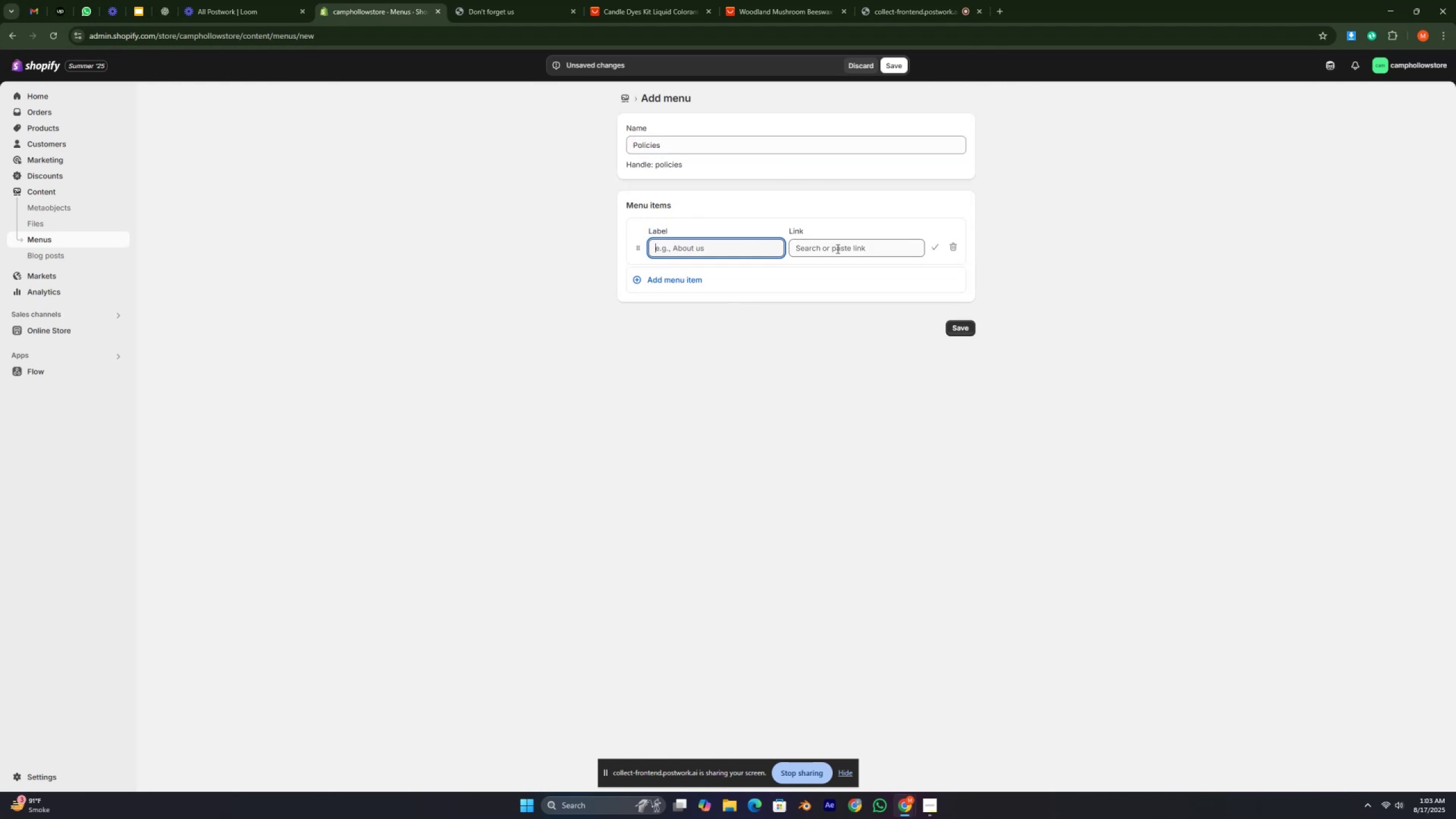 
double_click([837, 249])
 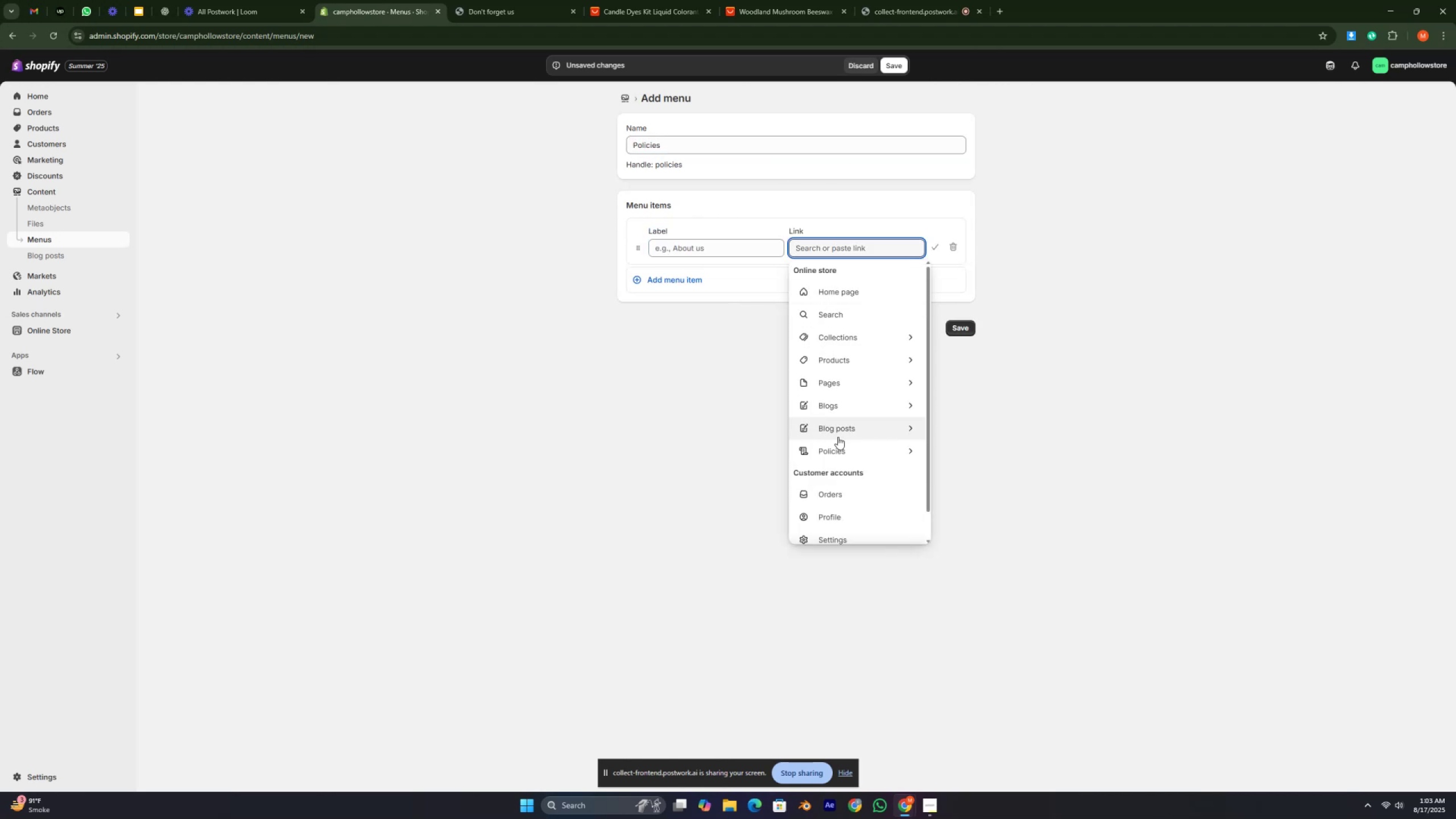 
left_click([846, 453])
 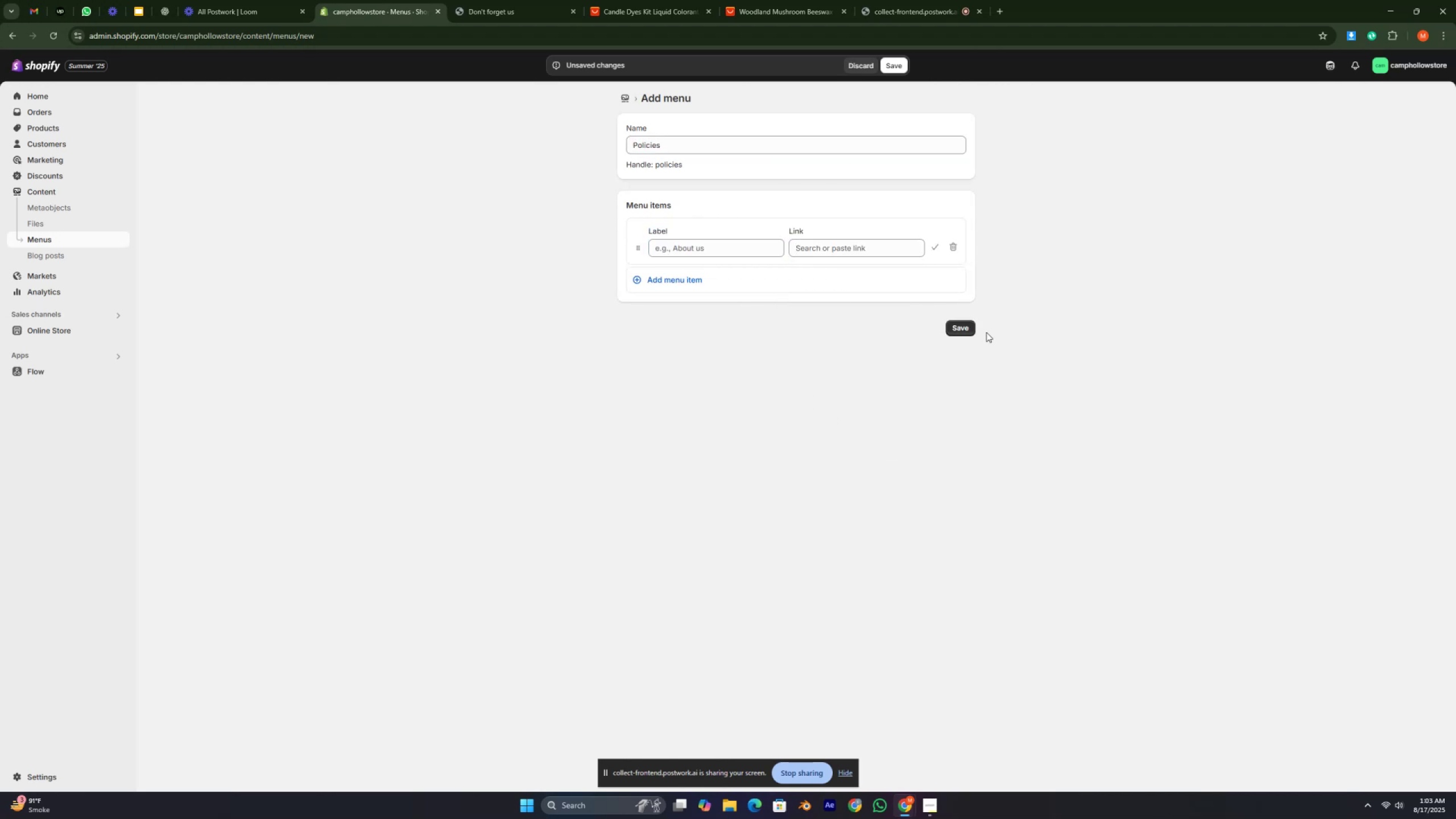 
double_click([962, 332])
 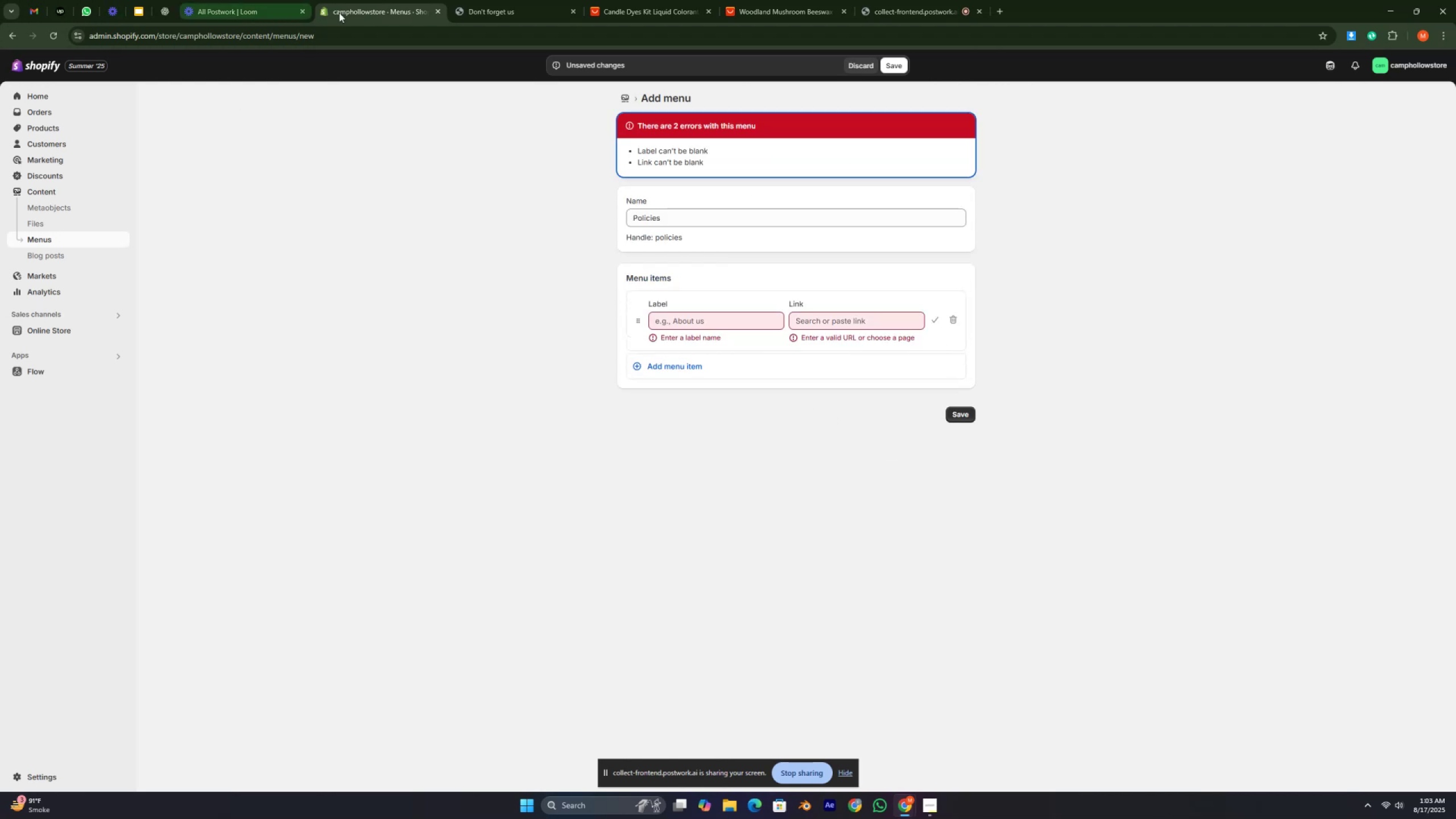 
right_click([453, 3])
 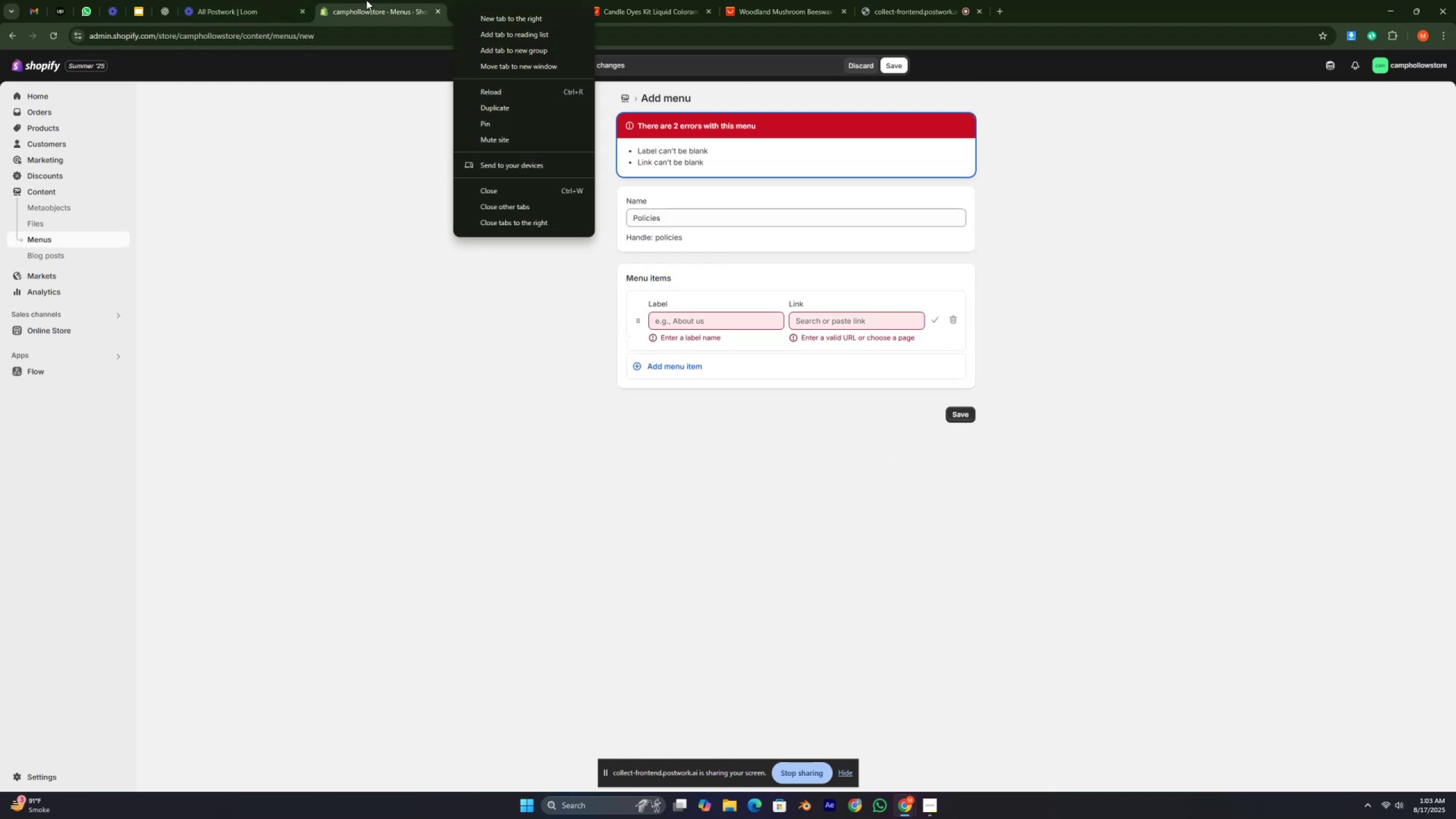 
right_click([361, 0])
 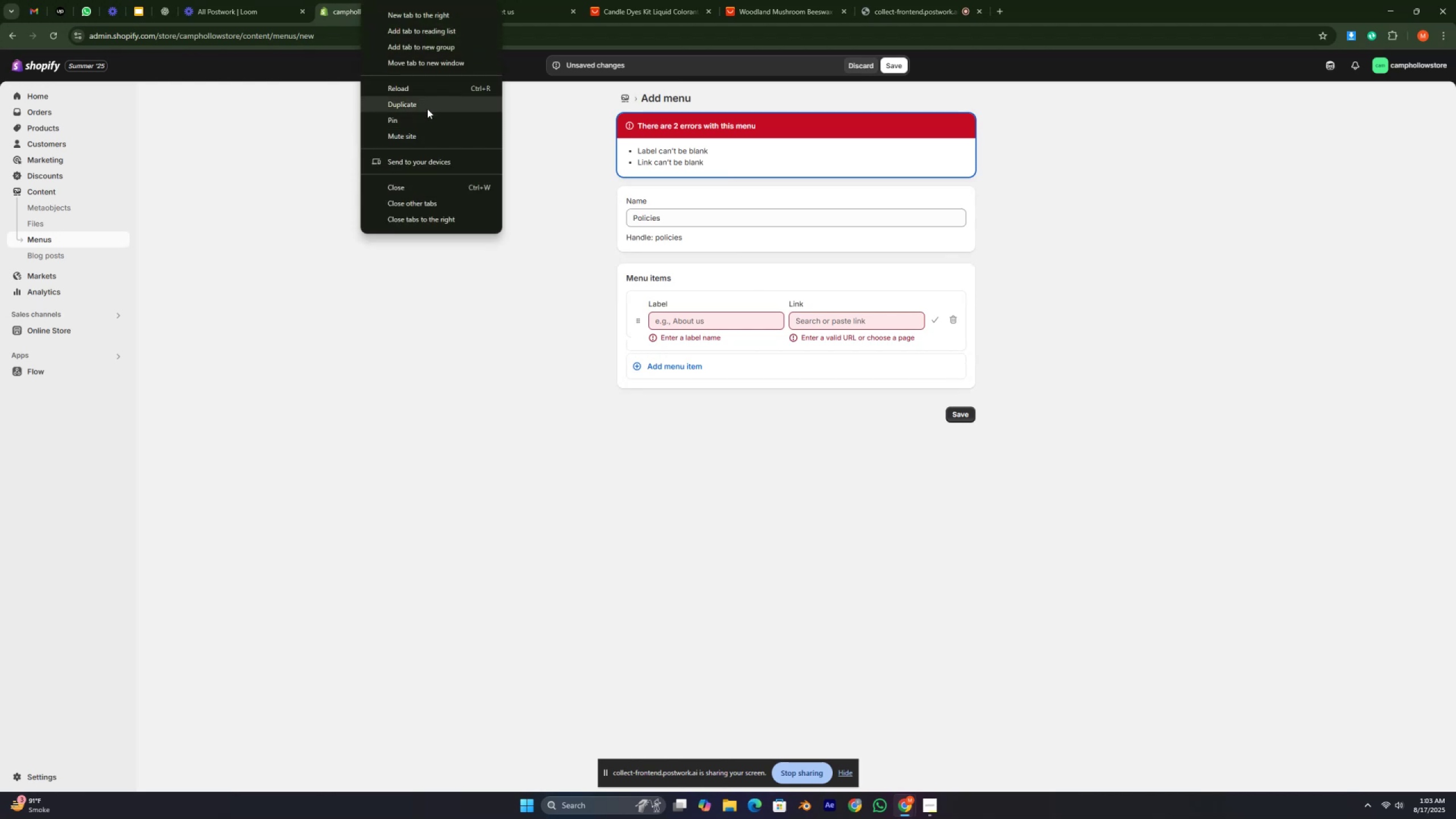 
left_click([428, 105])
 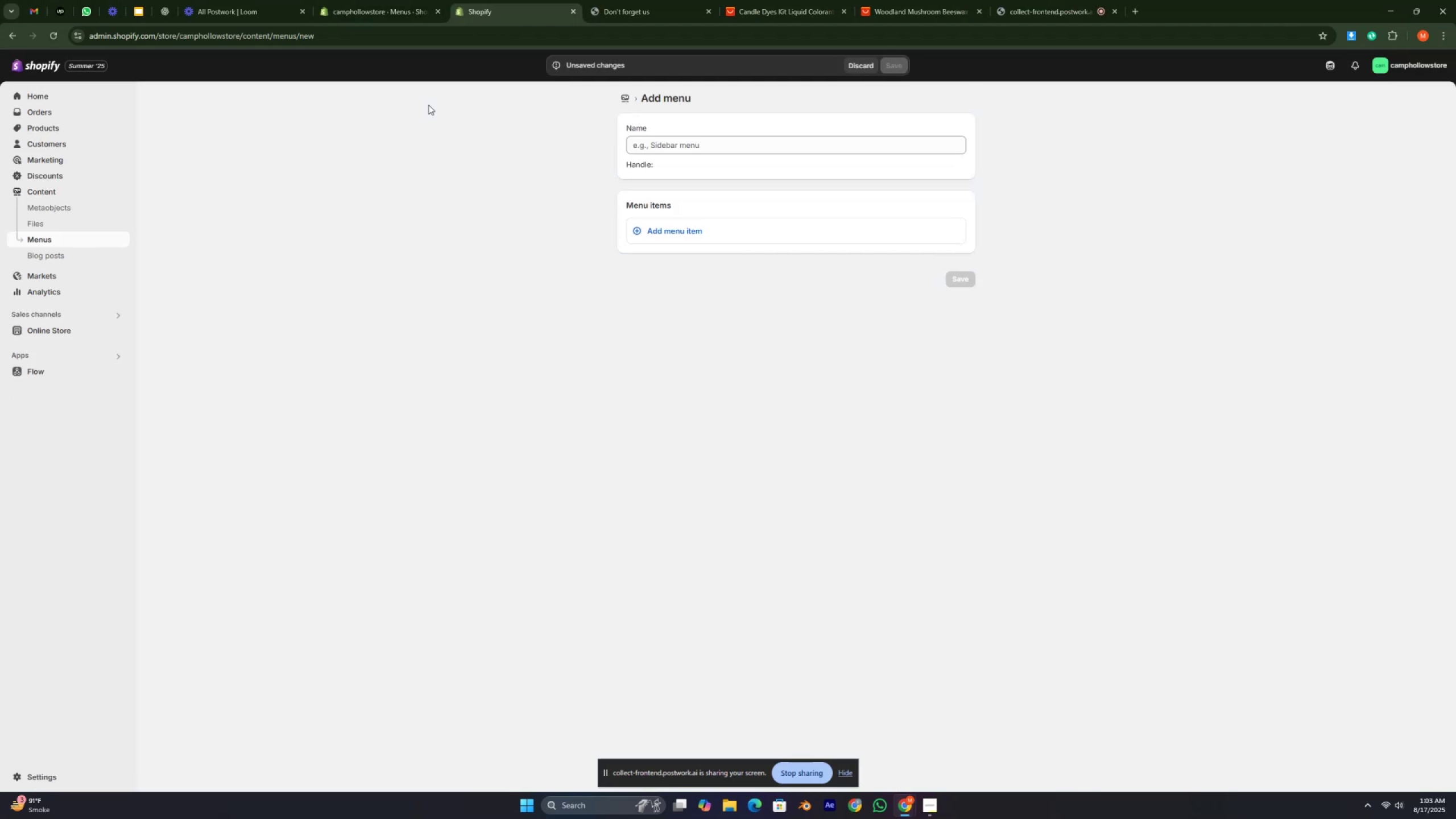 
wait(9.9)
 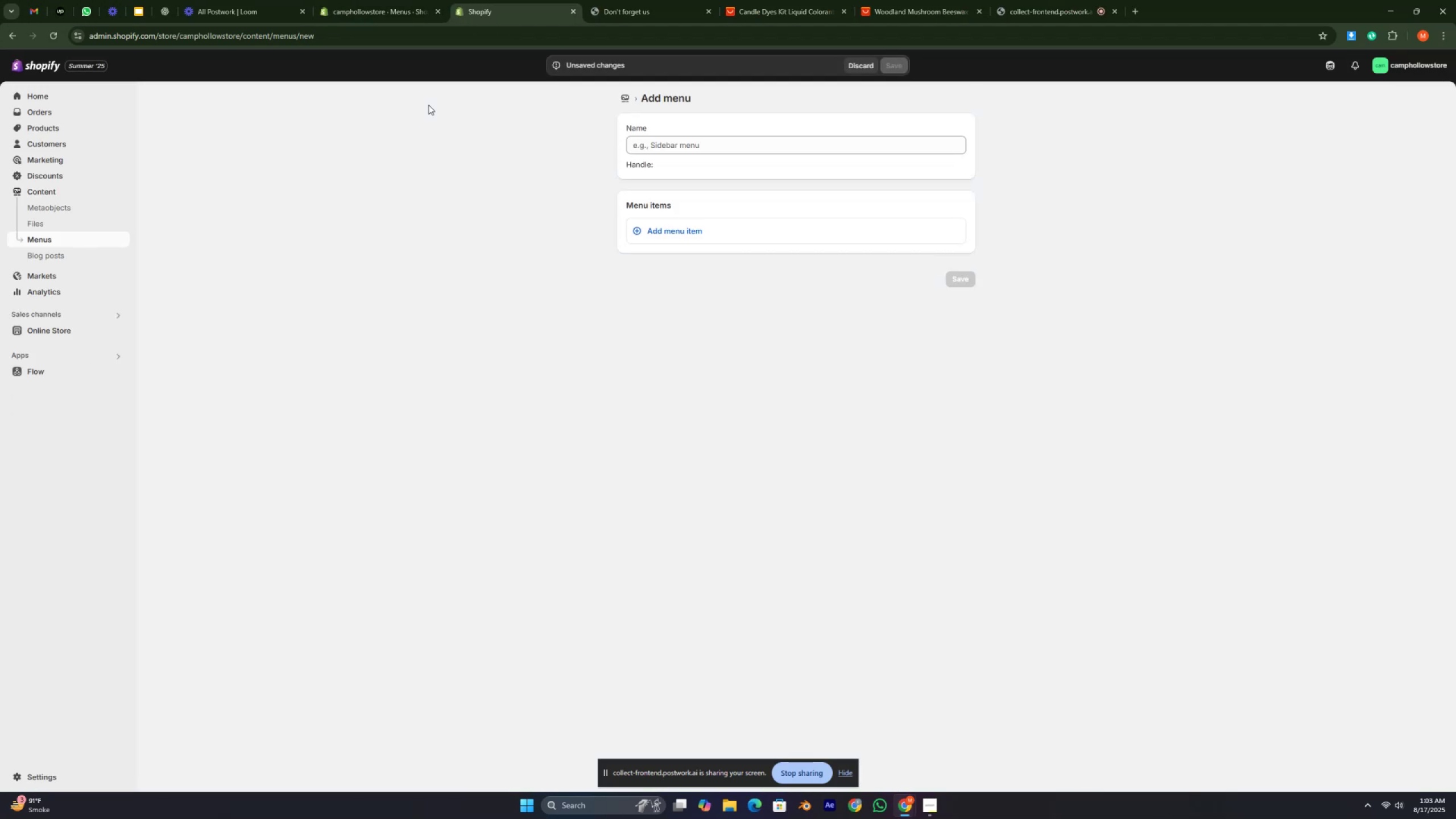 
left_click([1058, 0])
 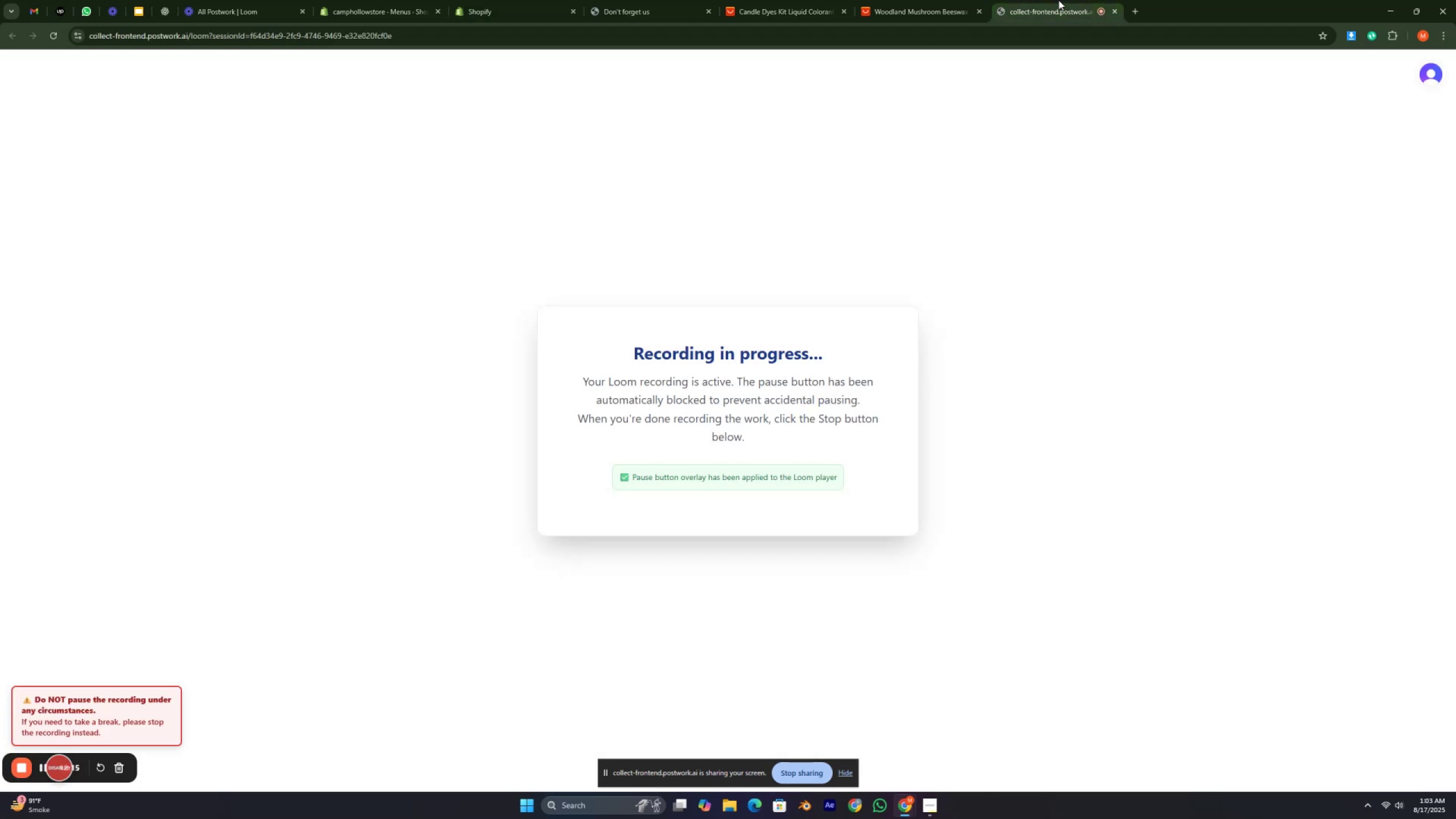 
wait(5.82)
 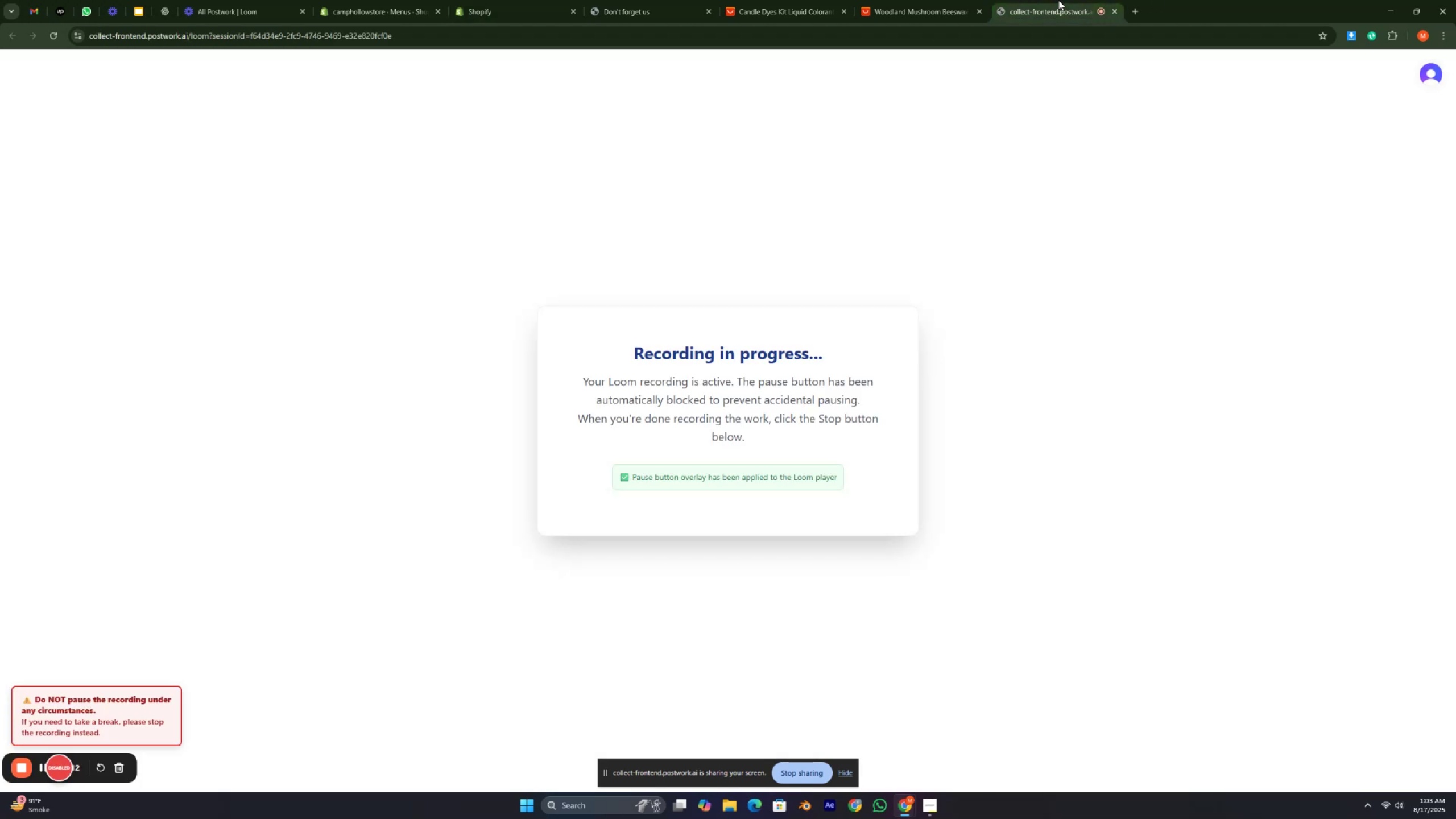 
double_click([646, 0])
 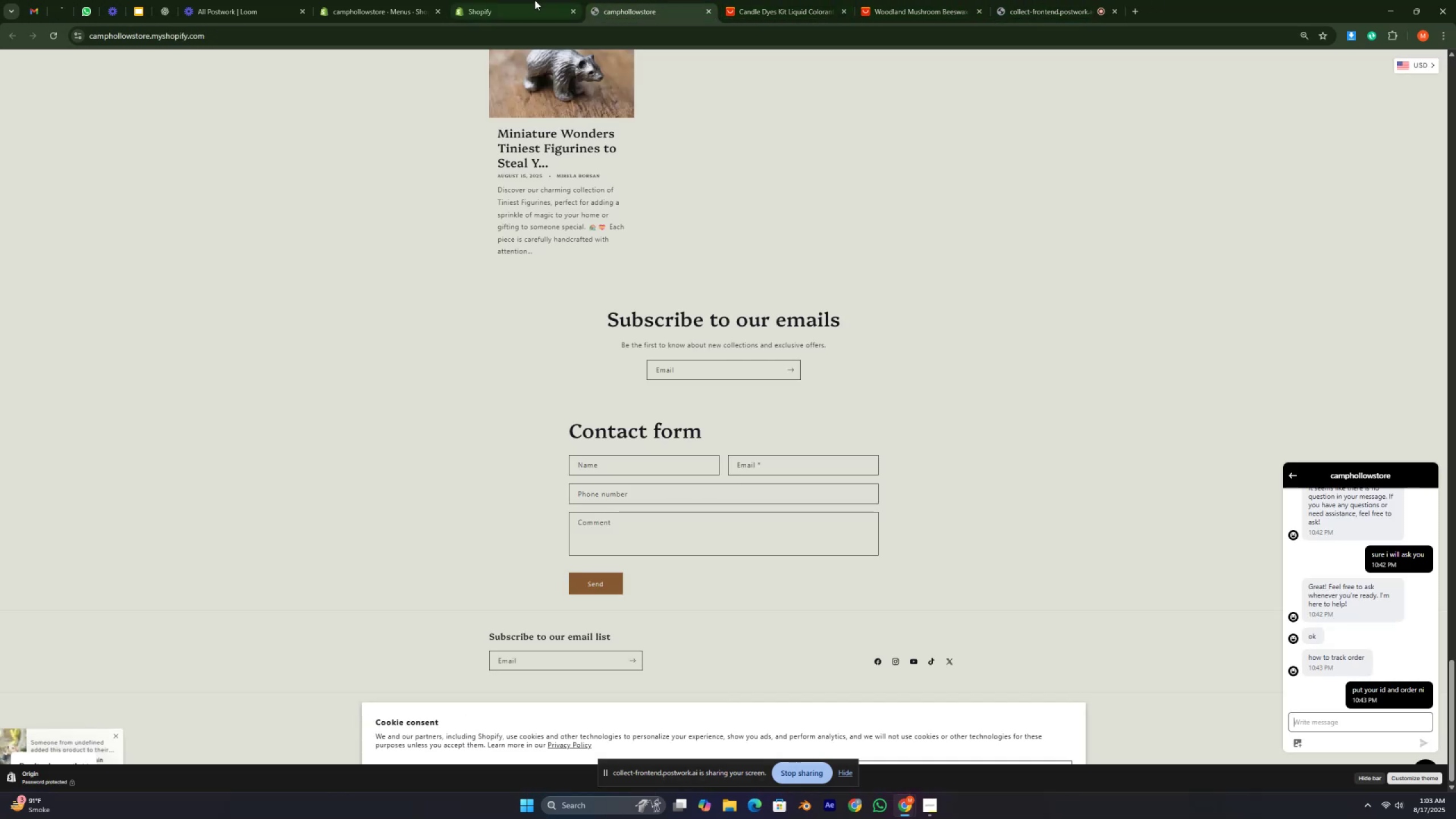 
triple_click([535, 0])
 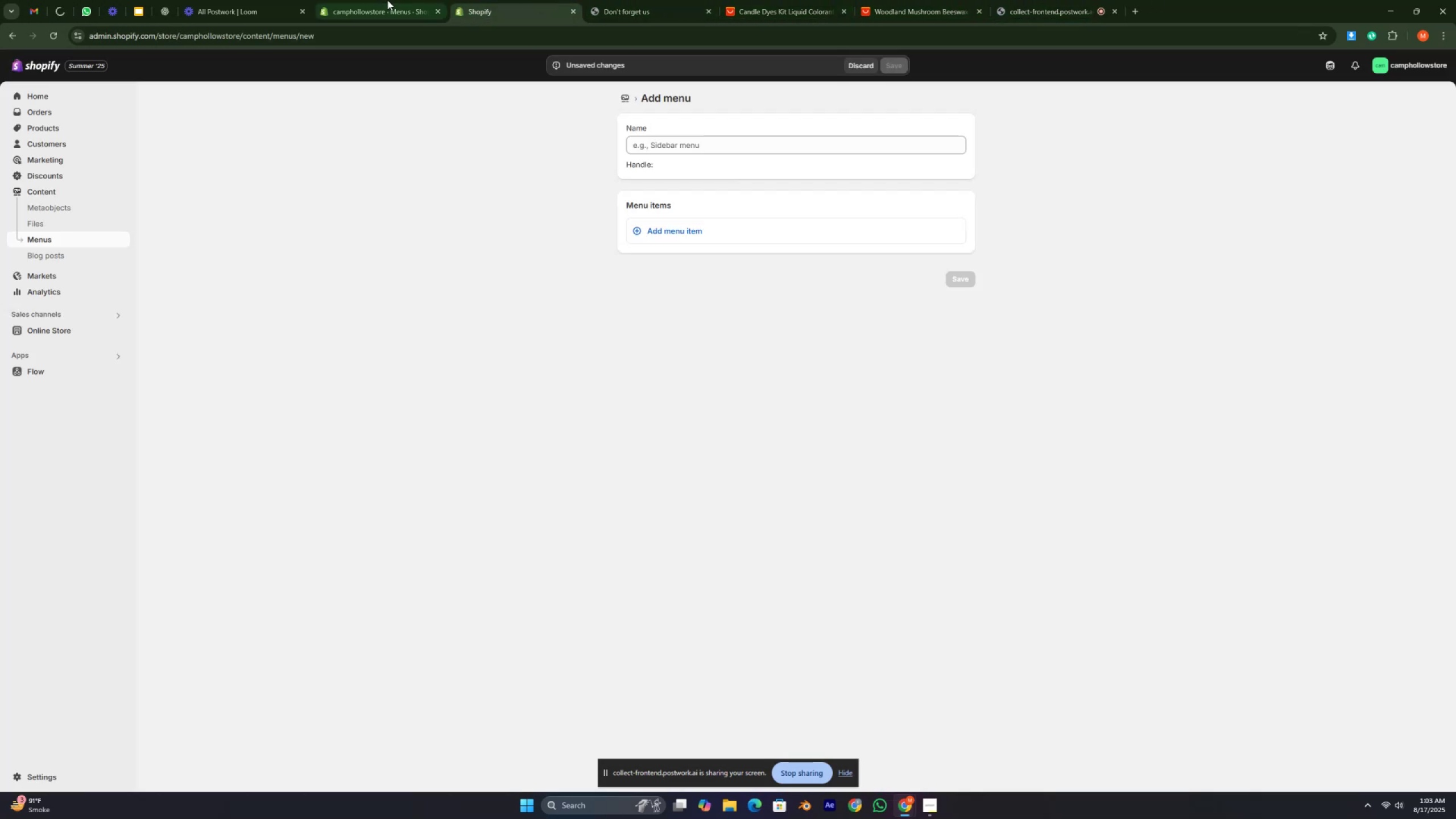 
triple_click([375, 0])
 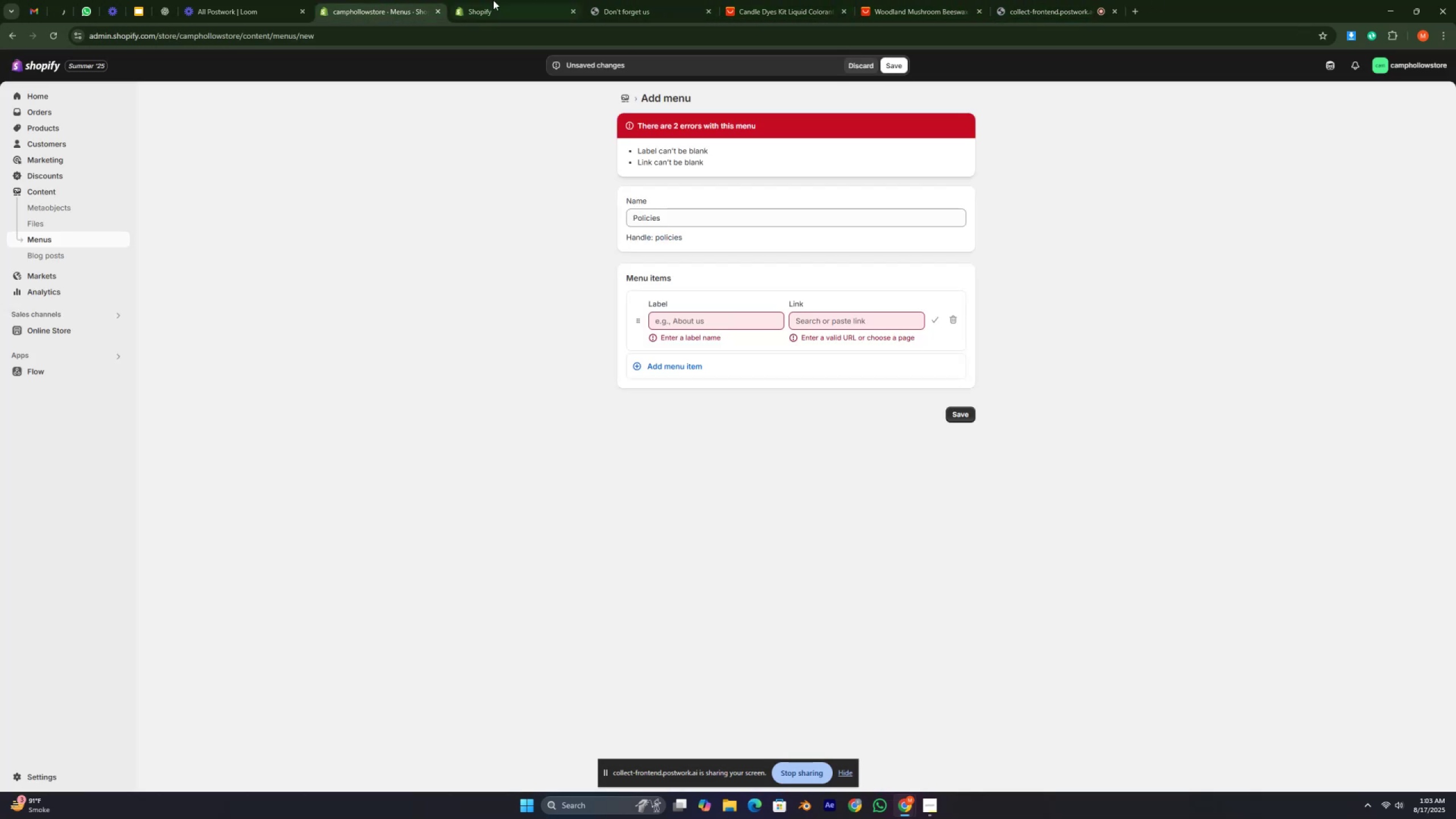 
triple_click([494, 0])
 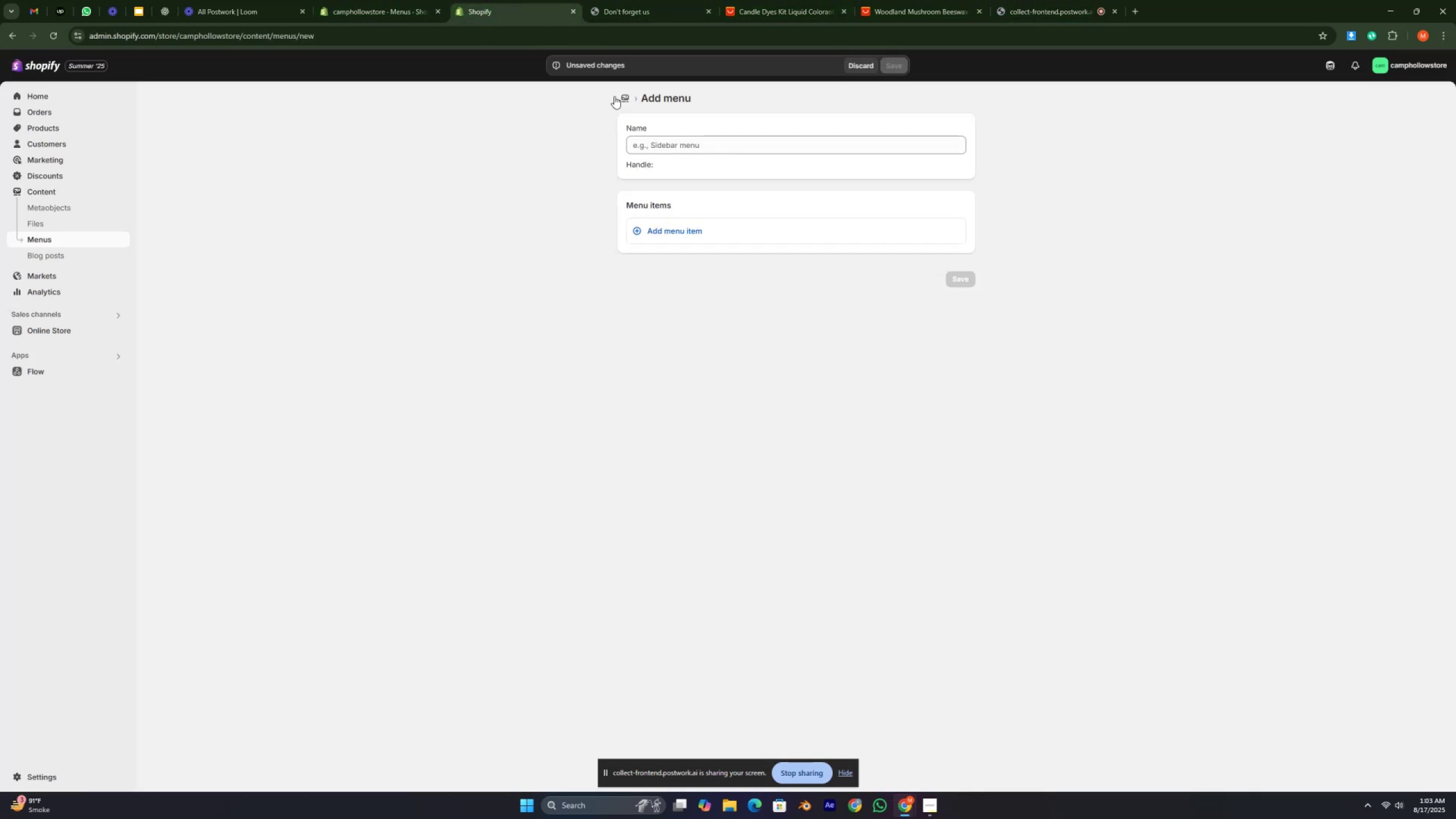 
left_click([404, 0])
 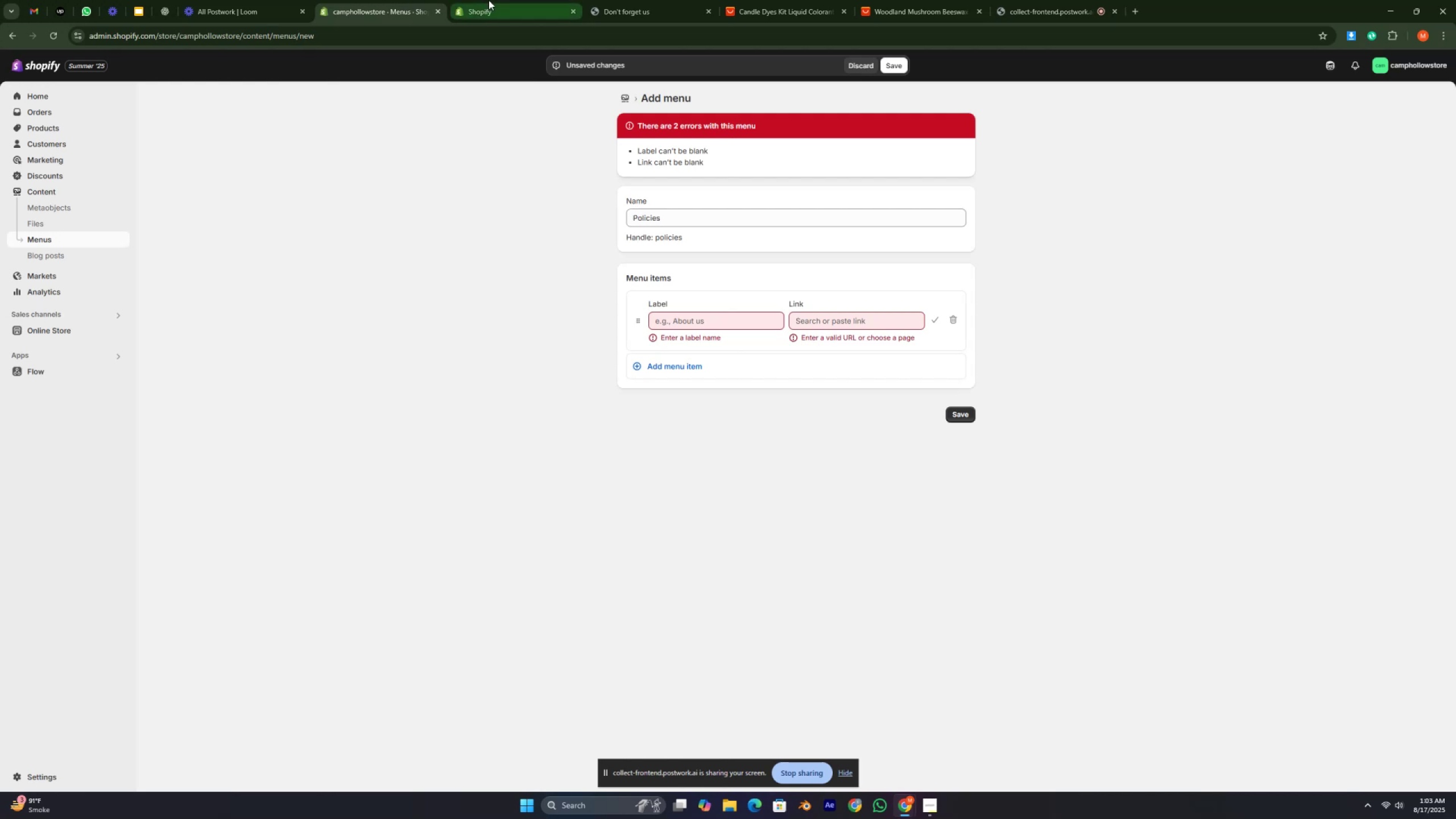 
left_click([489, 0])
 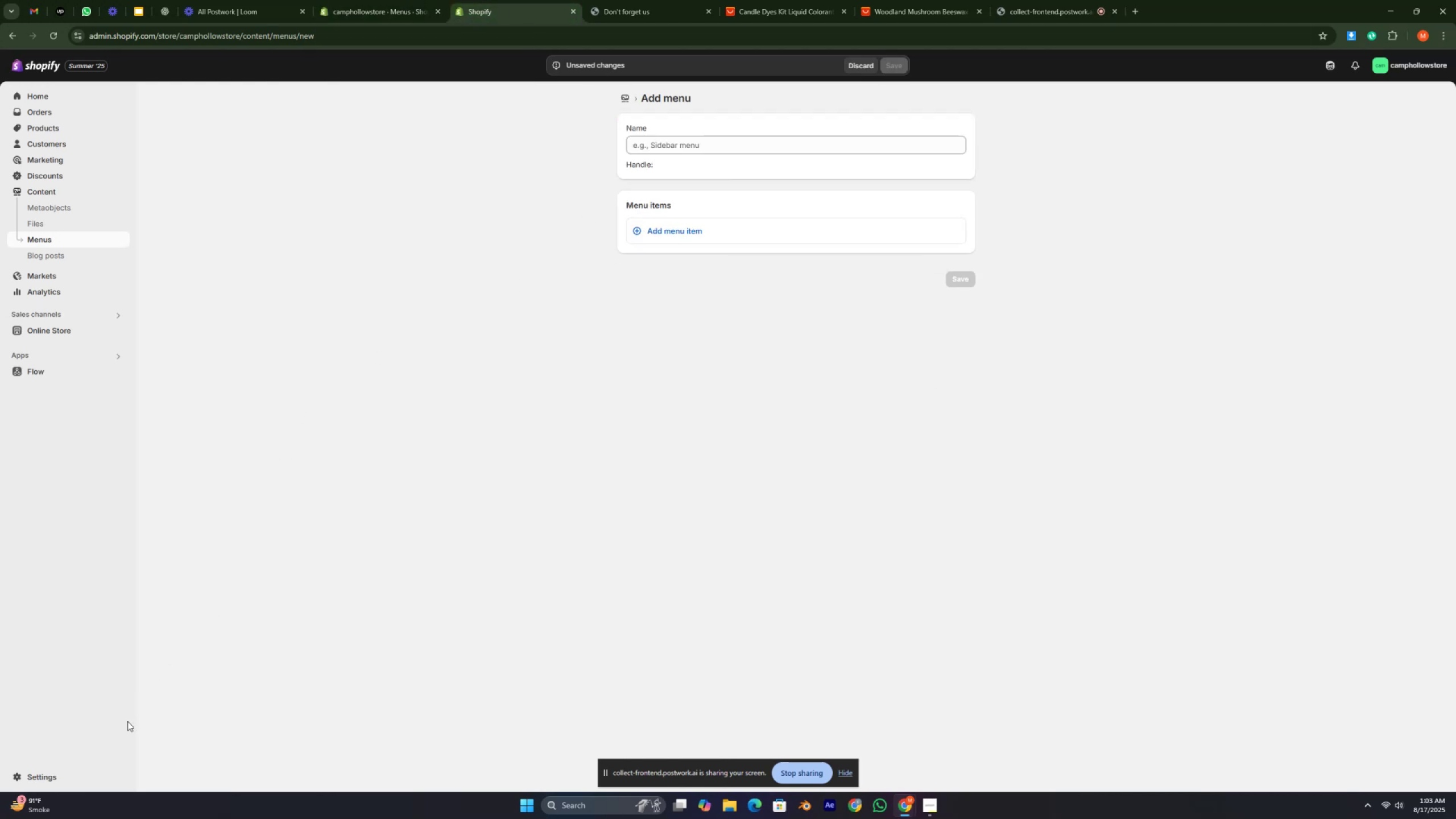 
left_click([77, 783])
 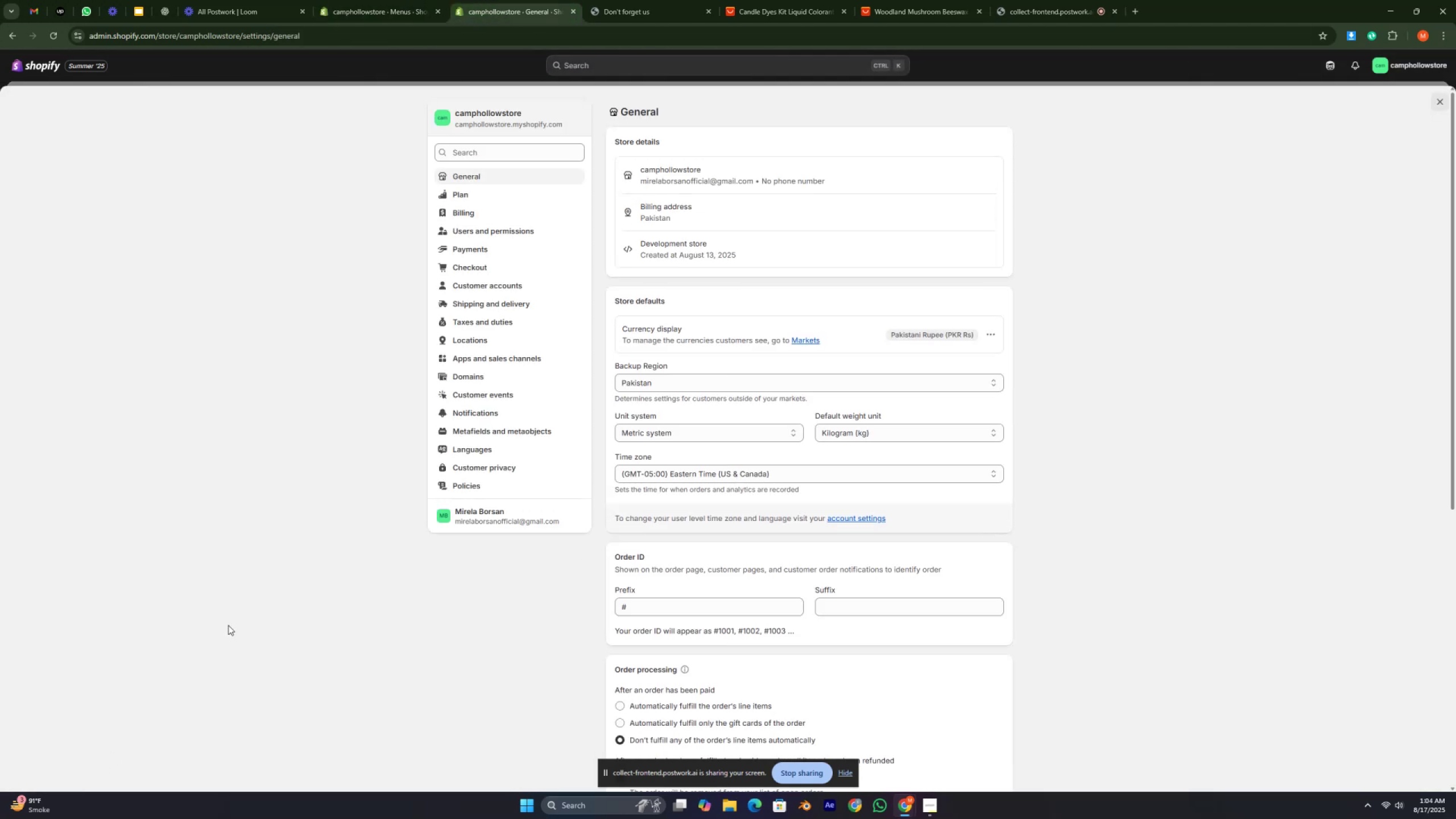 
wait(5.73)
 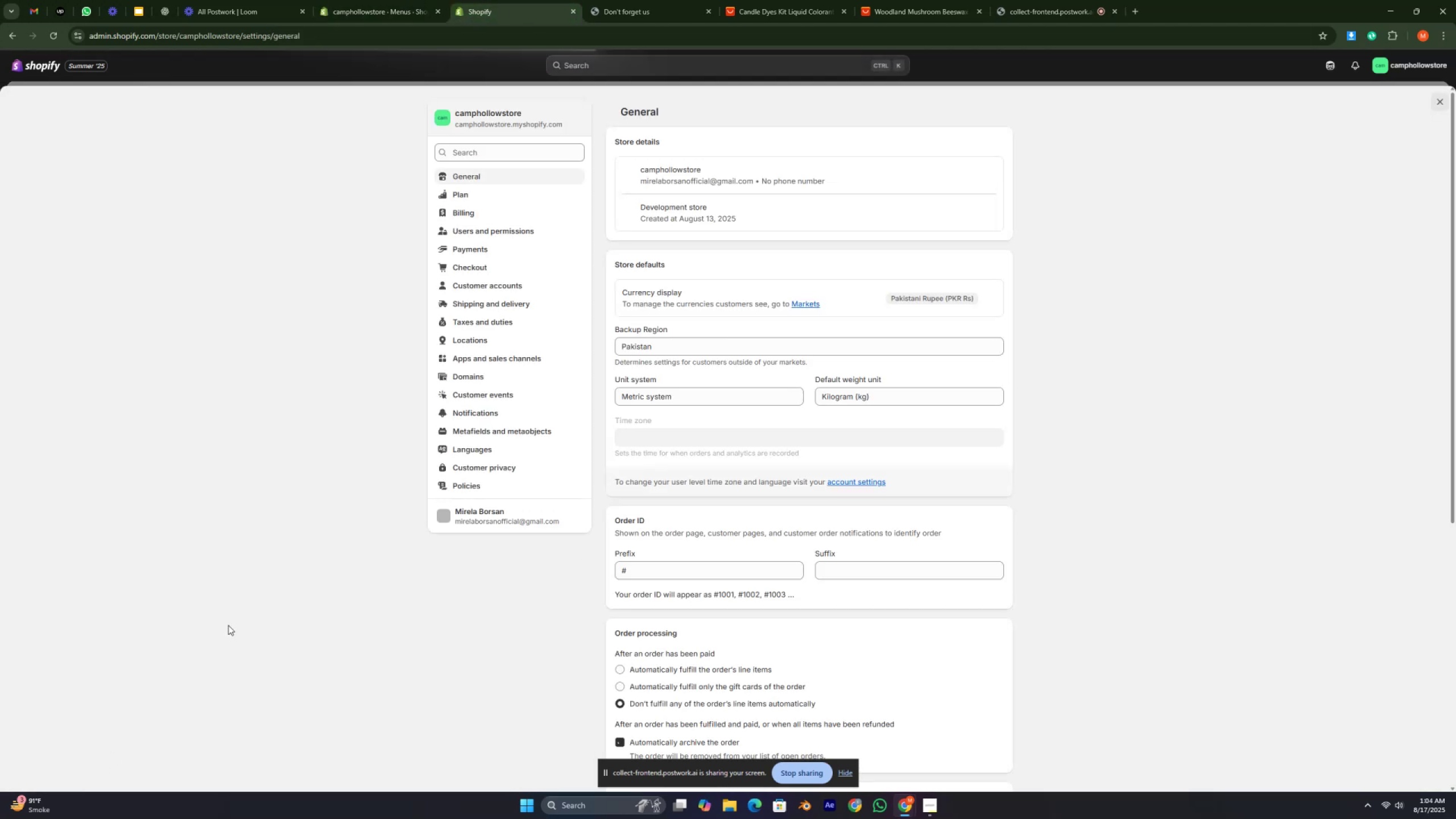 
left_click([474, 490])
 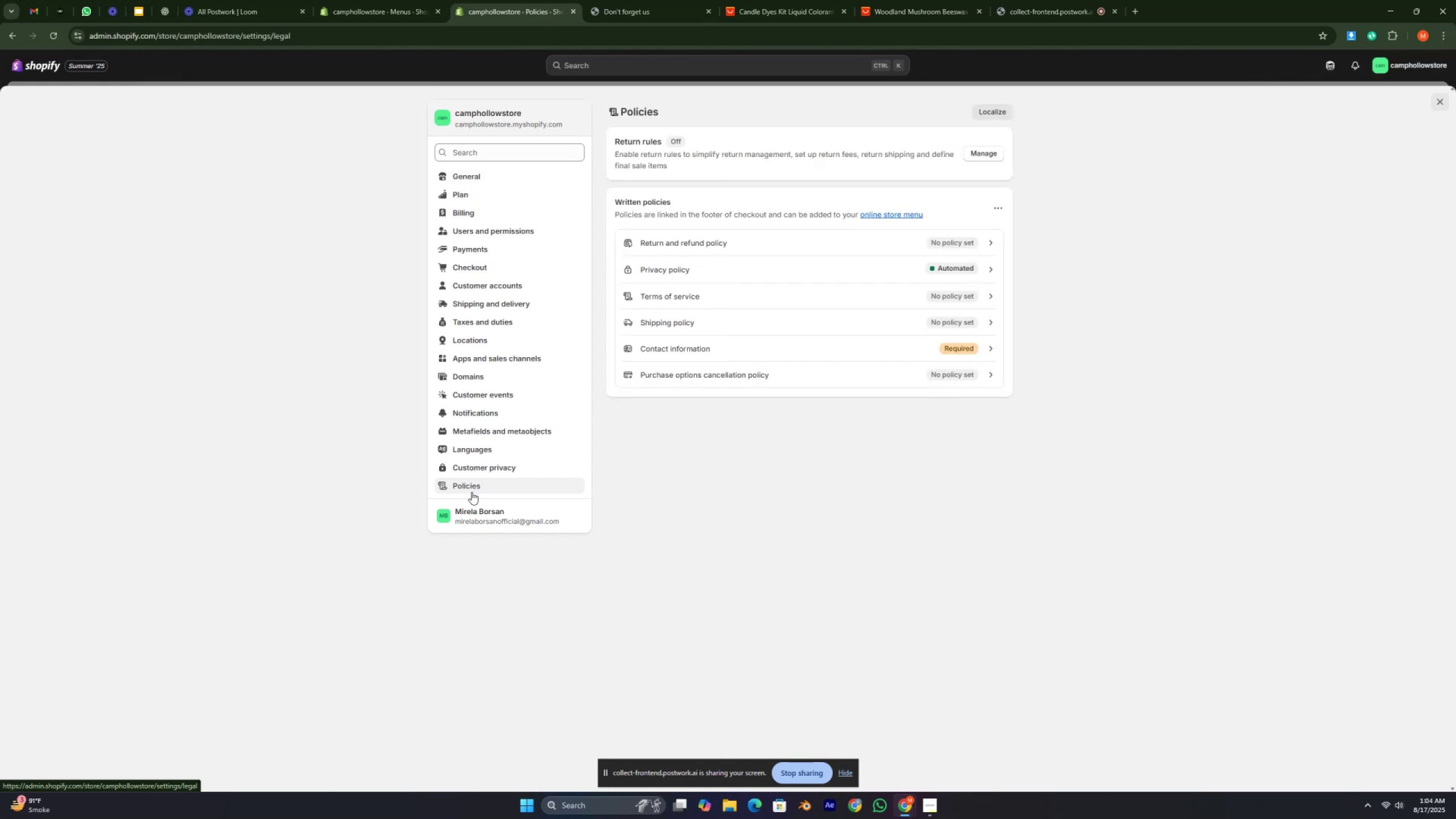 
wait(8.16)
 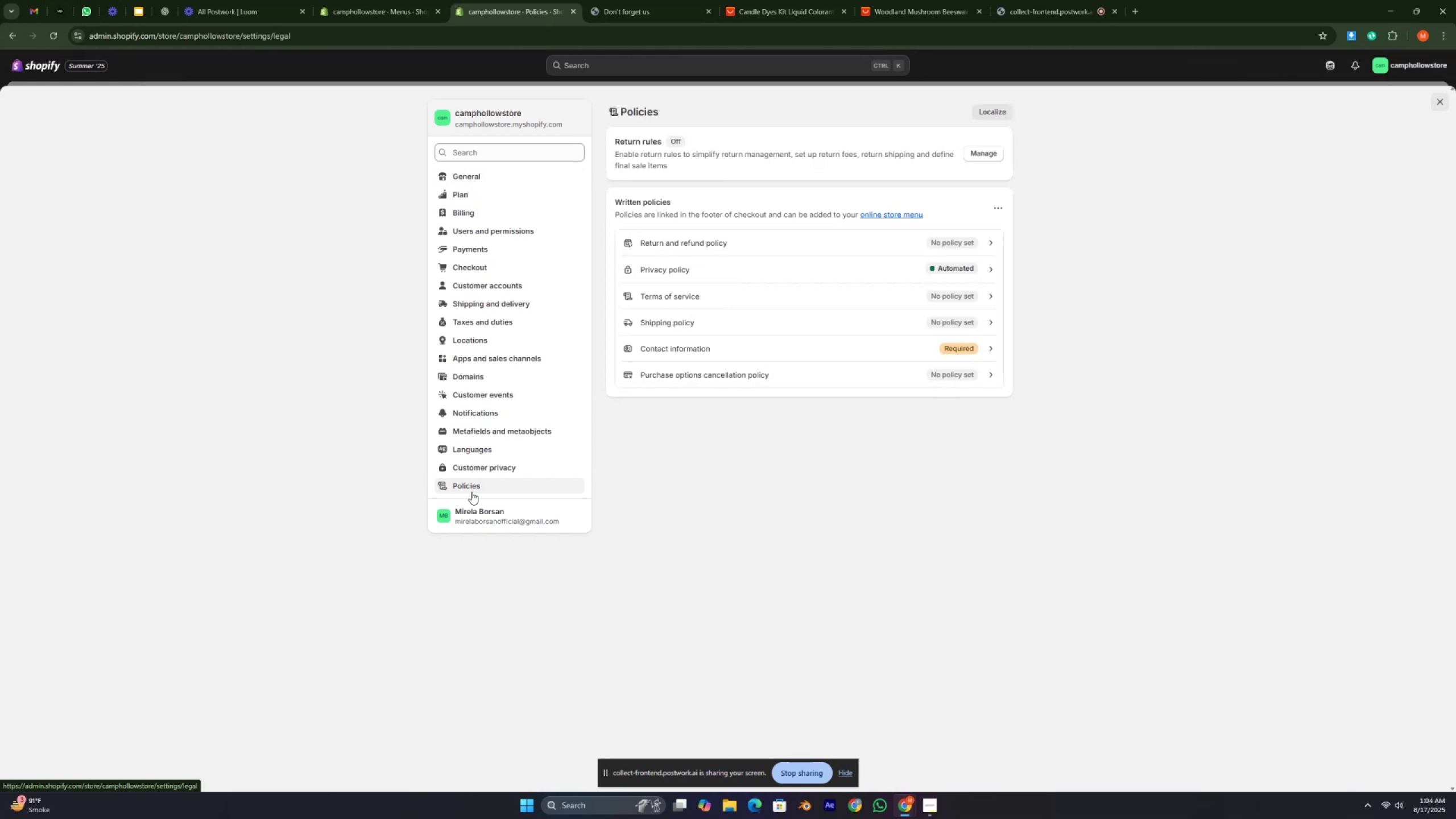 
left_click([832, 235])
 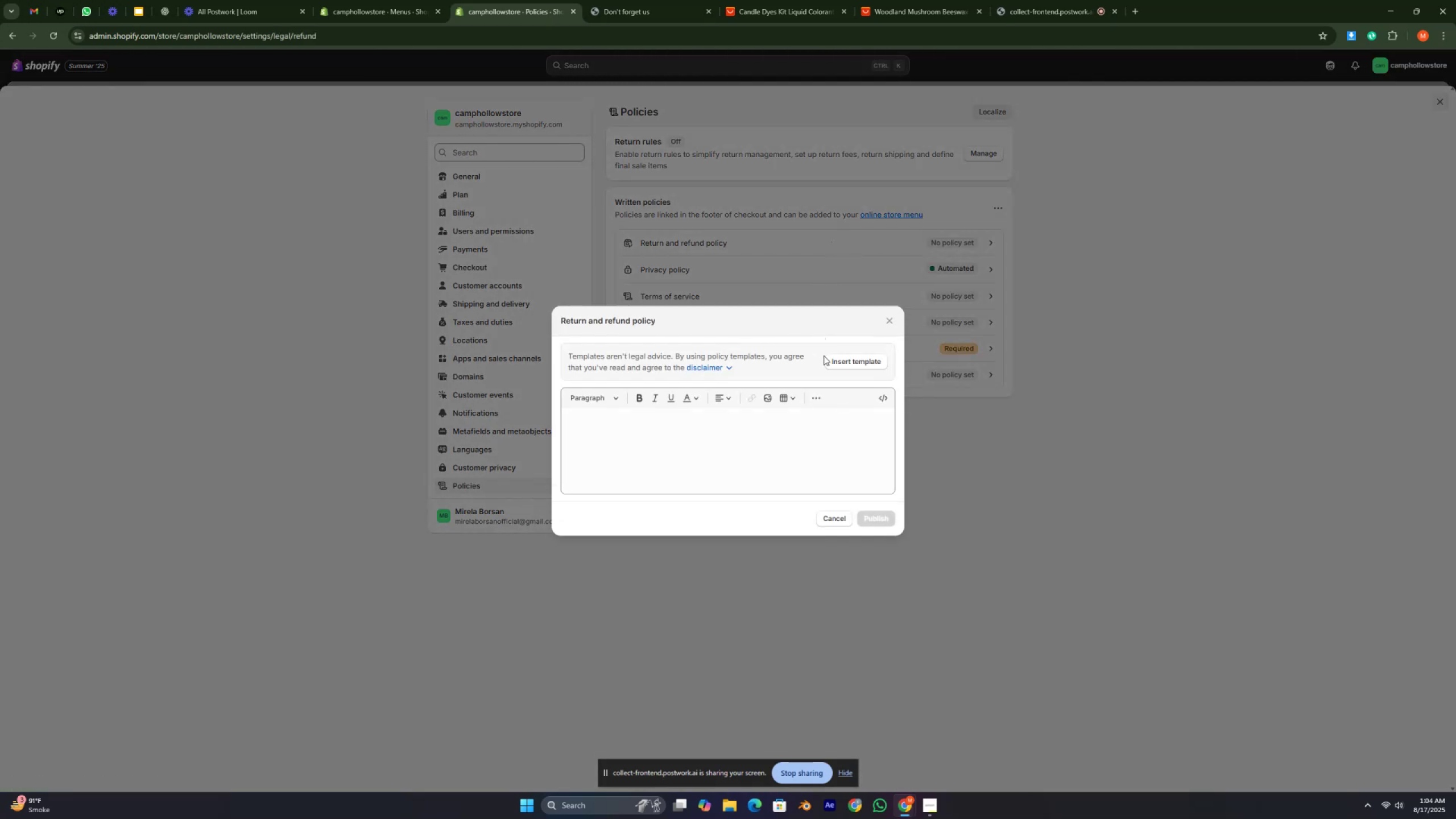 
left_click([854, 365])
 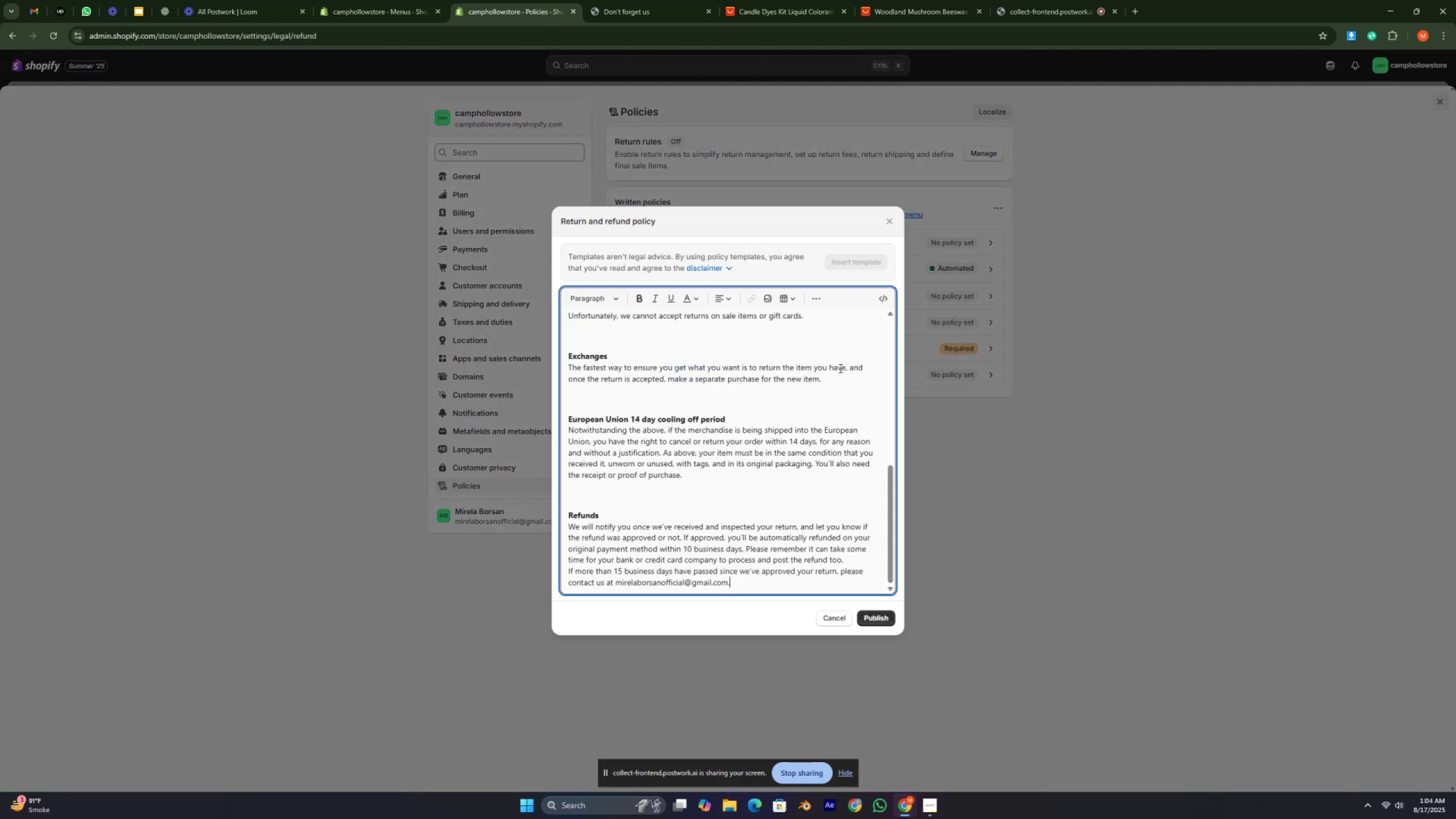 
scroll: coordinate [677, 493], scroll_direction: up, amount: 38.0
 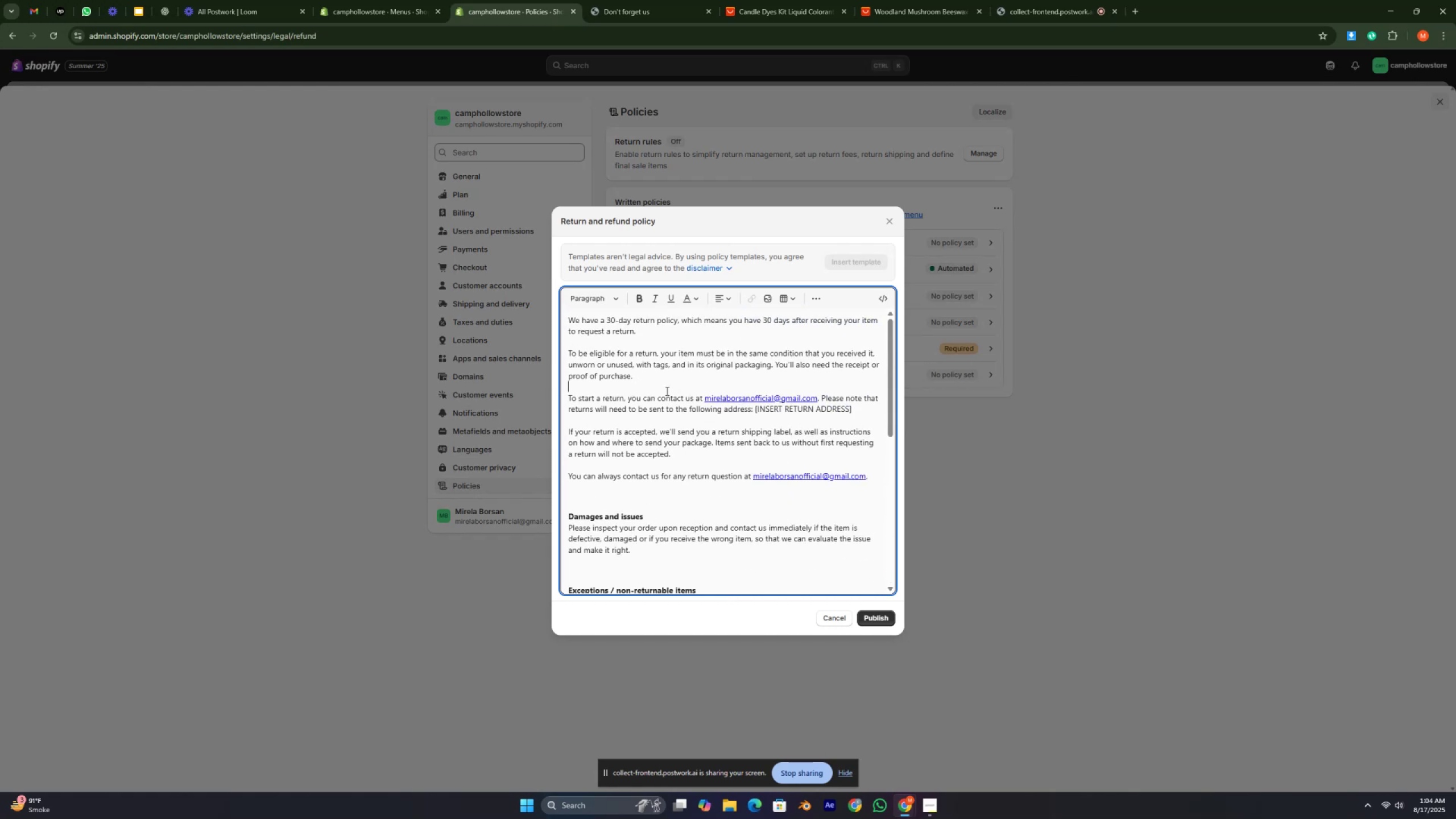 
double_click([666, 391])
 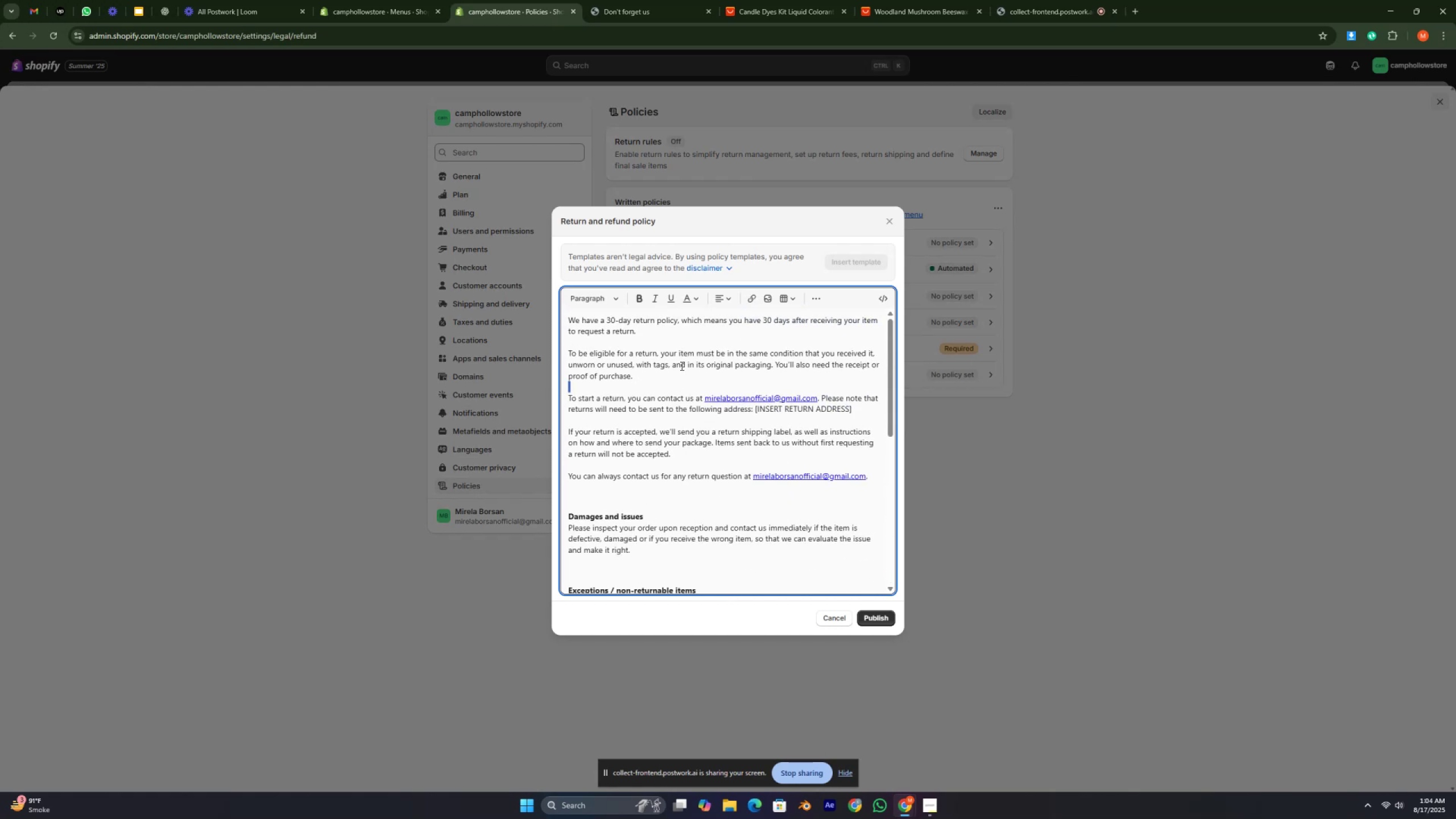 
left_click([681, 366])
 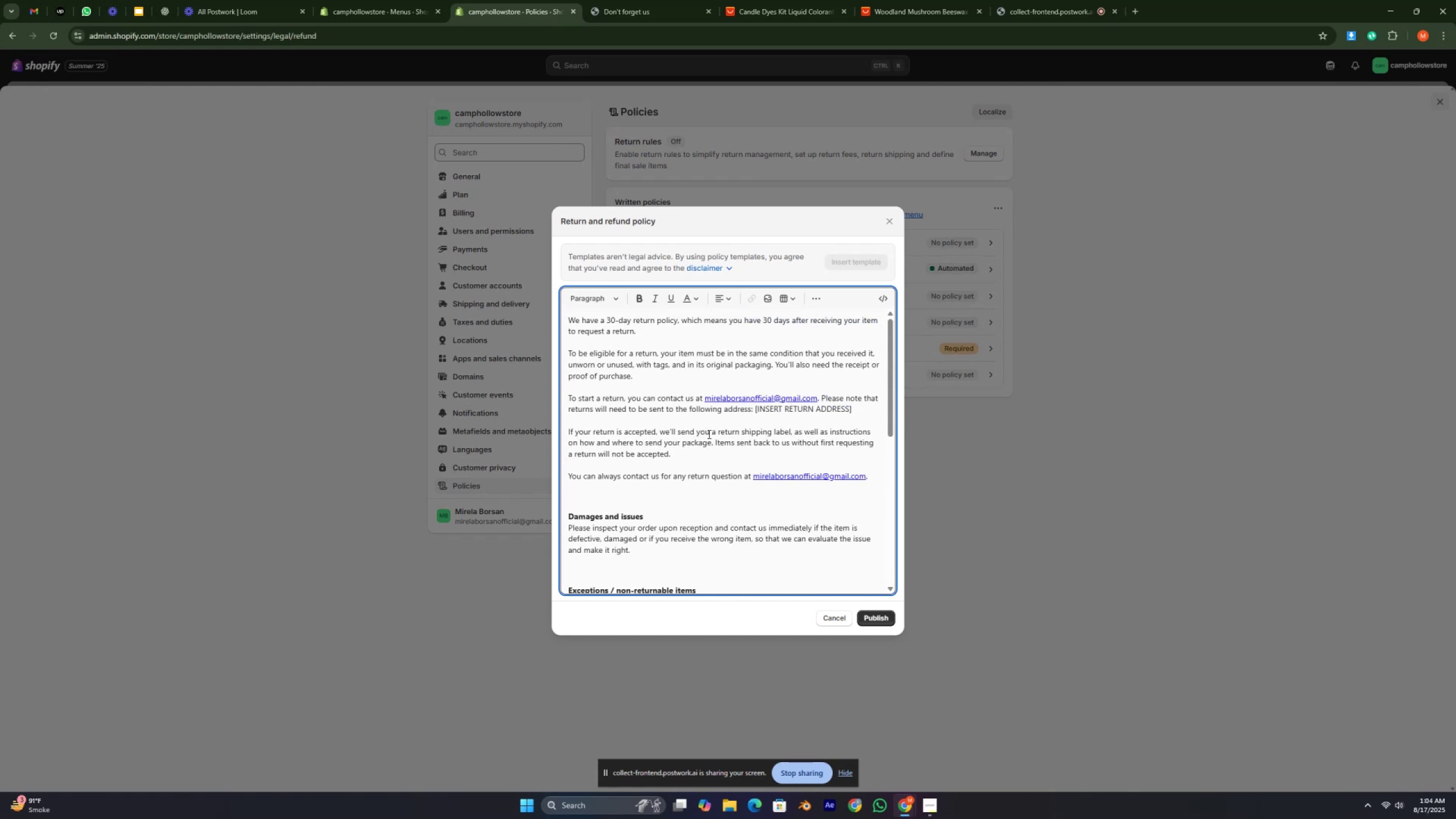 
scroll: coordinate [861, 468], scroll_direction: down, amount: 32.0
 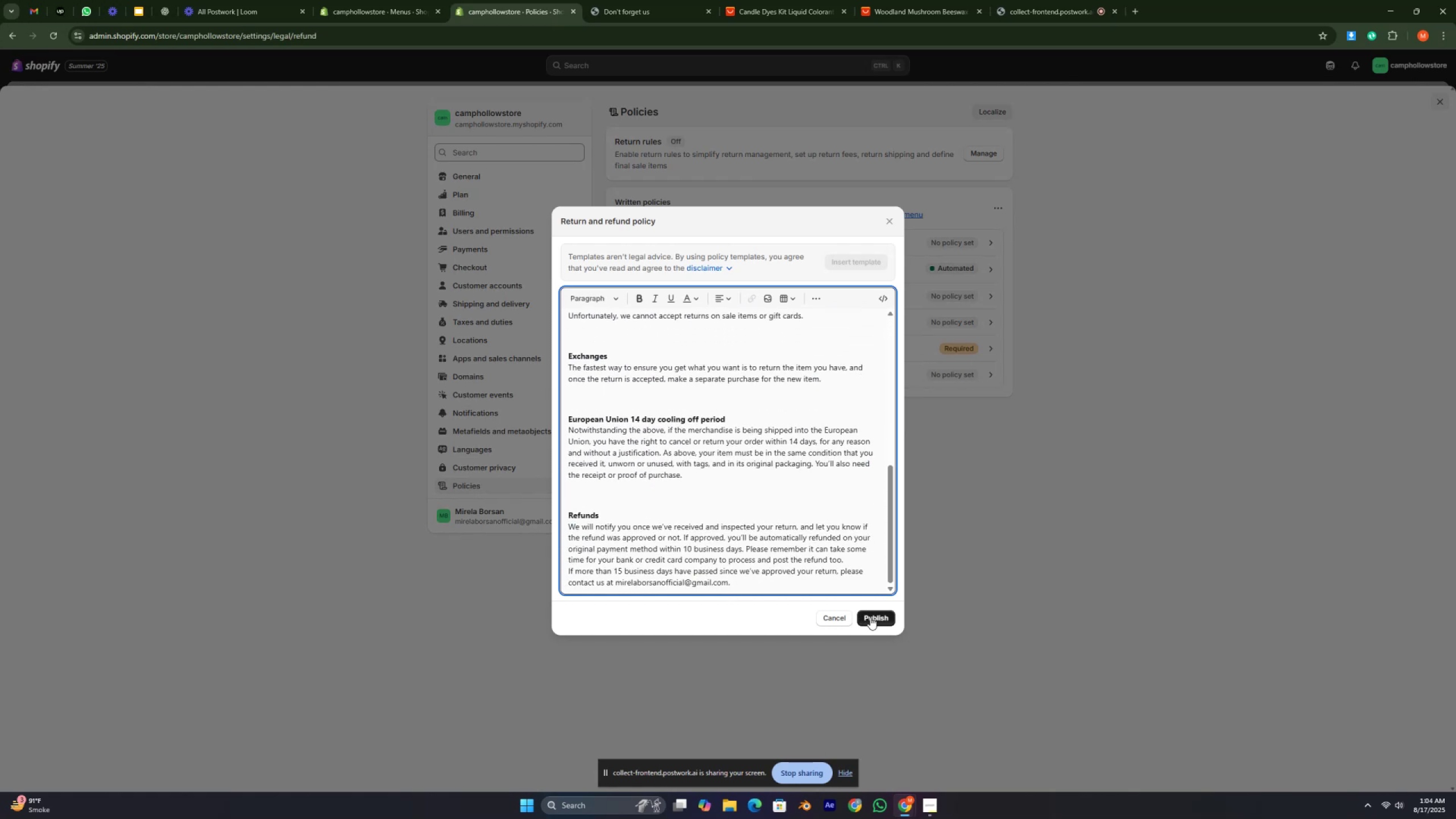 
left_click([874, 617])
 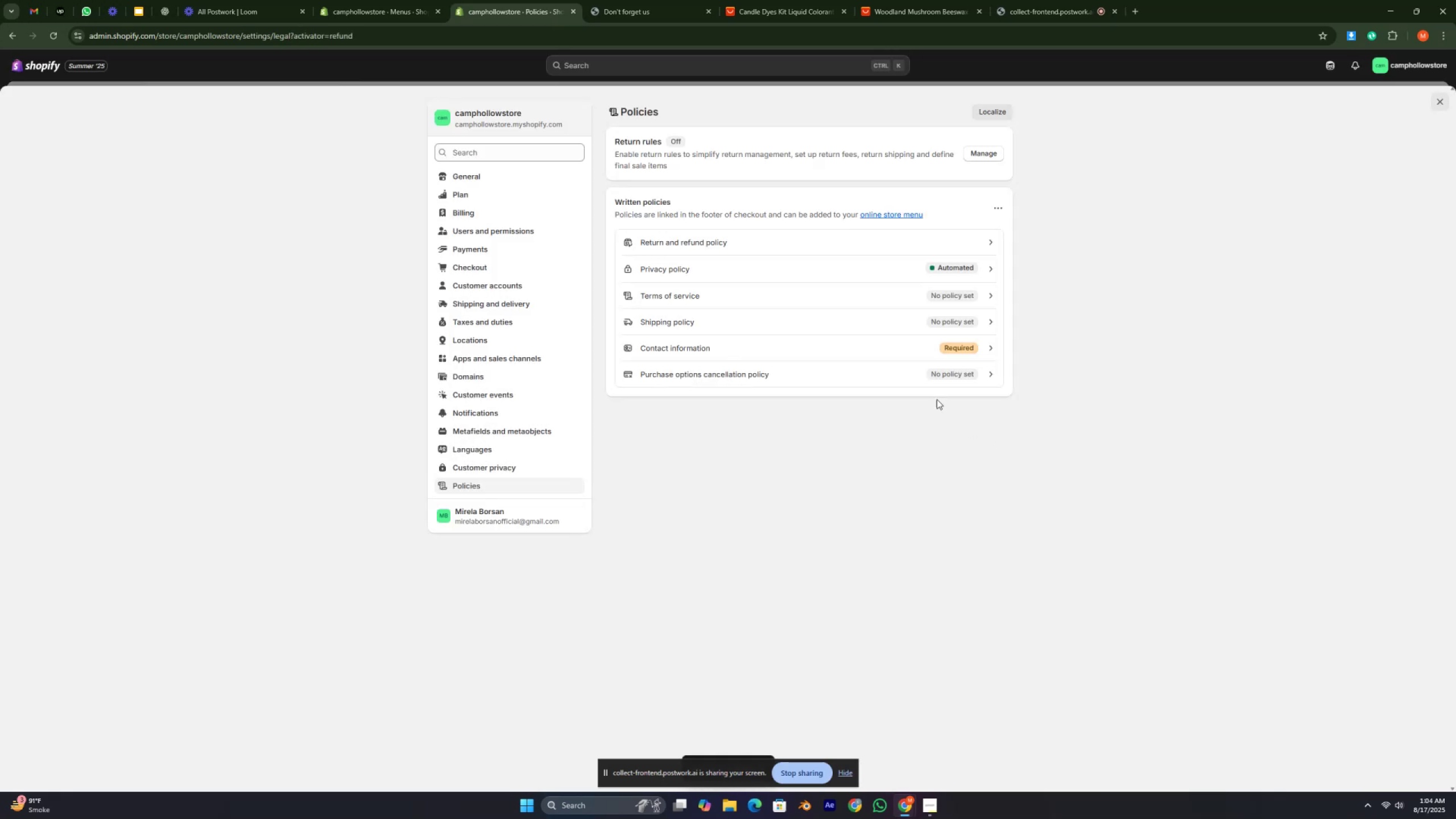 
left_click([818, 275])
 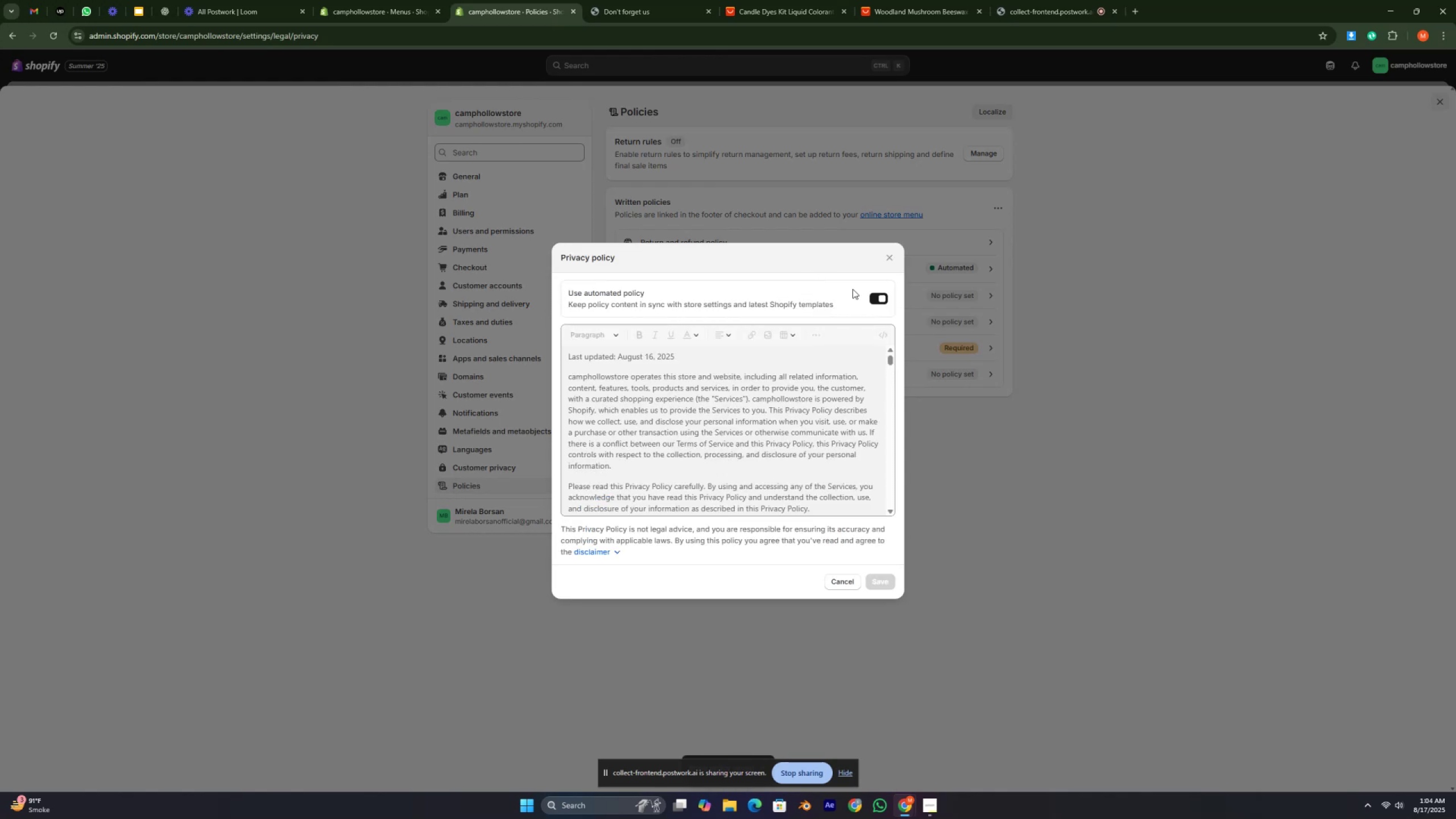 
left_click([877, 298])
 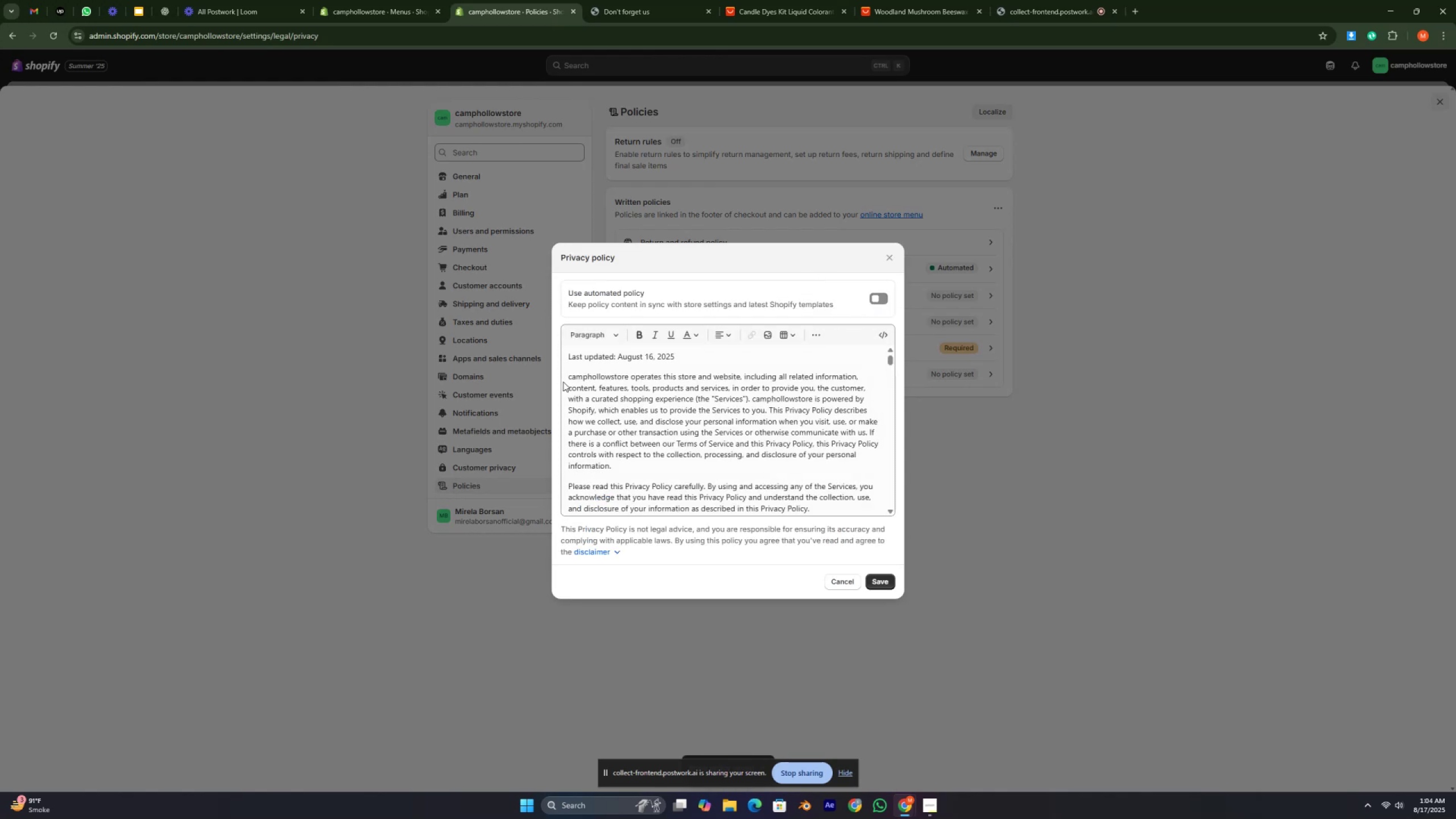 
left_click_drag(start_coordinate=[566, 378], to_coordinate=[567, 347])
 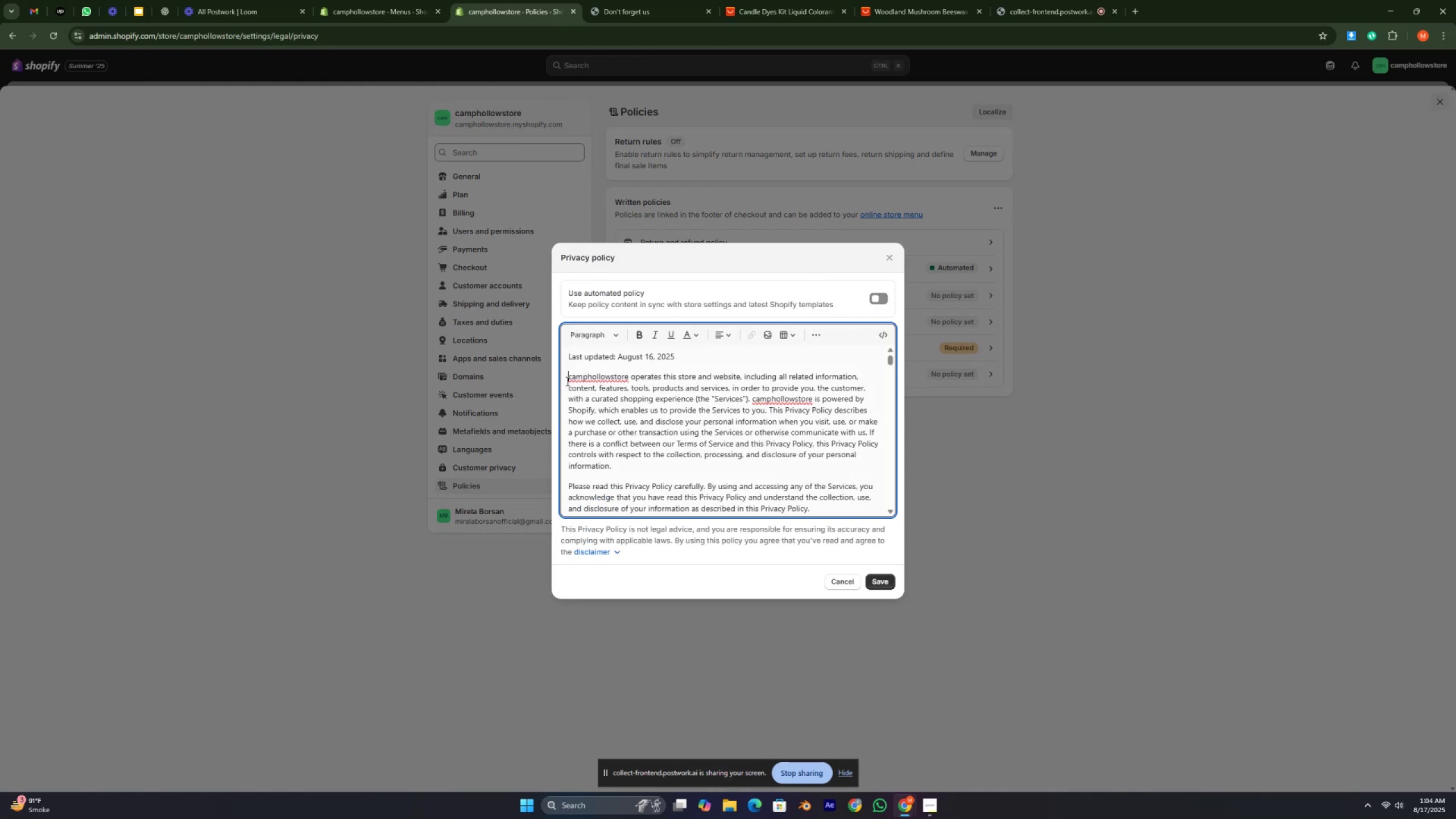 
left_click_drag(start_coordinate=[566, 380], to_coordinate=[569, 367])
 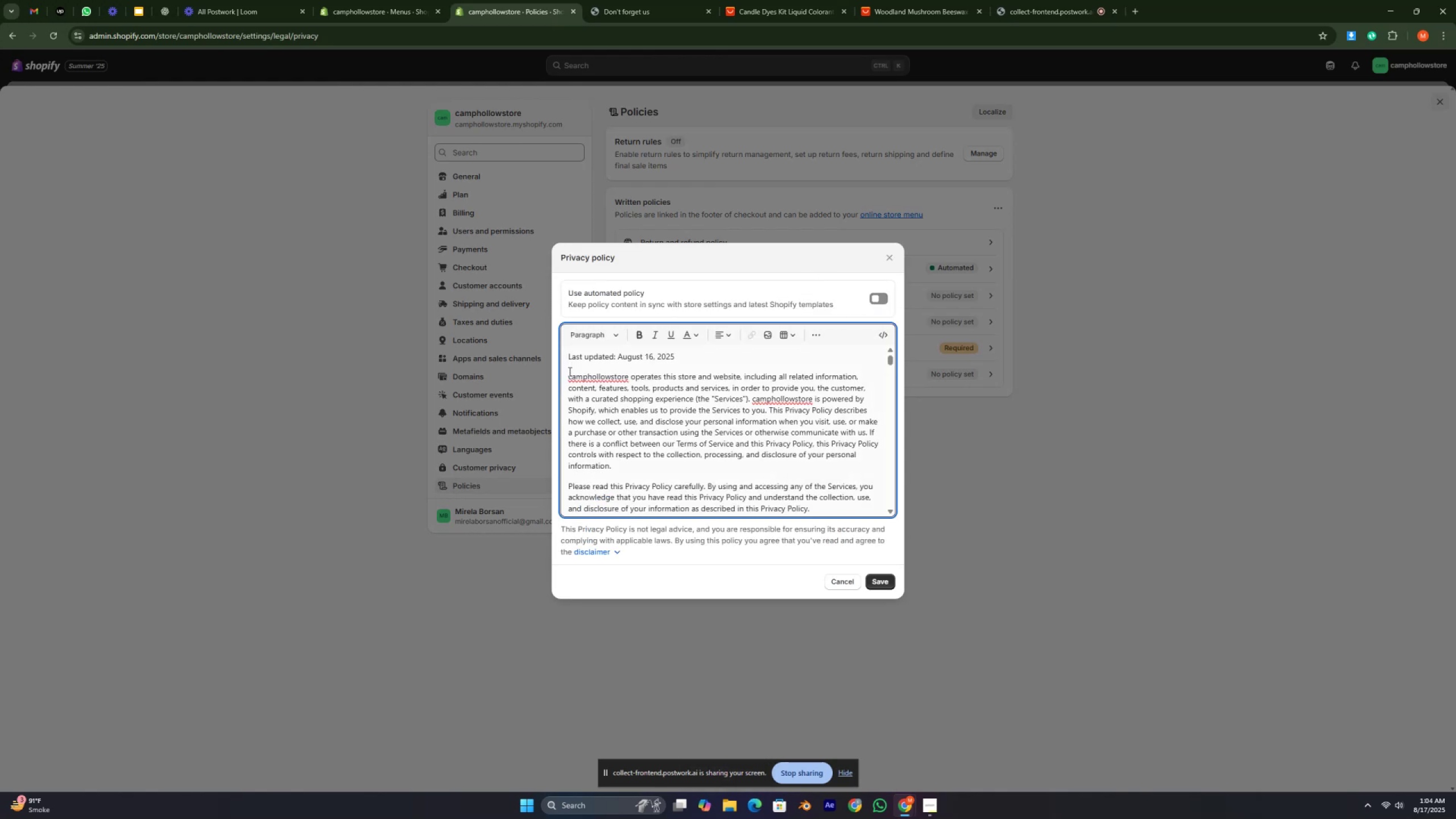 
left_click_drag(start_coordinate=[569, 376], to_coordinate=[565, 351])
 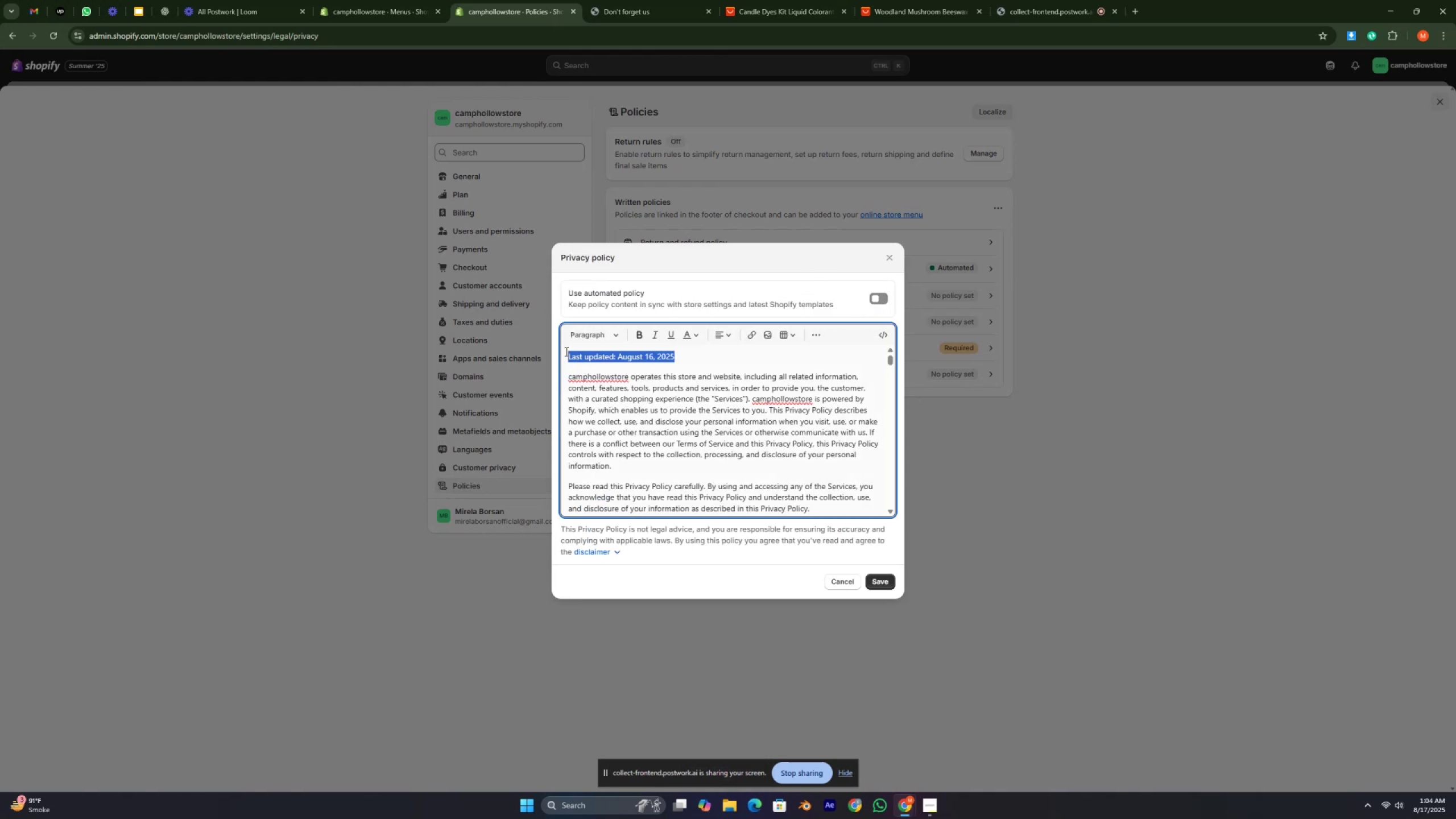 
key(Backspace)
 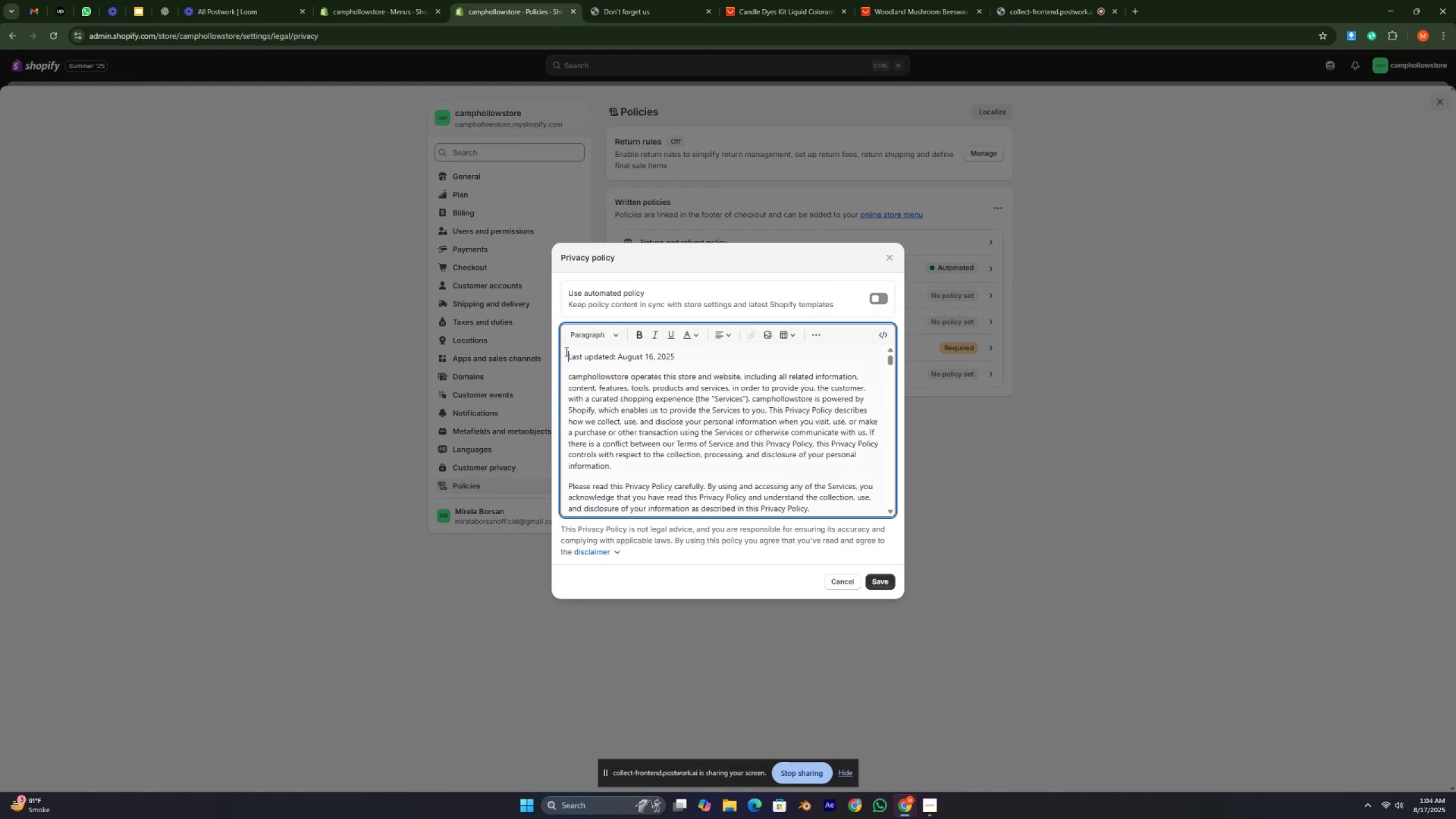 
key(Backspace)
 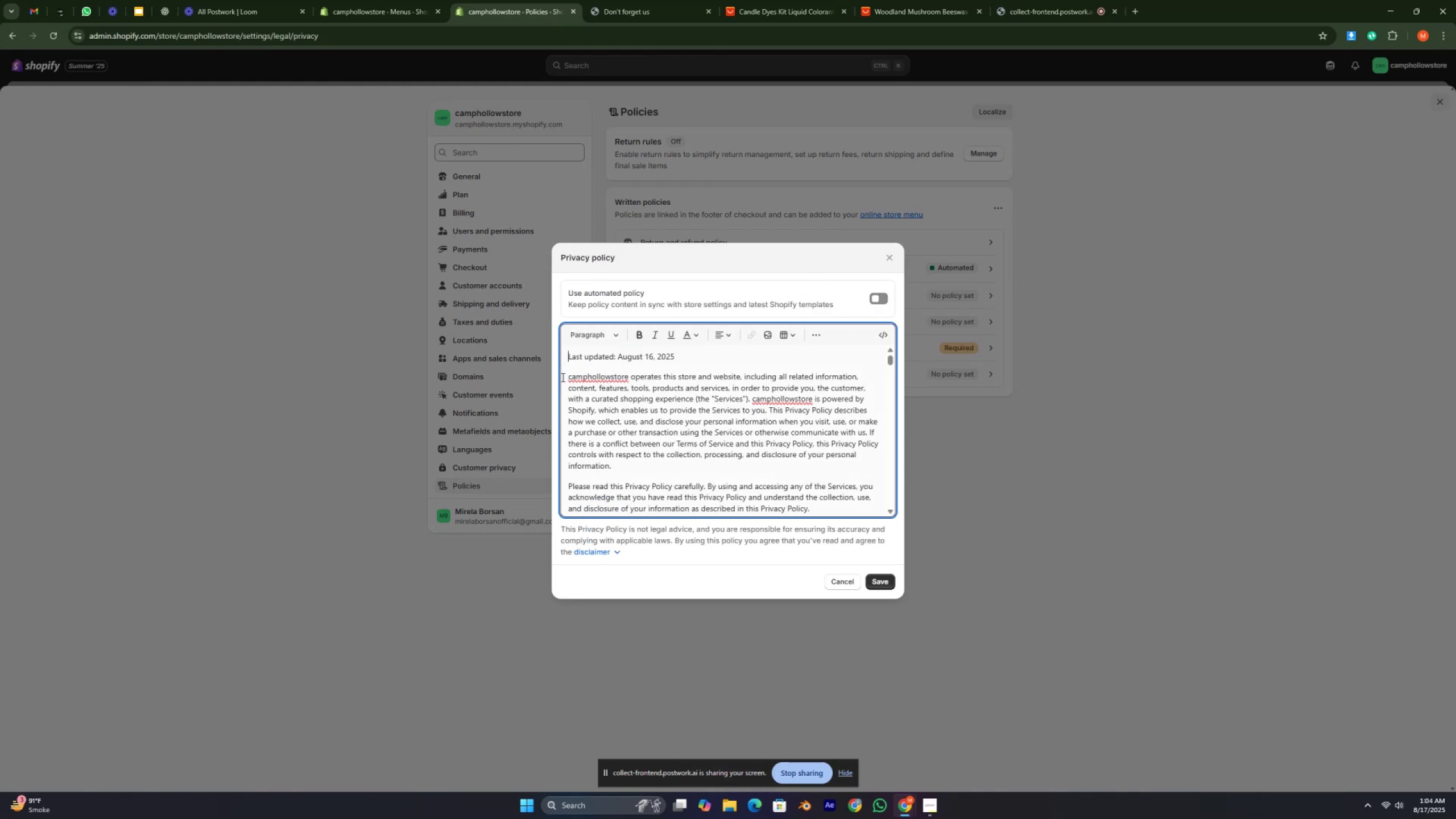 
left_click([566, 379])
 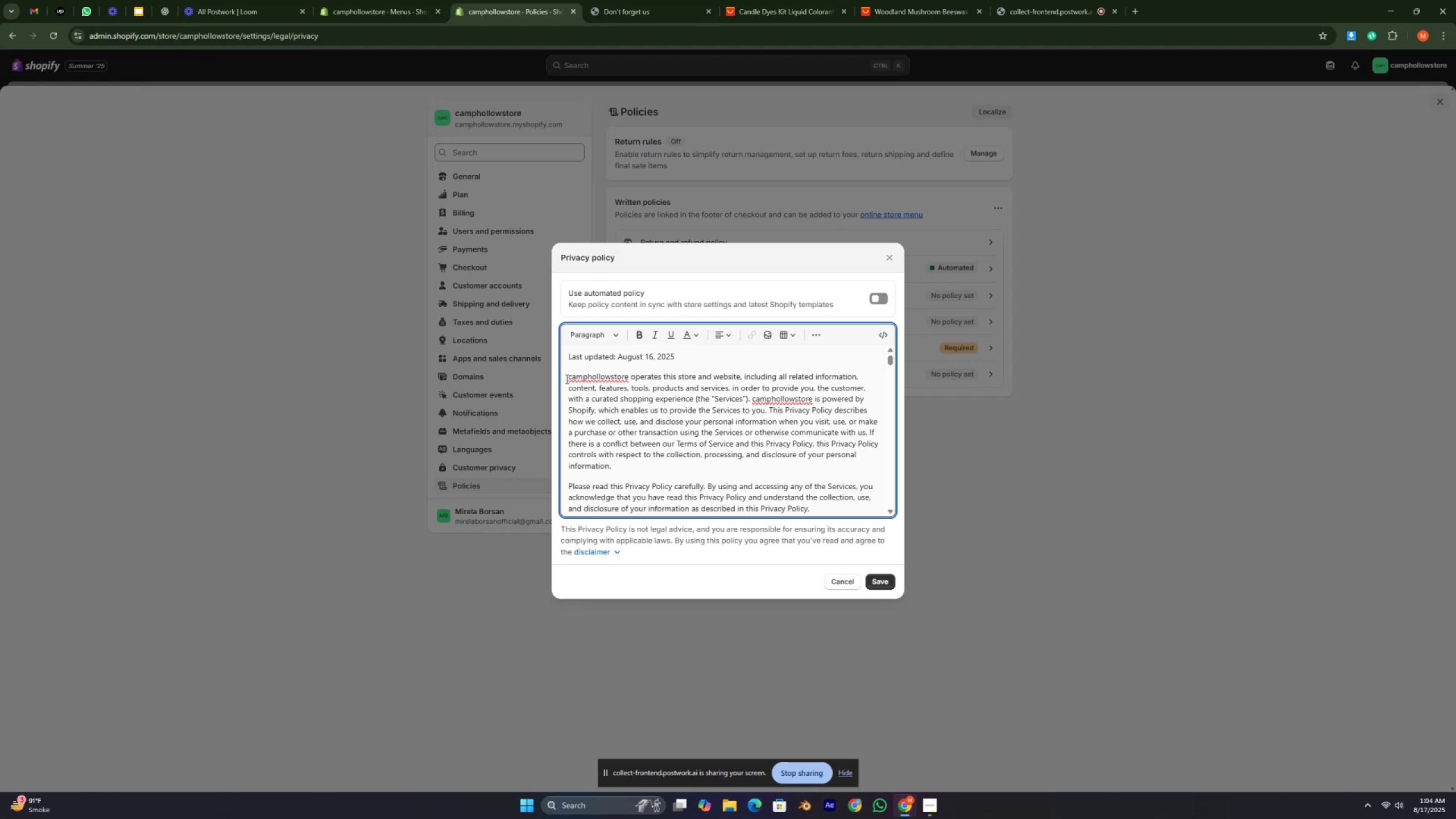 
hold_key(key=Backspace, duration=1.5)
 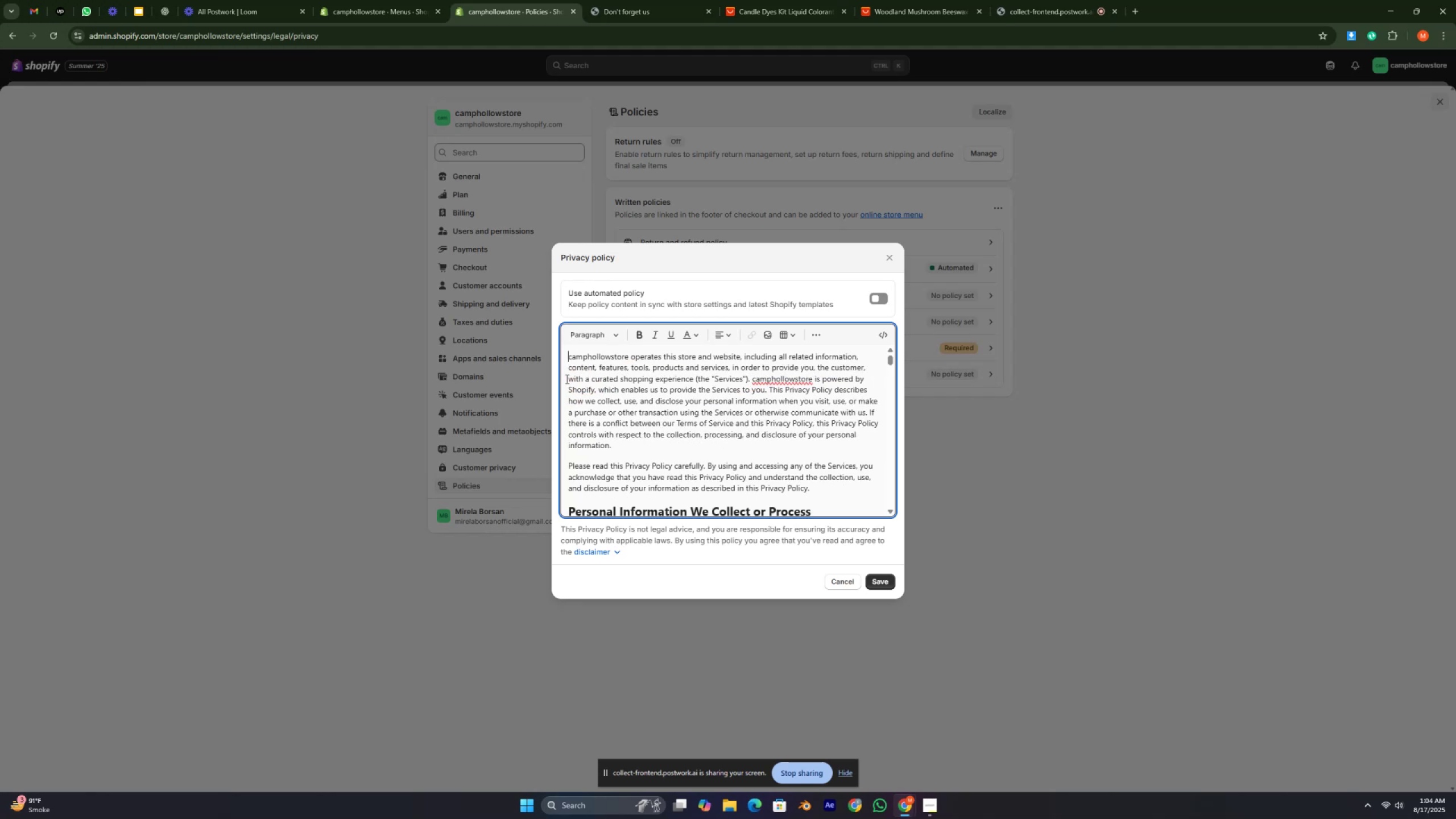 
key(Backspace)
 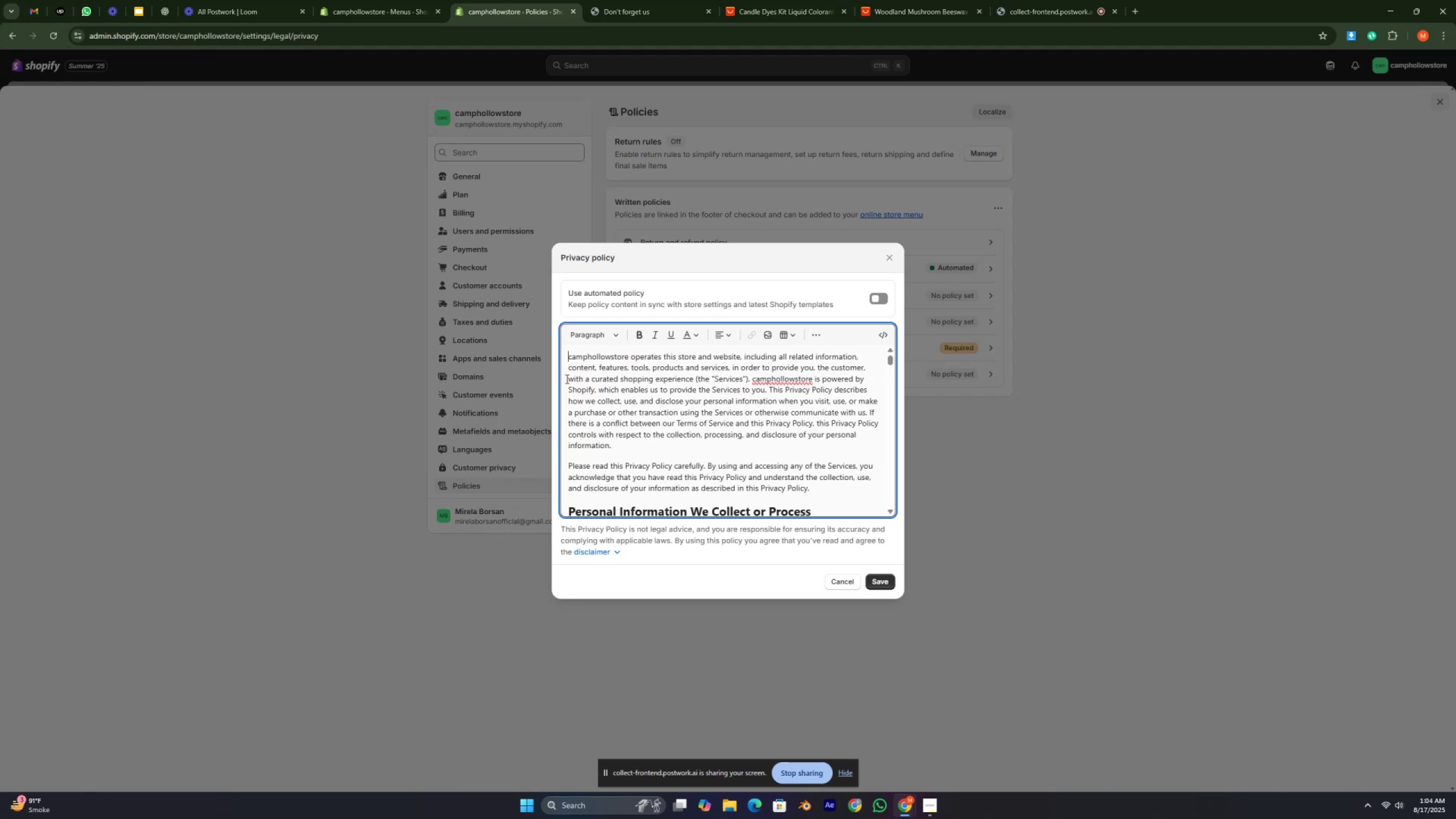 
key(Backspace)
 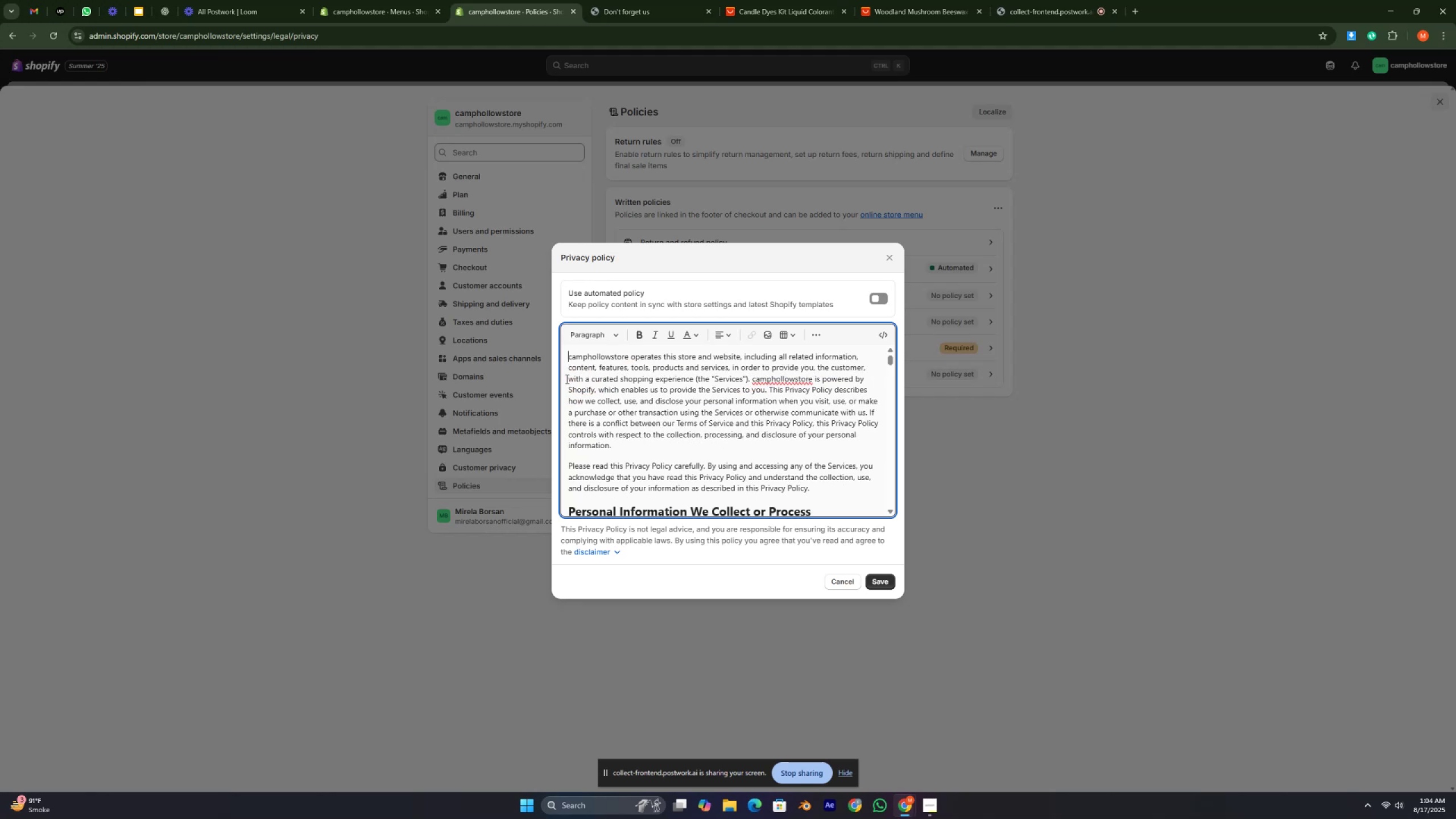 
key(Backspace)
 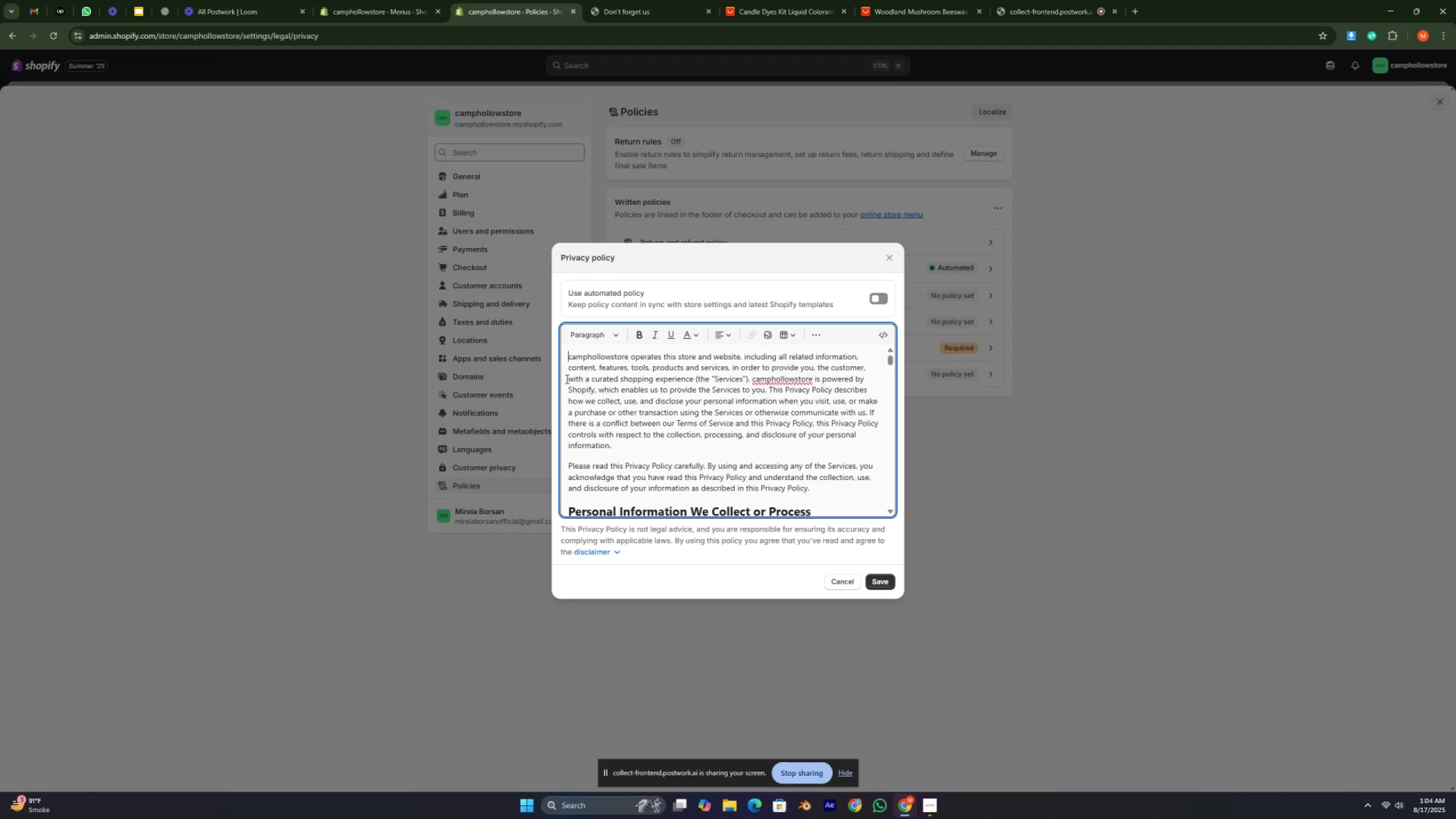 
key(Backspace)
 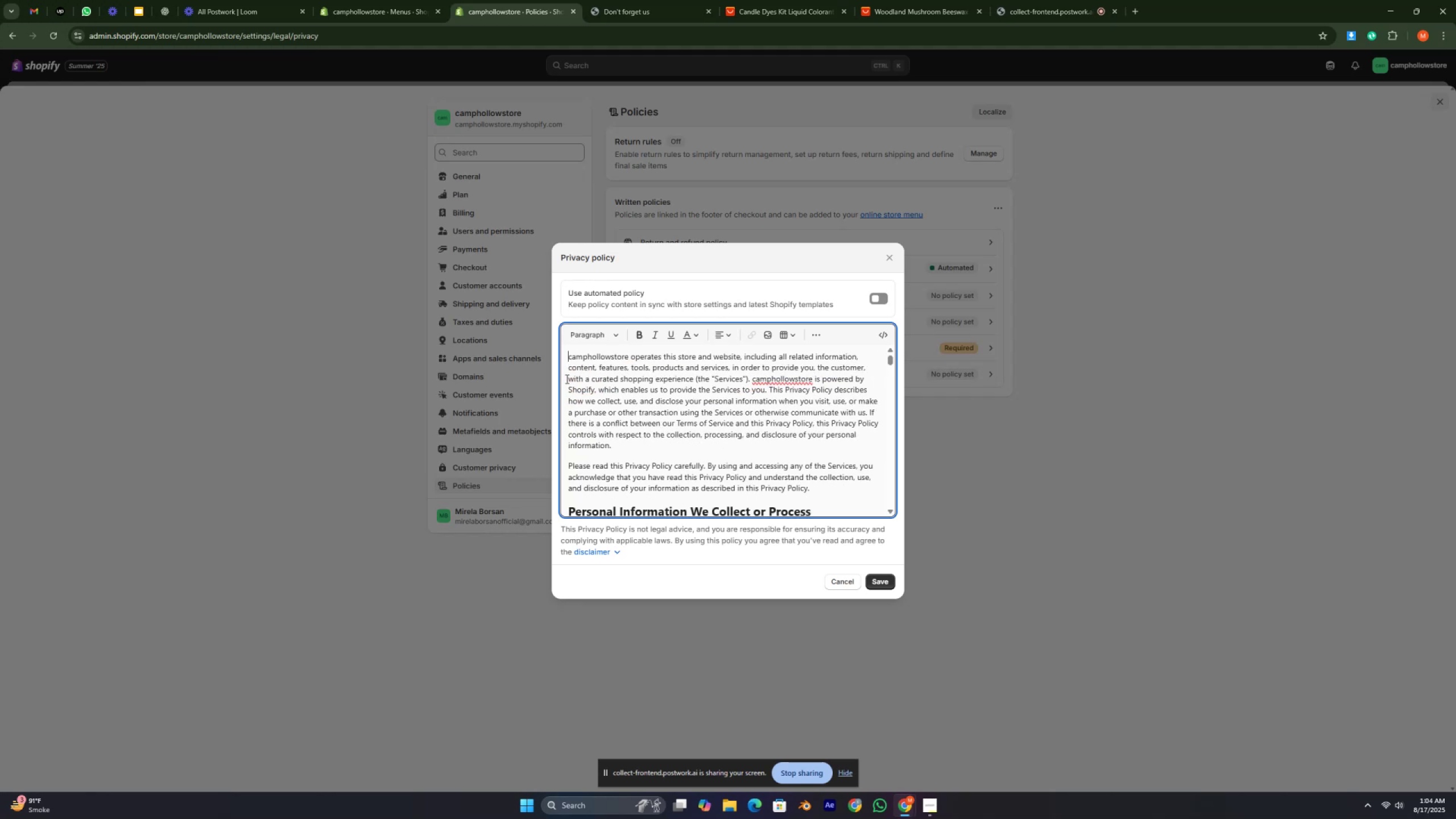 
key(Backspace)
 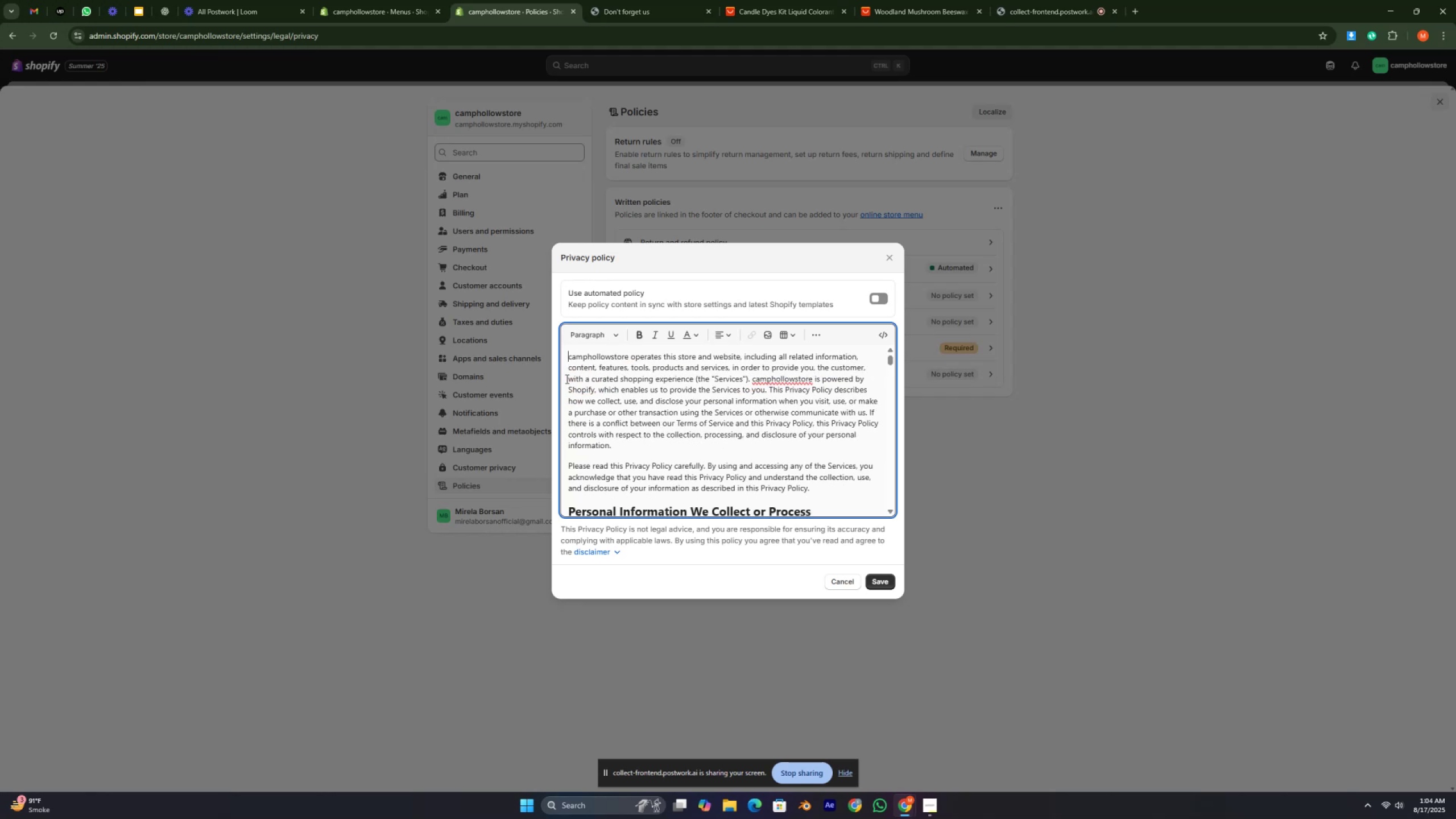 
key(Backspace)
 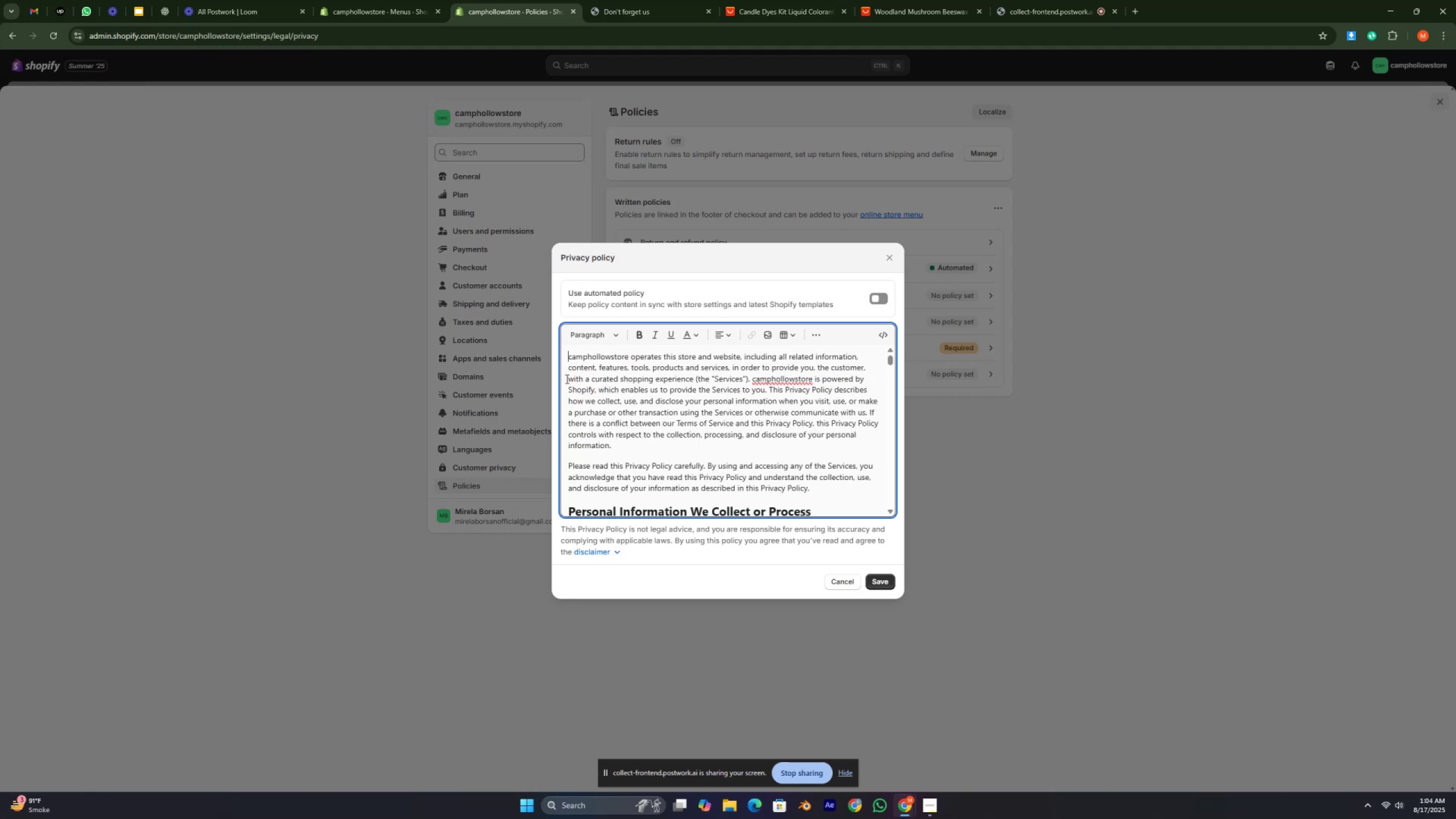 
key(Backspace)
 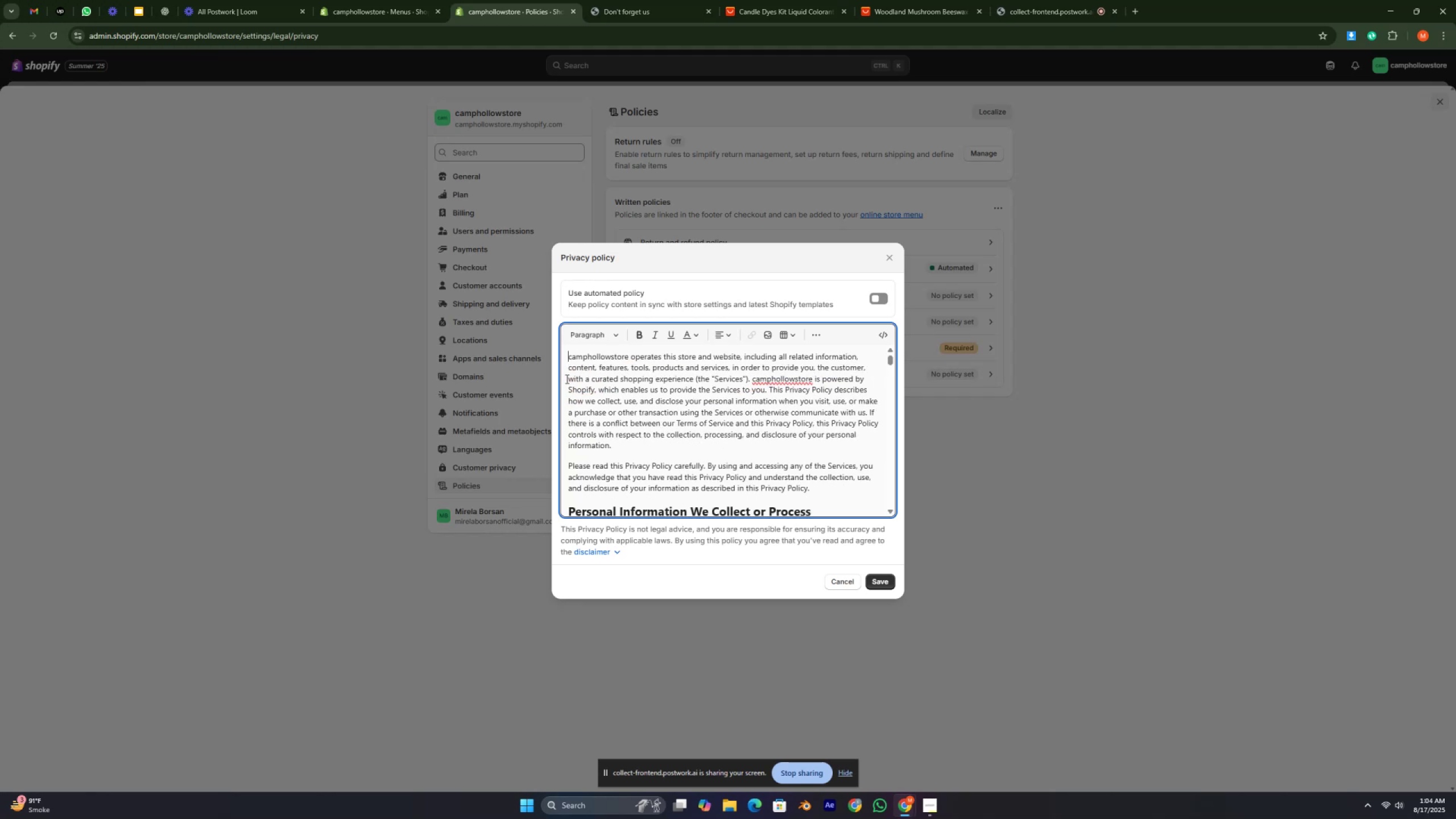 
key(Backspace)
 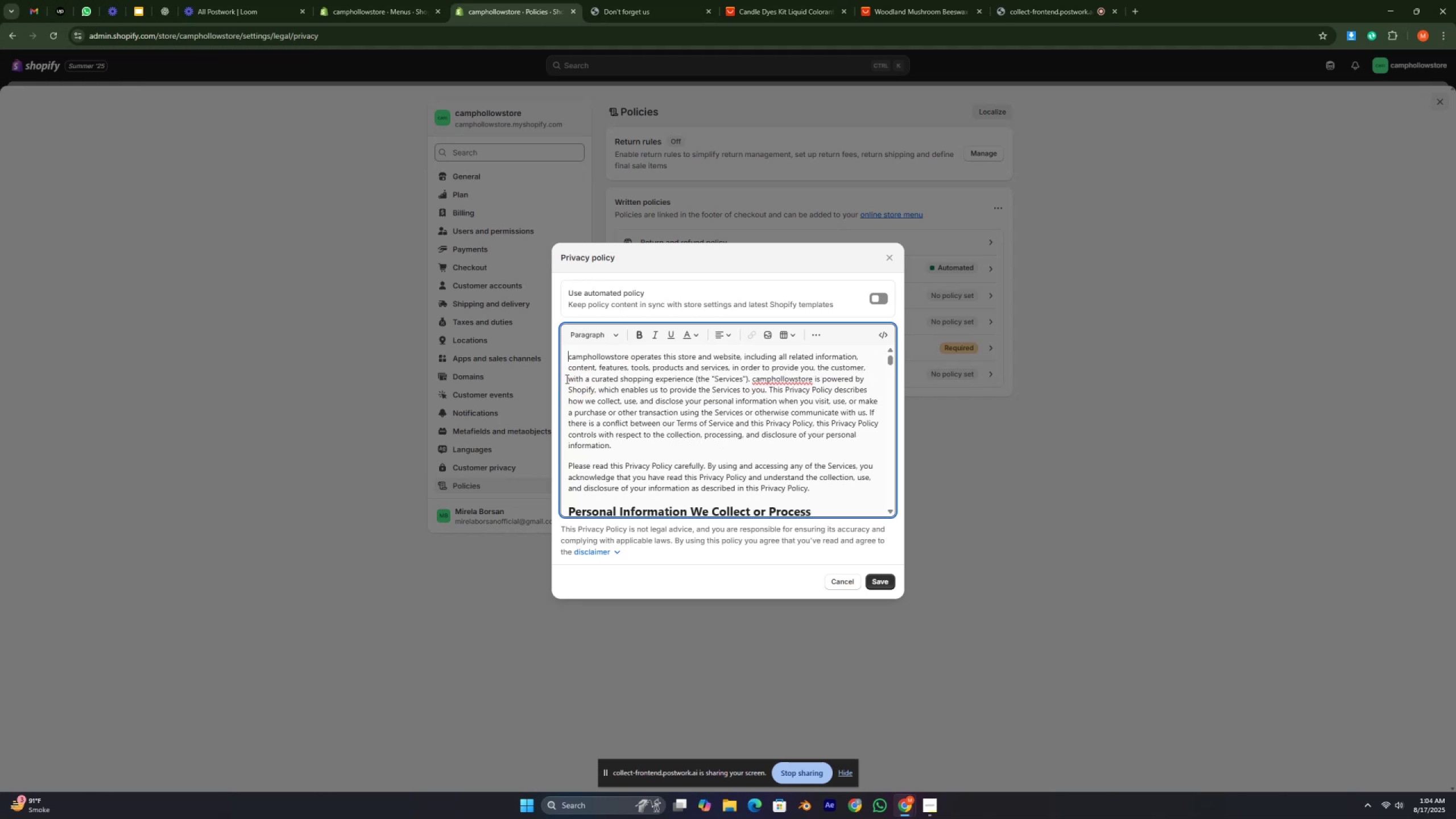 
key(Backspace)
 